 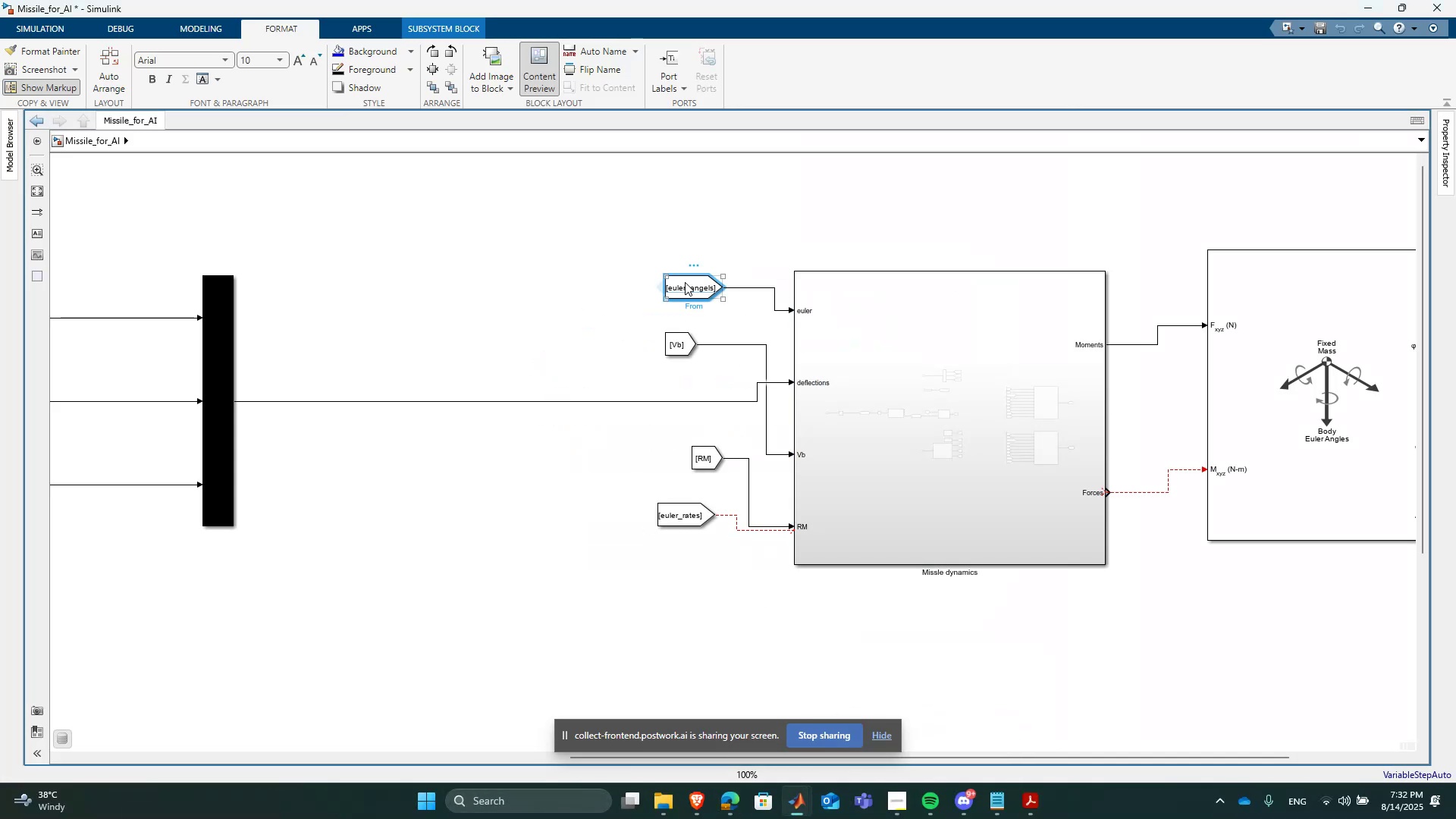 
key(Delete)
 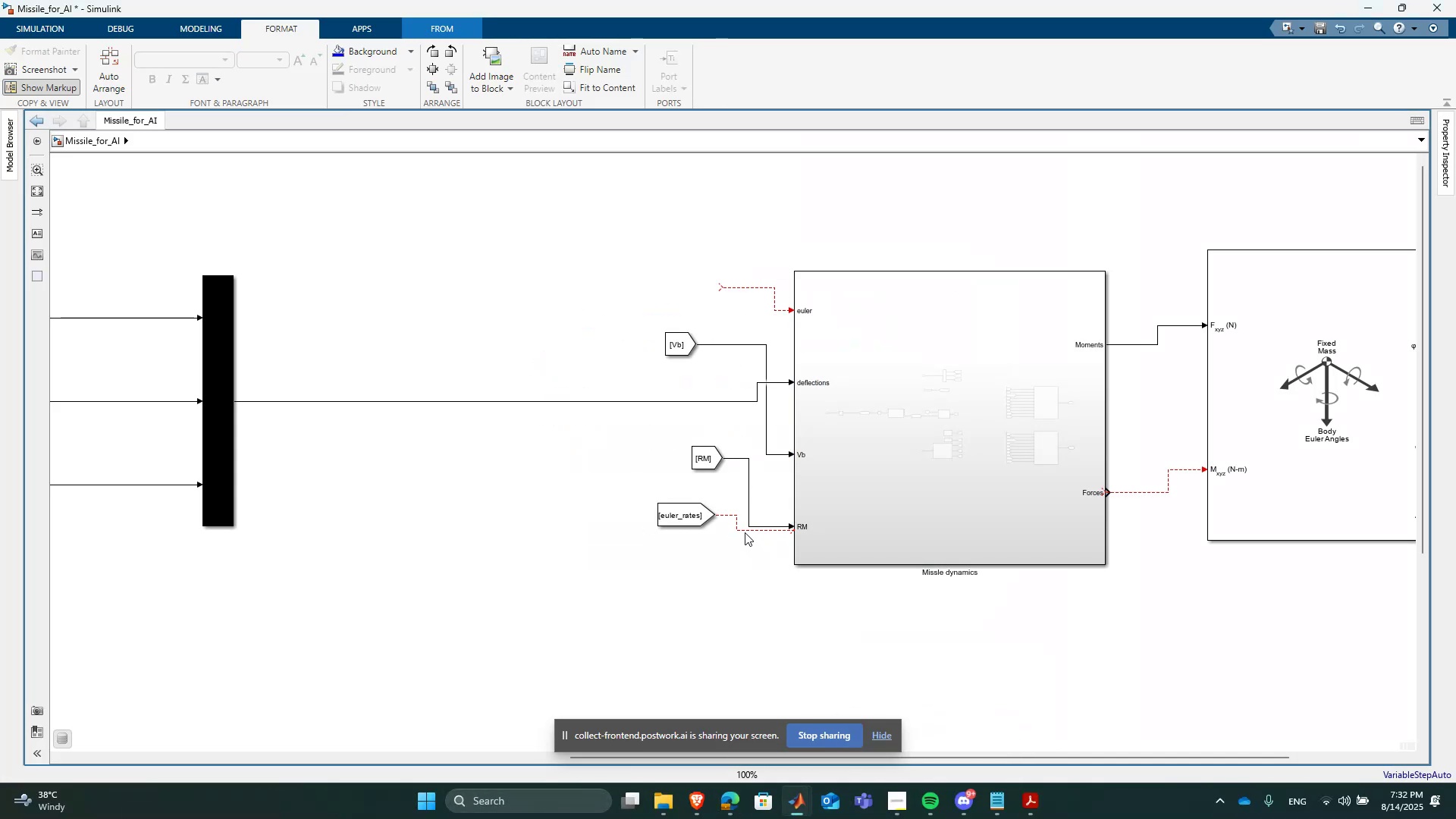 
left_click([745, 532])
 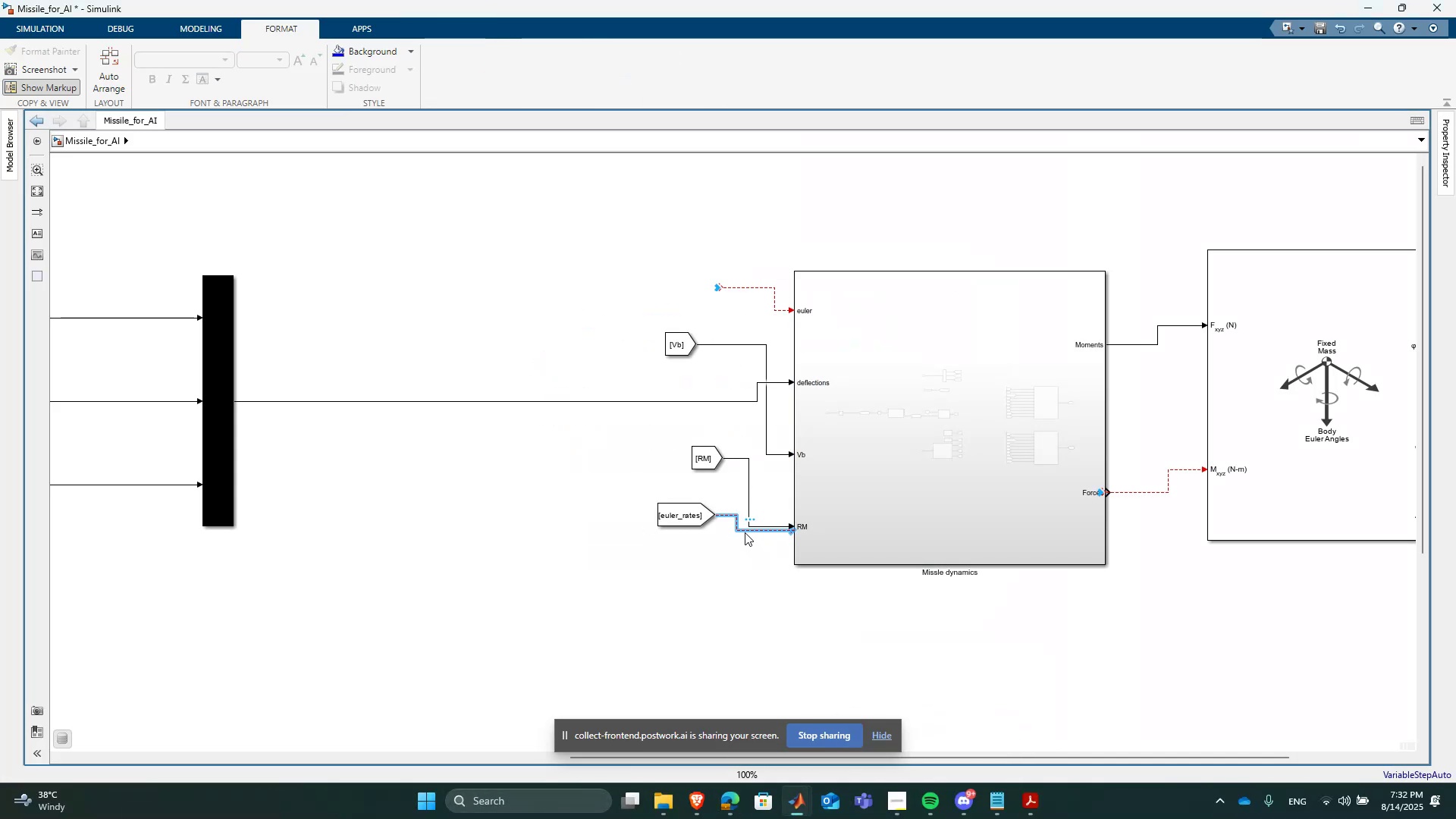 
key(Delete)
 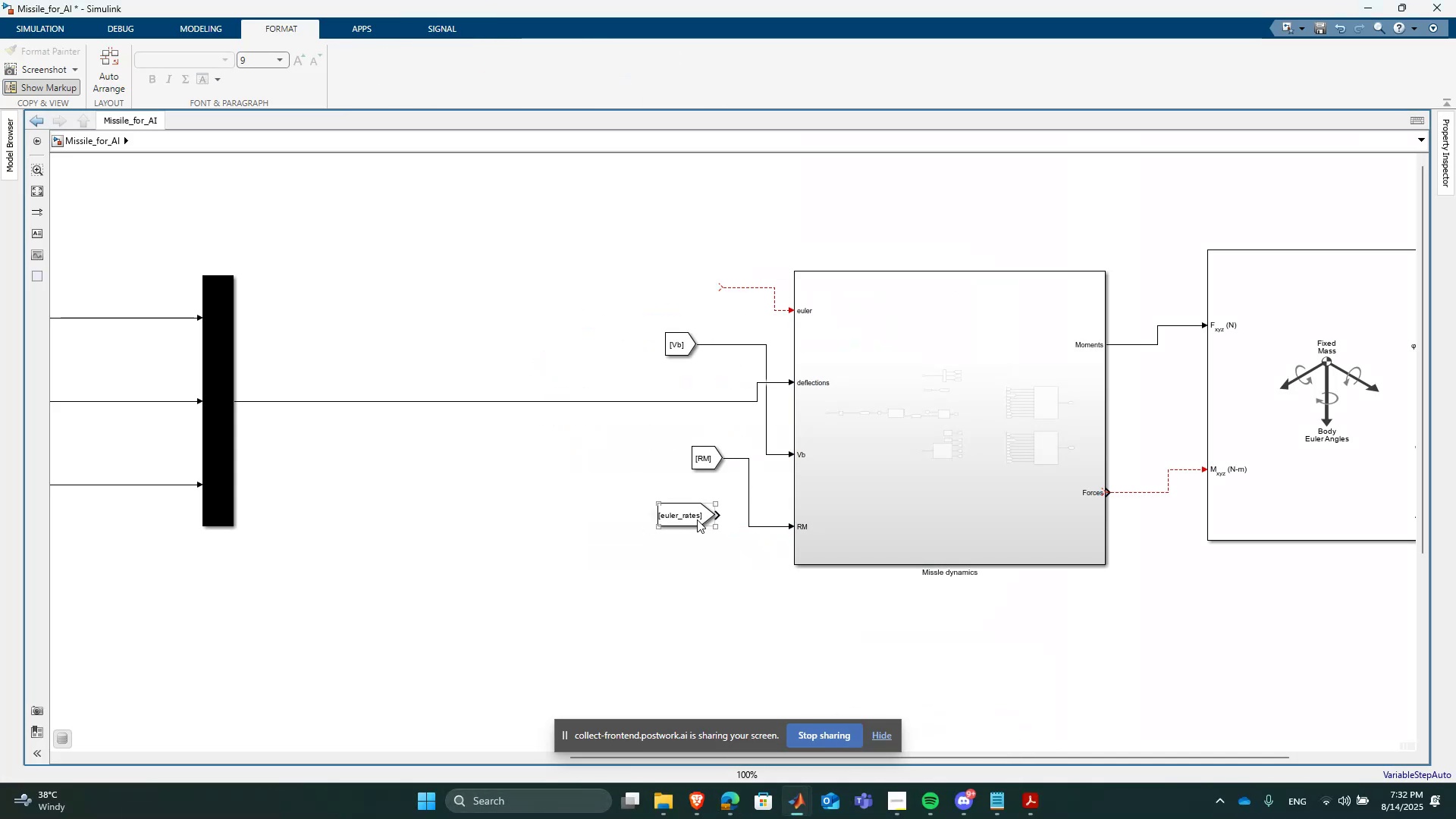 
left_click_drag(start_coordinate=[695, 519], to_coordinate=[700, 290])
 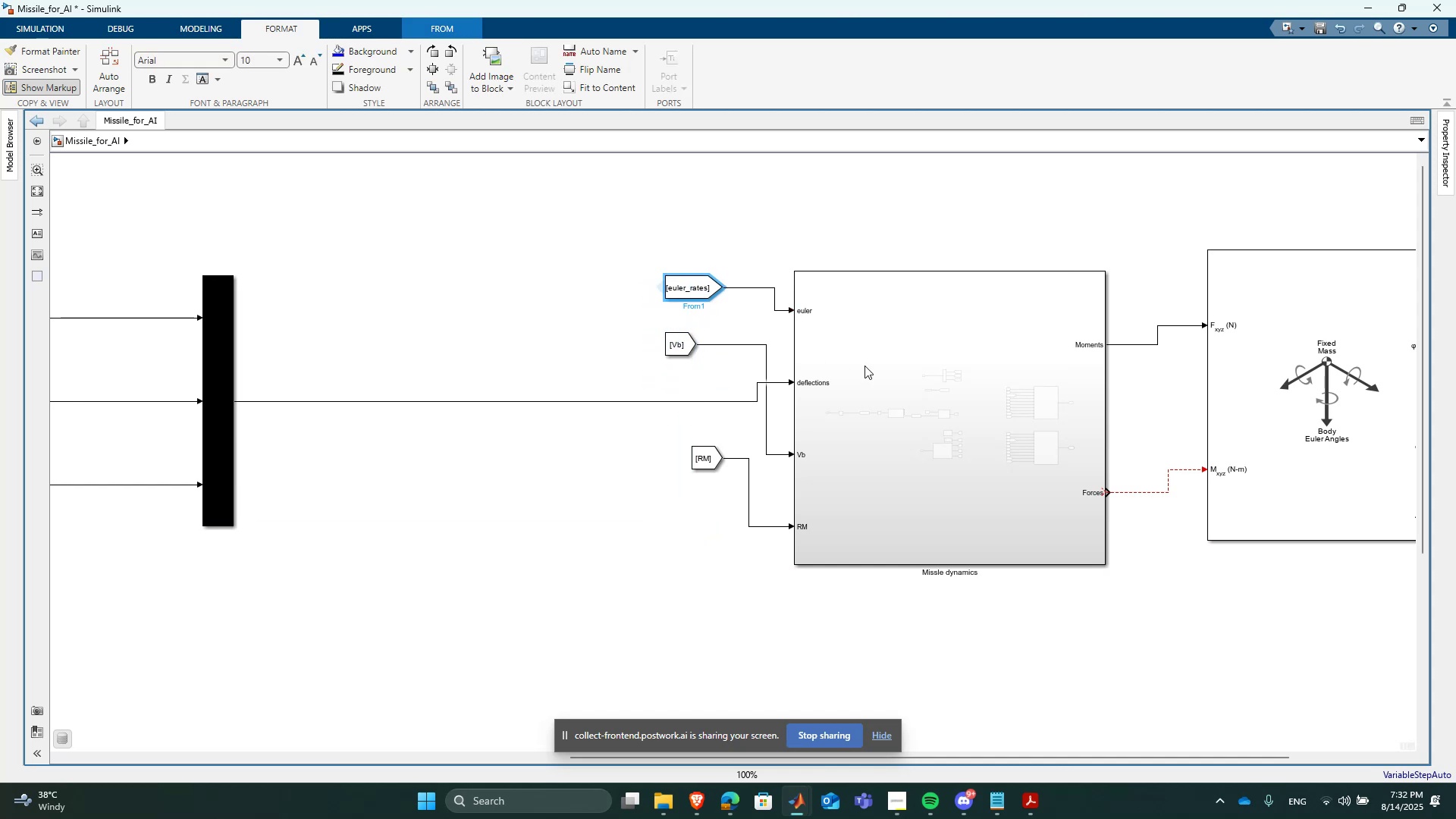 
left_click([864, 366])
 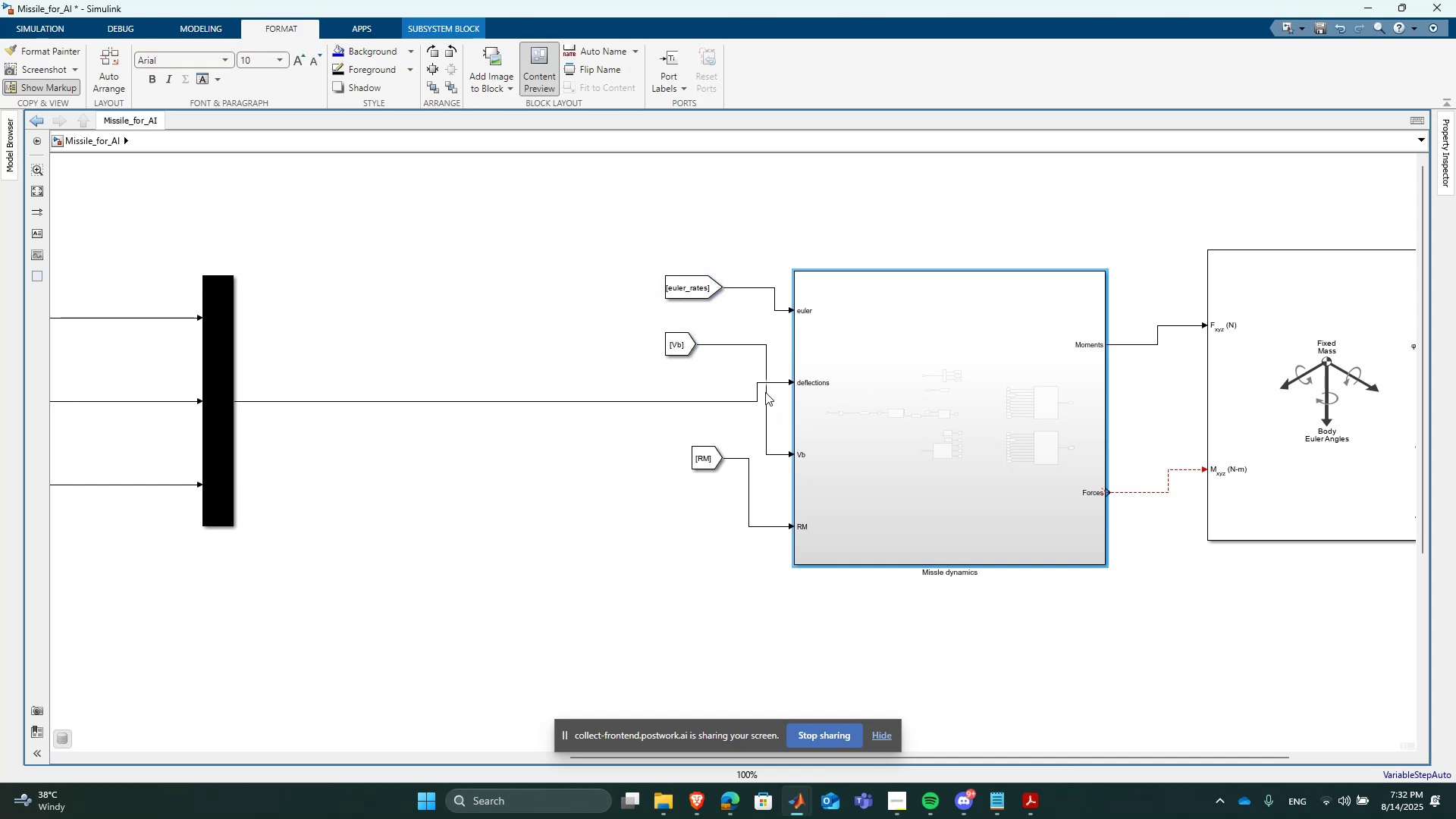 
left_click_drag(start_coordinate=[687, 347], to_coordinate=[710, 432])
 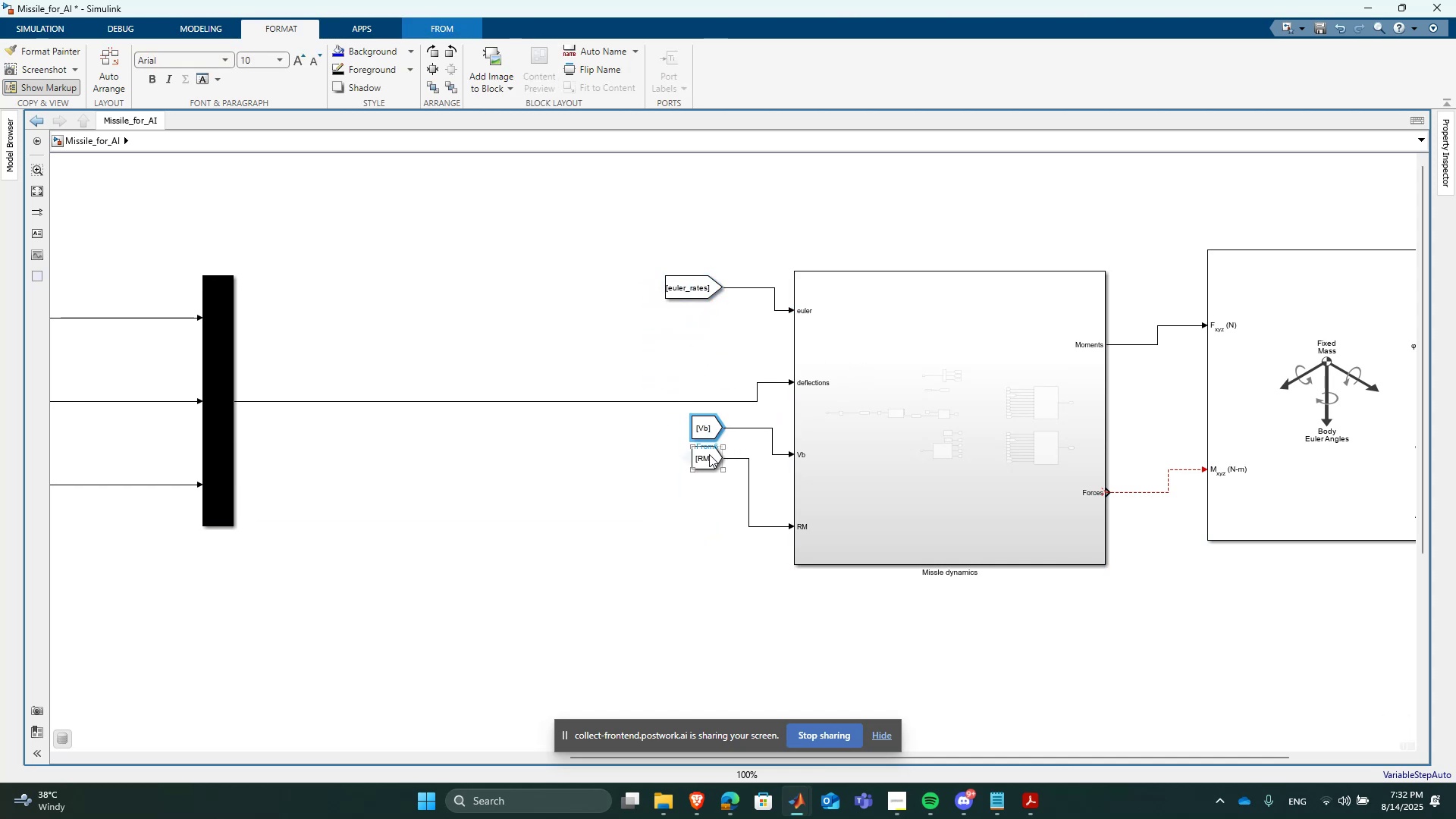 
left_click_drag(start_coordinate=[709, 454], to_coordinate=[711, 529])
 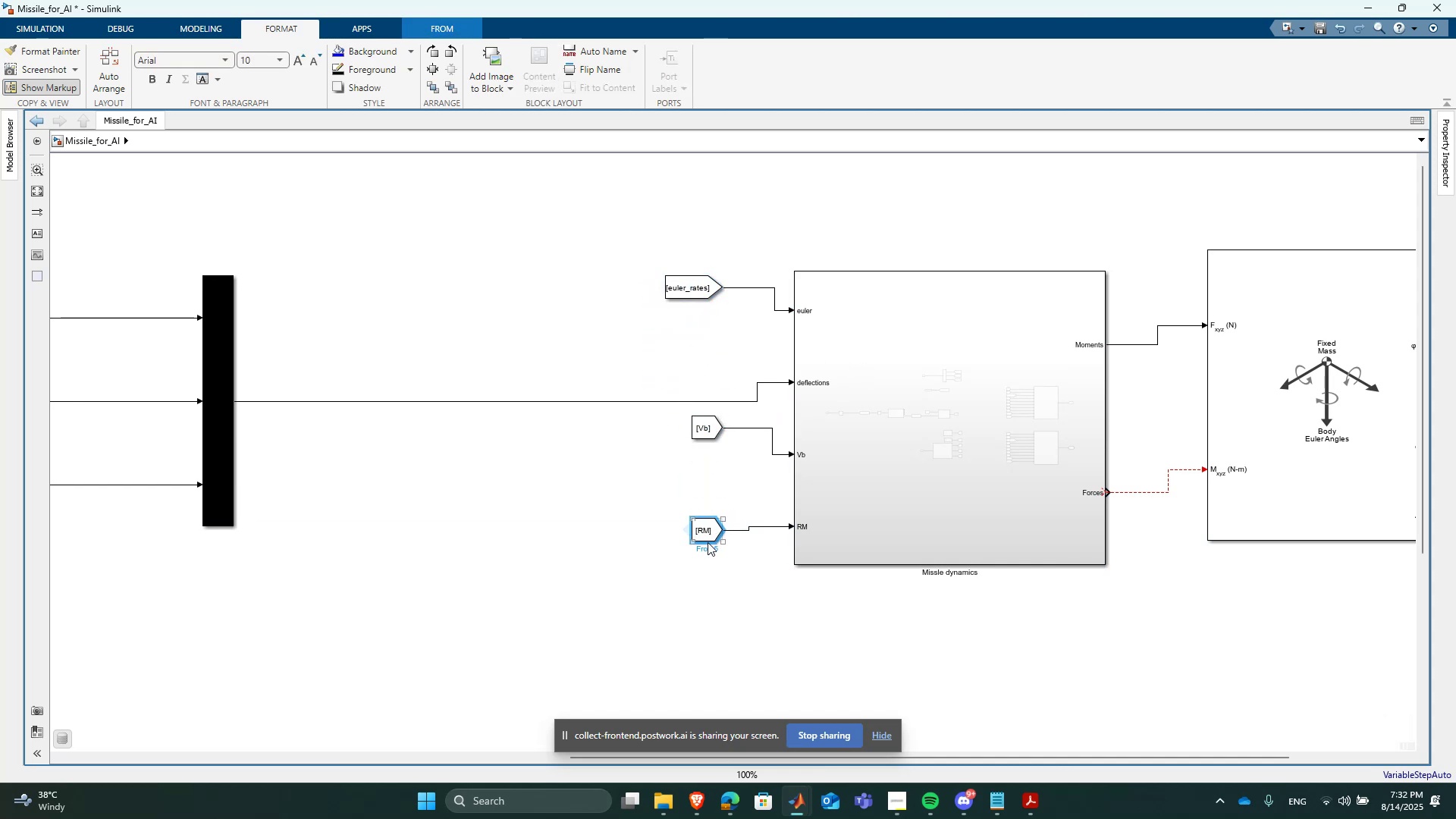 
left_click_drag(start_coordinate=[704, 535], to_coordinate=[696, 529])
 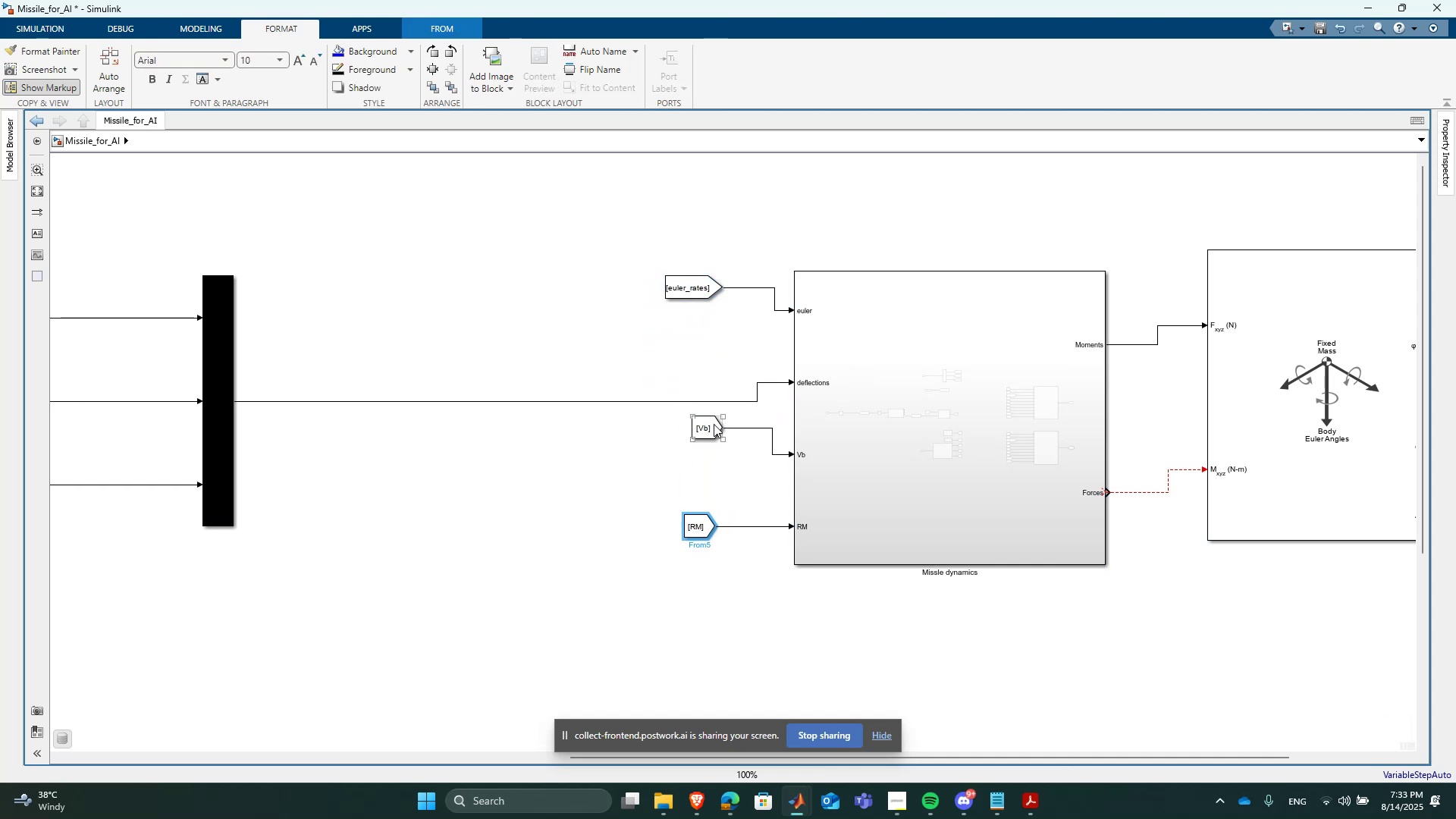 
left_click_drag(start_coordinate=[712, 422], to_coordinate=[700, 450])
 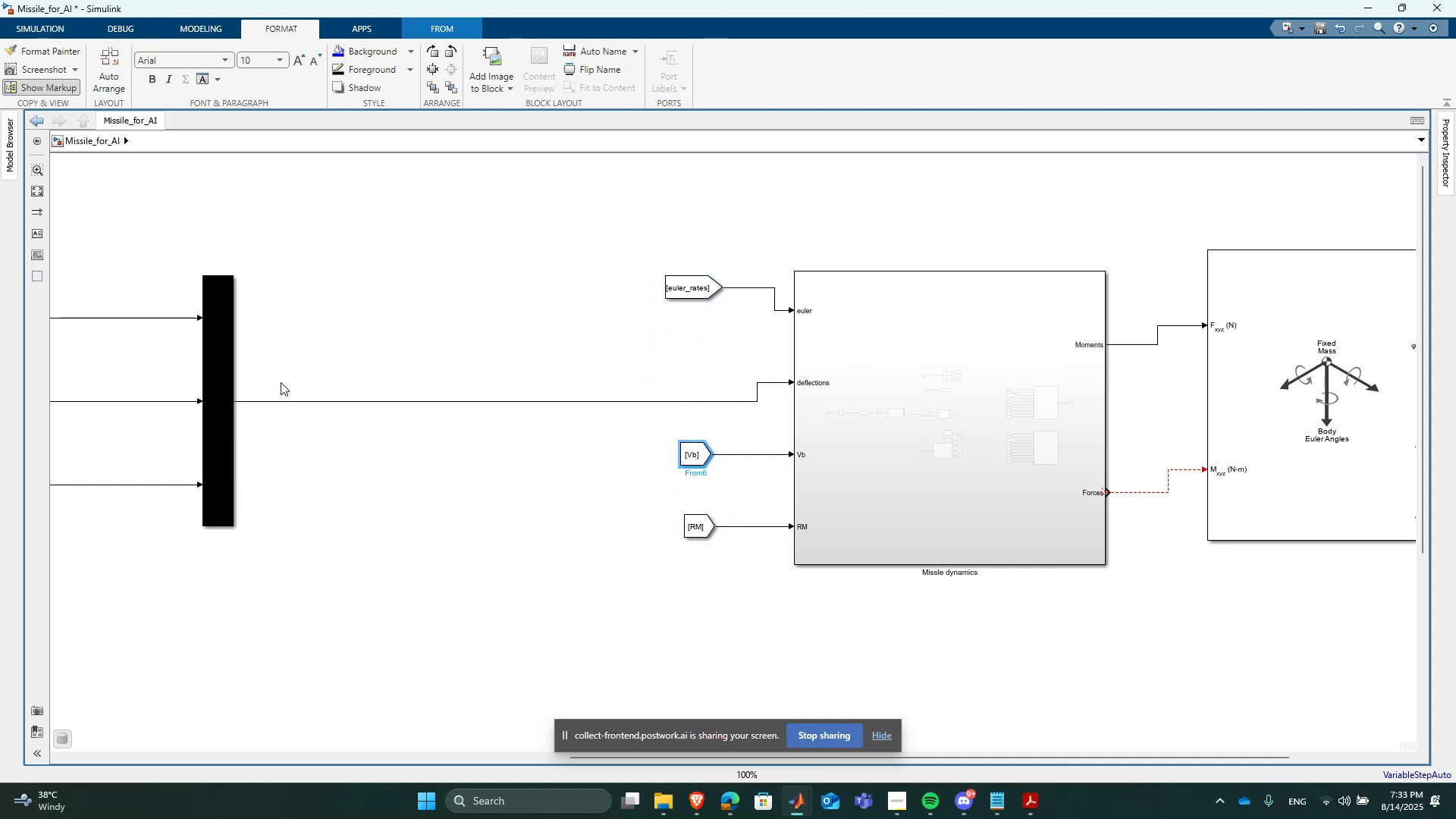 
scroll: coordinate [978, 432], scroll_direction: down, amount: 3.0
 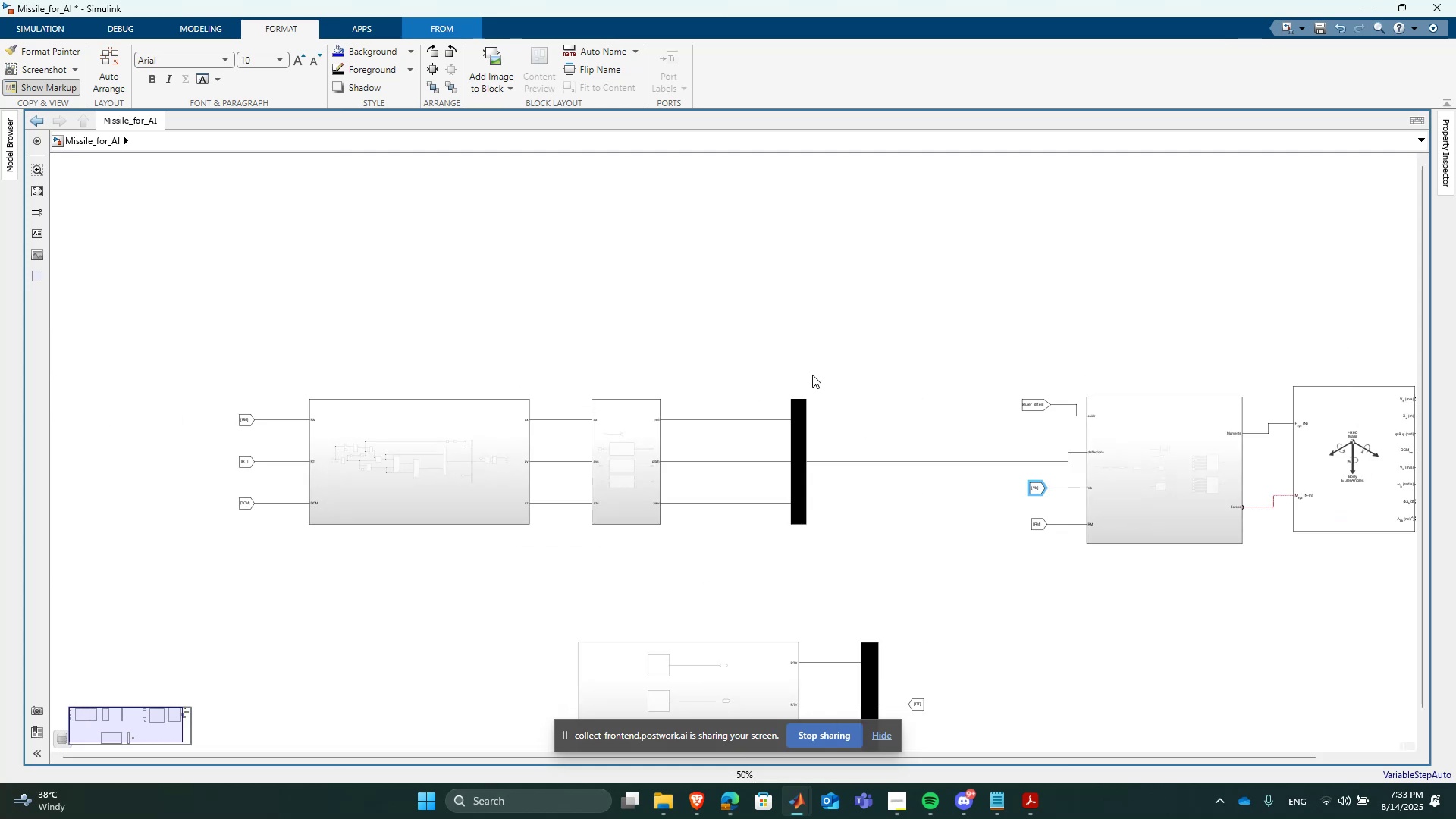 
left_click_drag(start_coordinate=[821, 360], to_coordinate=[202, 592])
 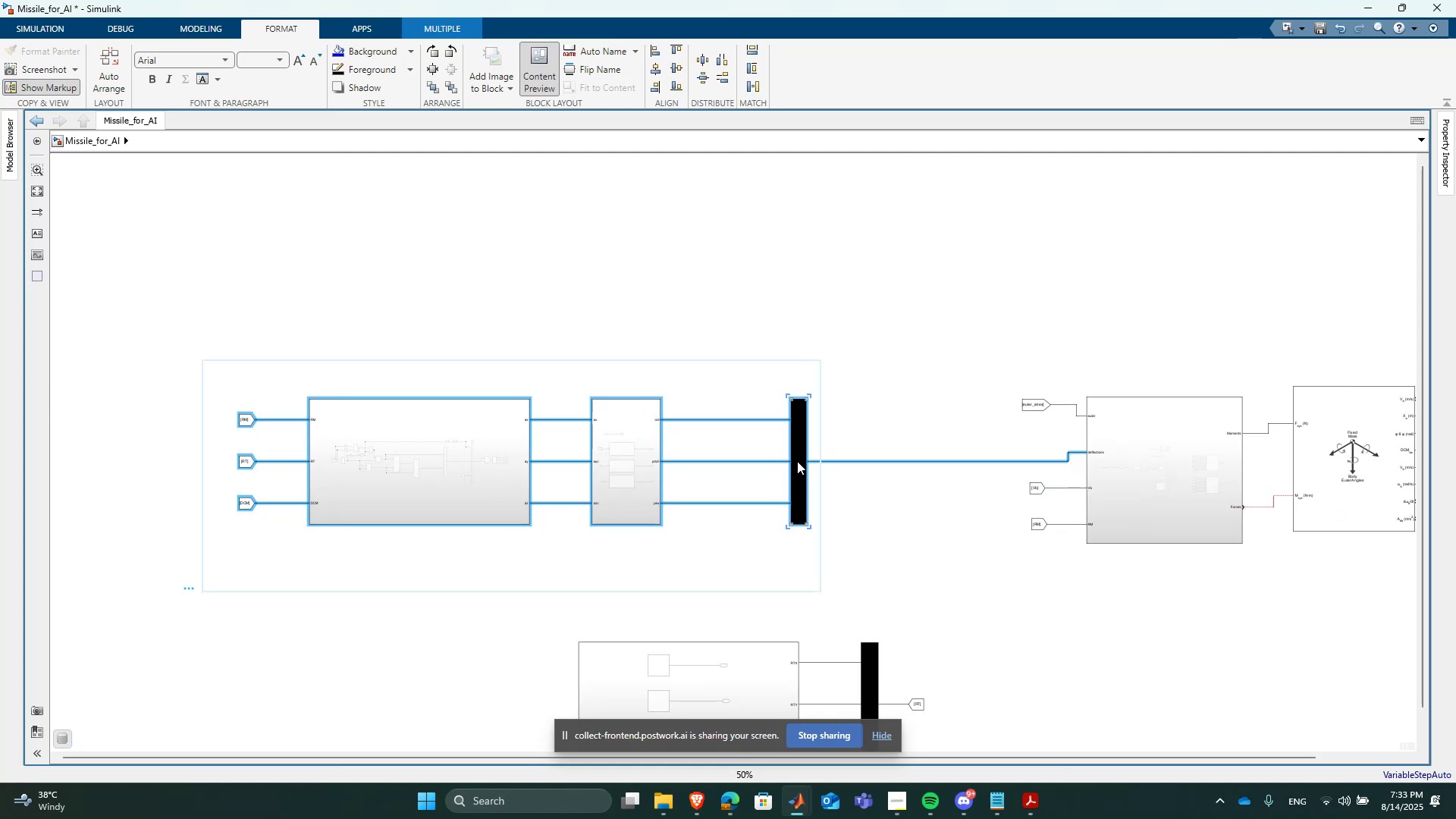 
key(ArrowUp)
 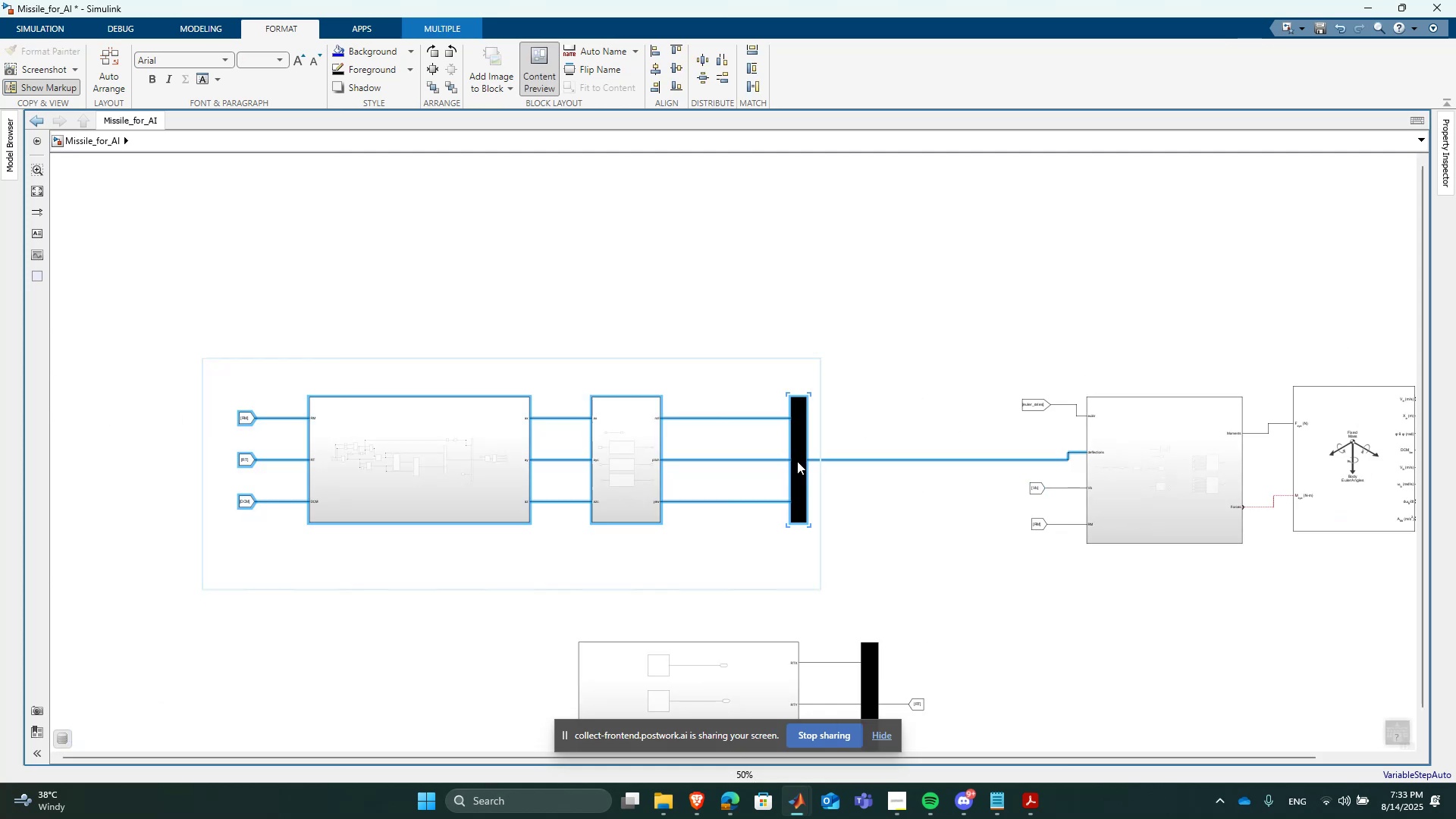 
key(ArrowUp)
 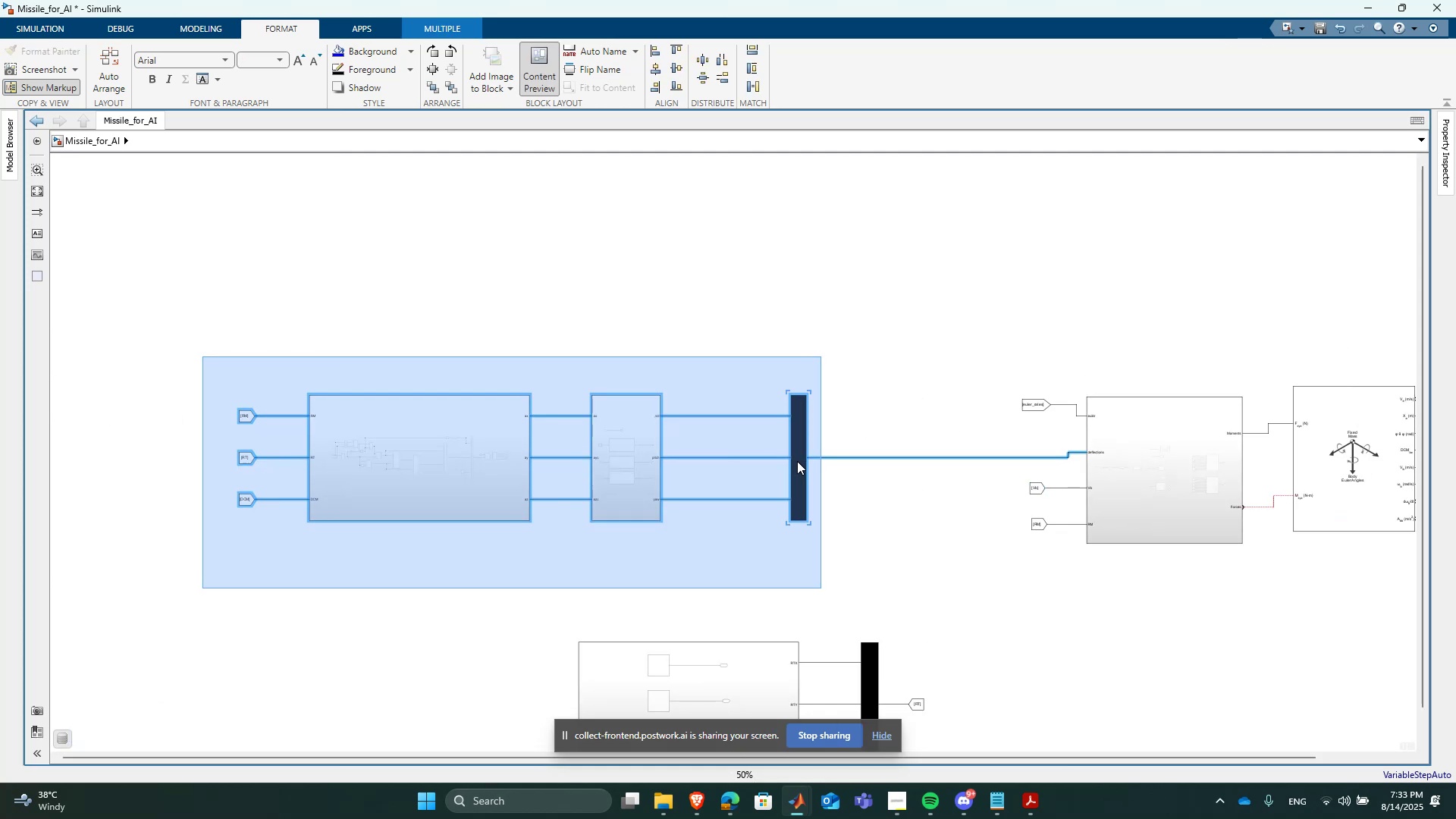 
key(ArrowUp)
 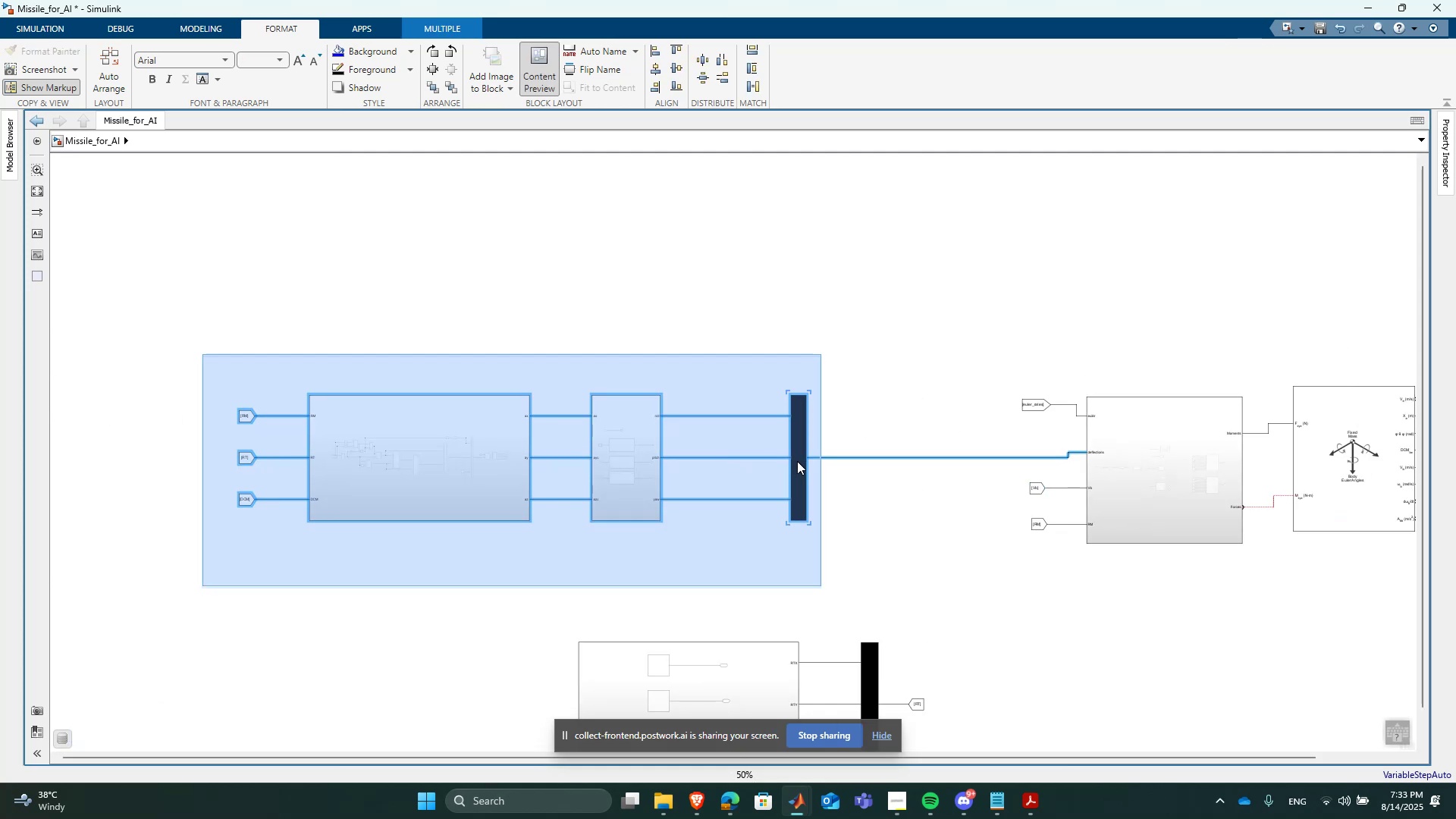 
key(ArrowUp)
 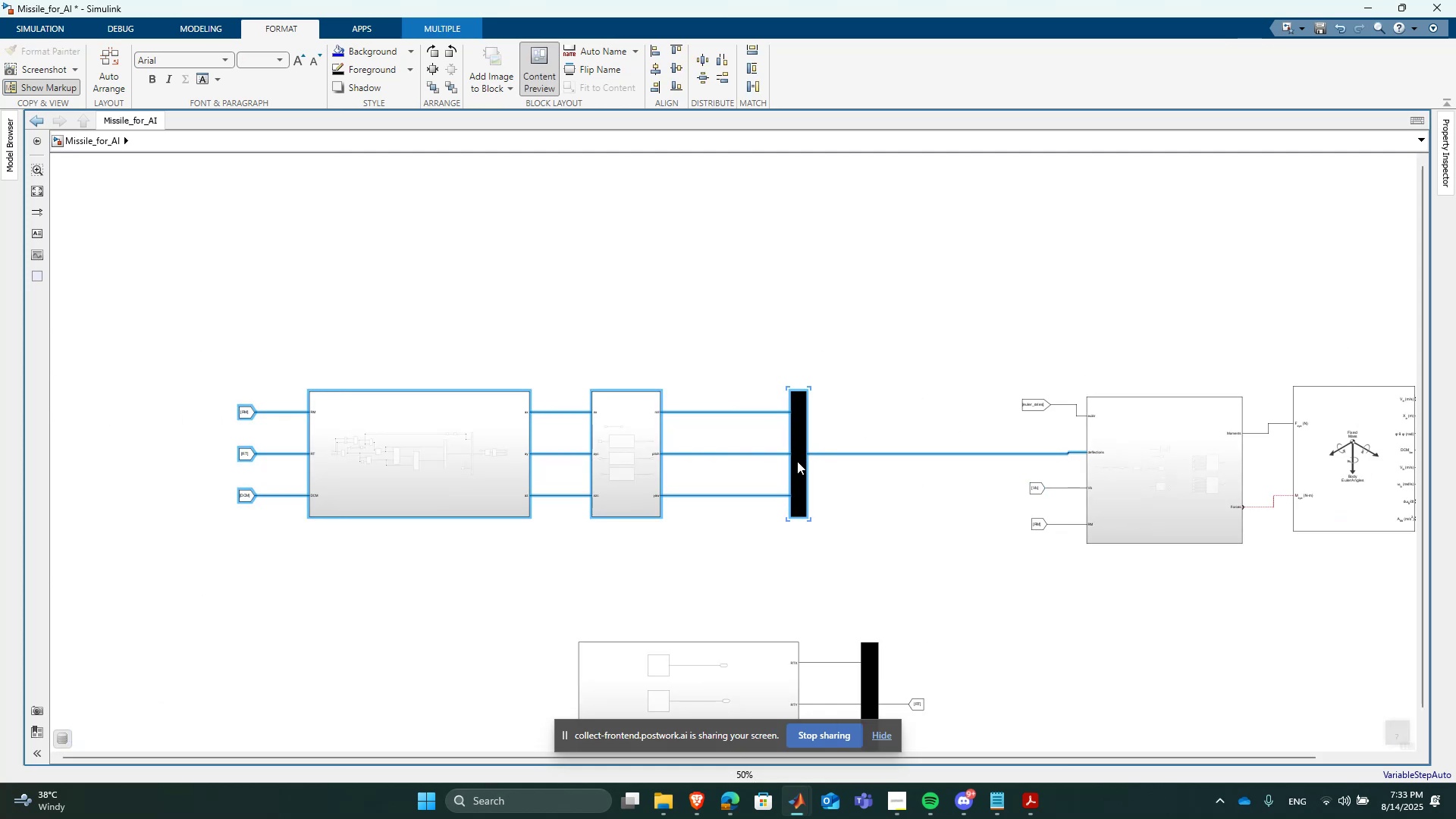 
key(ArrowUp)
 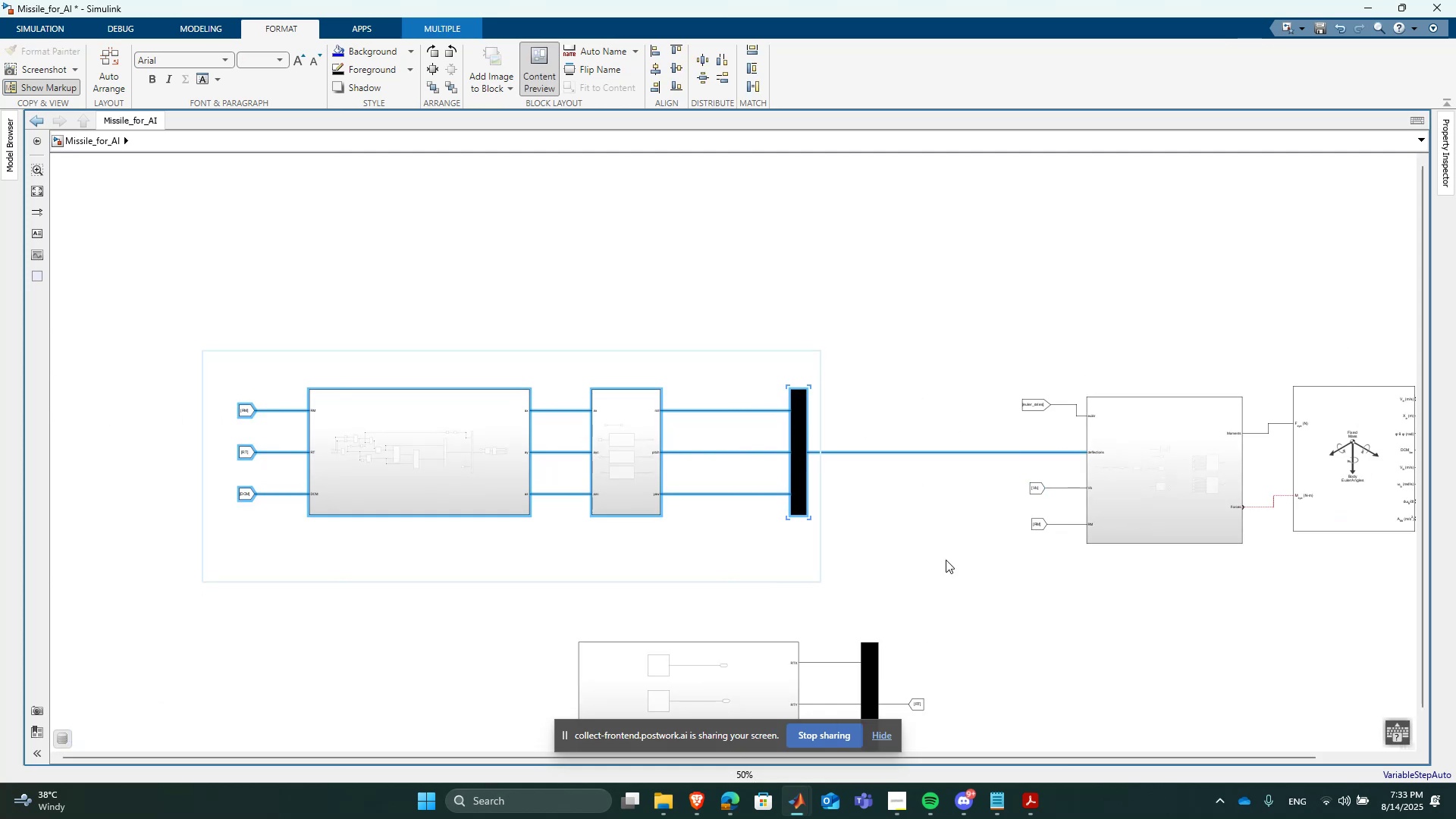 
left_click([996, 592])
 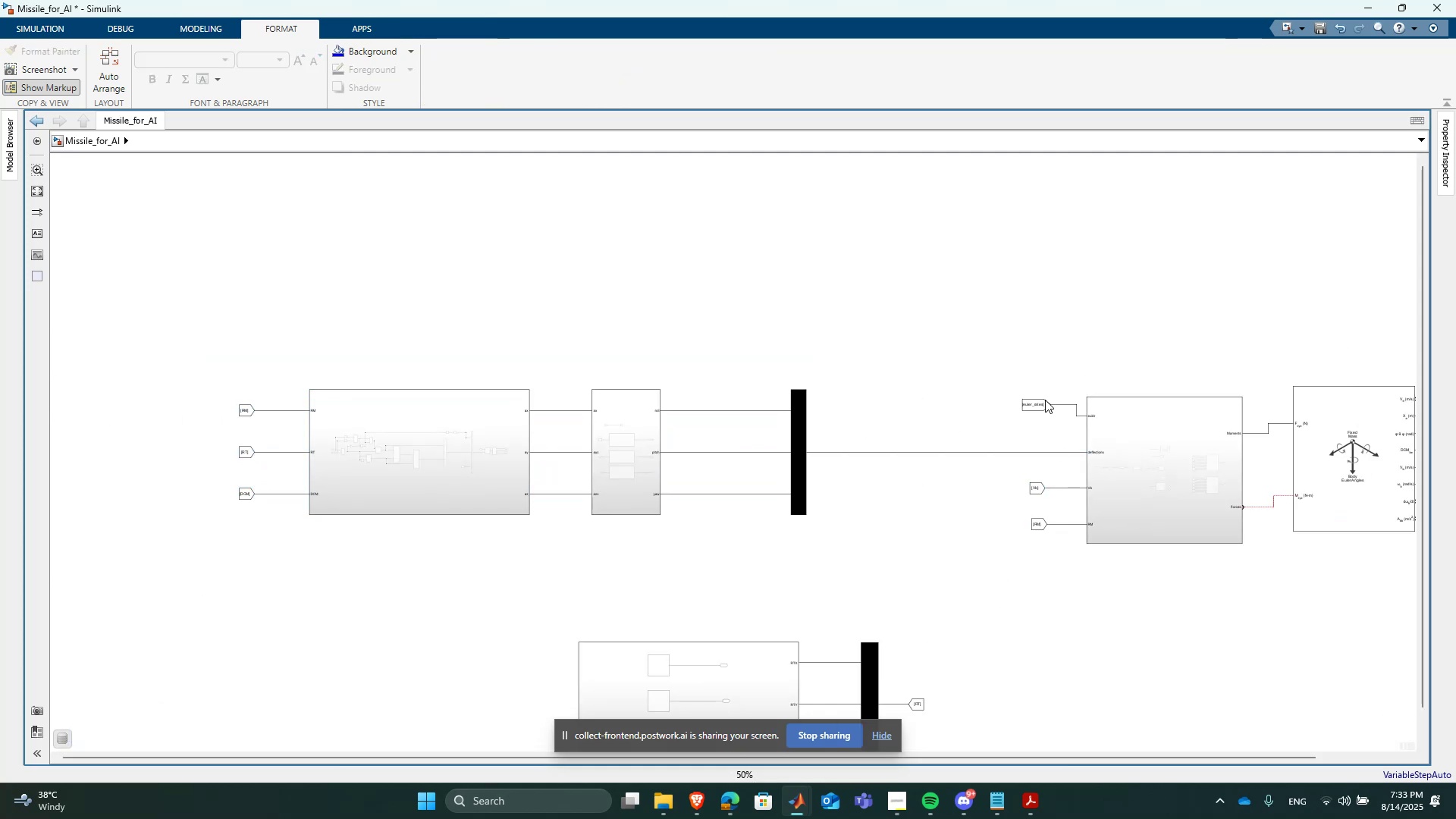 
left_click([1033, 409])
 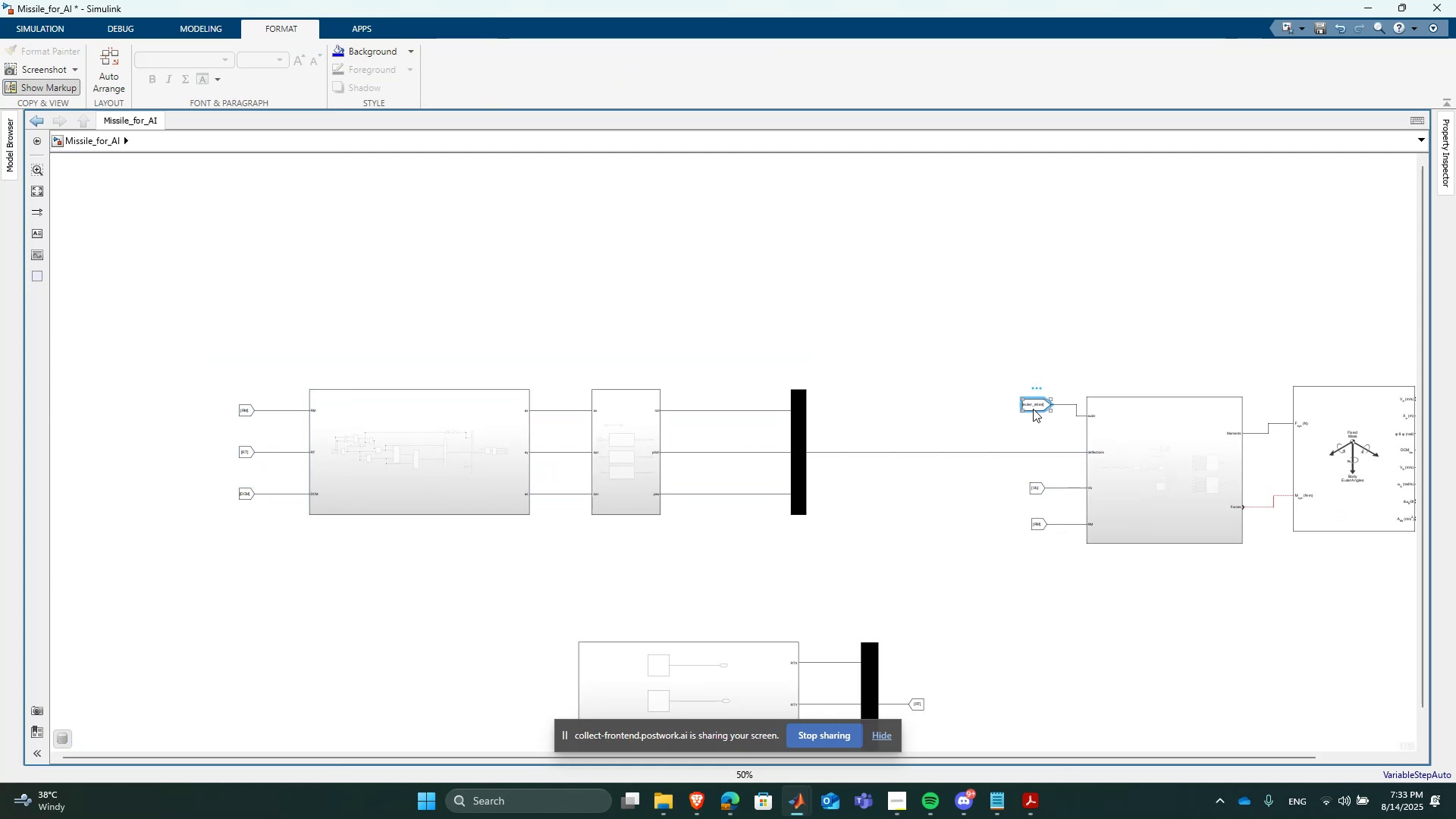 
key(ArrowDown)
 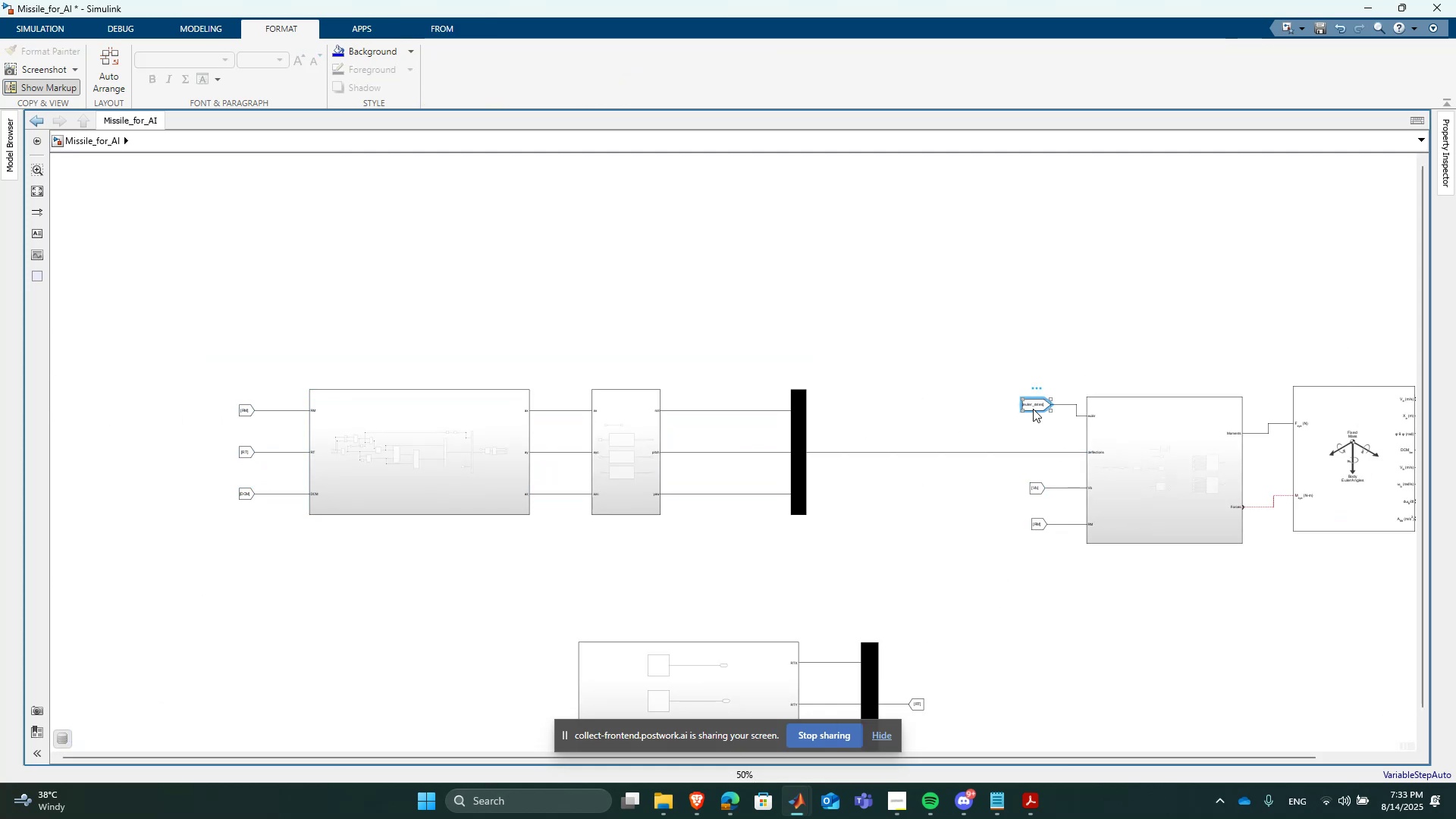 
key(ArrowDown)
 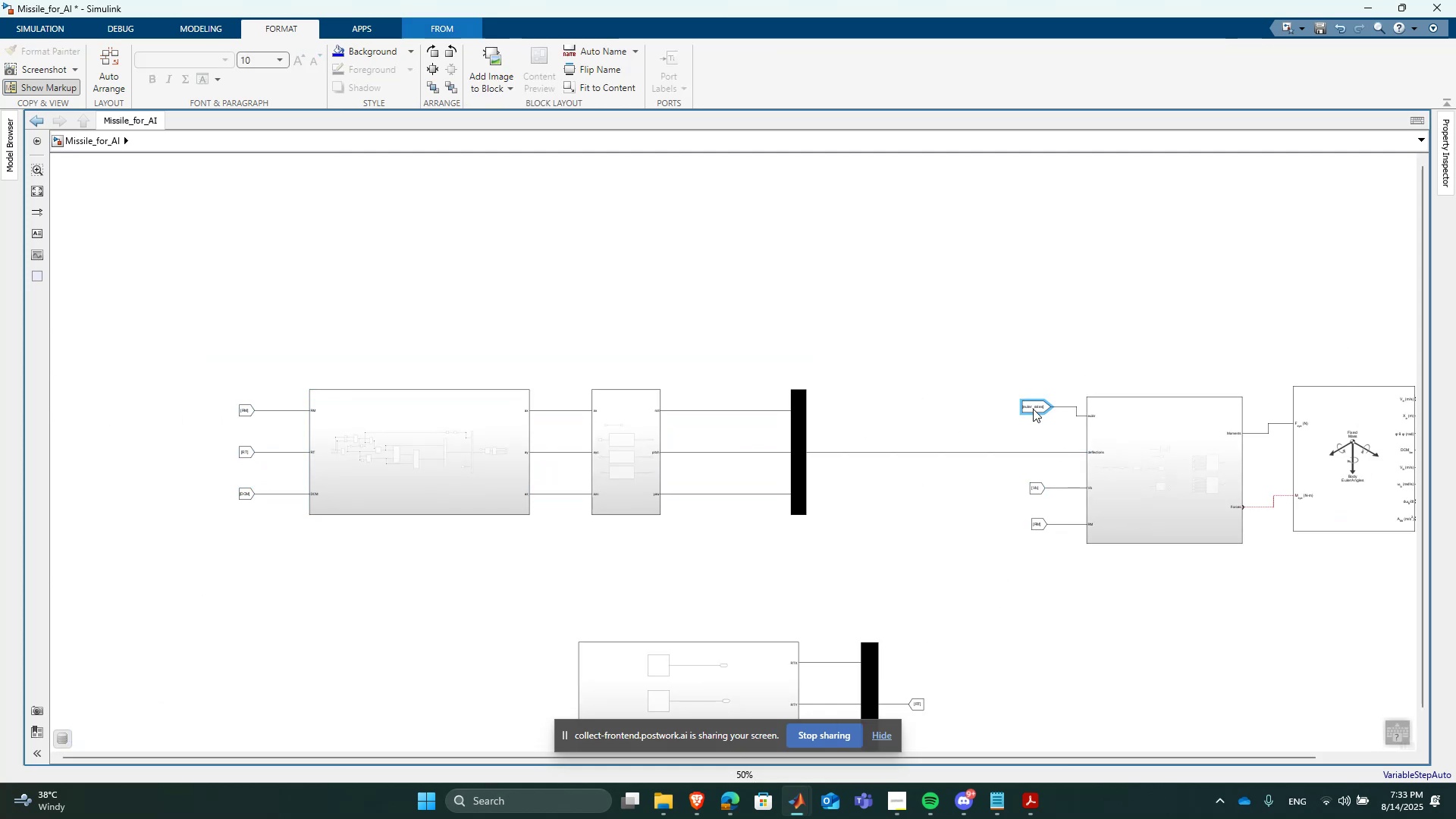 
key(ArrowDown)
 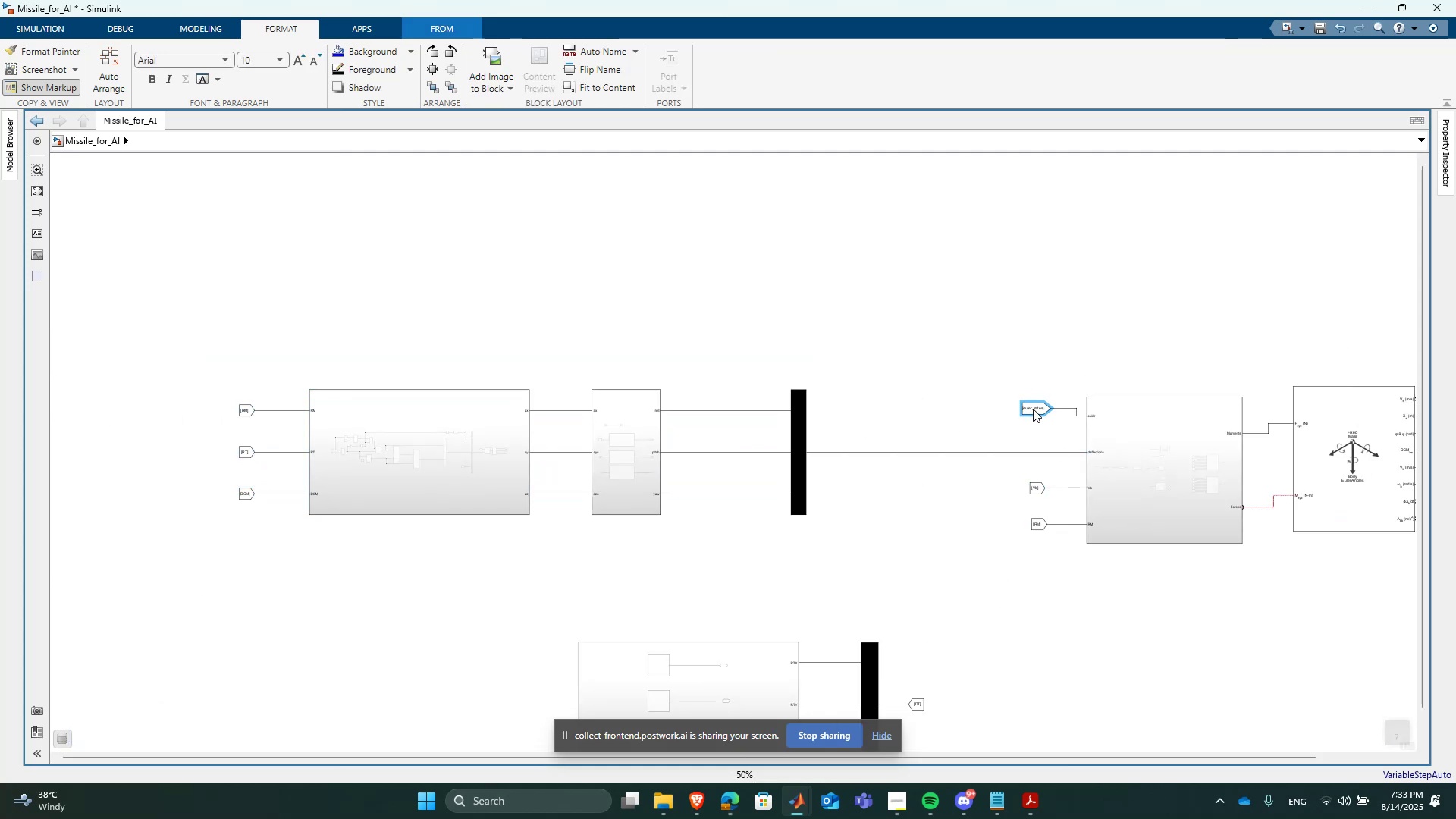 
key(ArrowDown)
 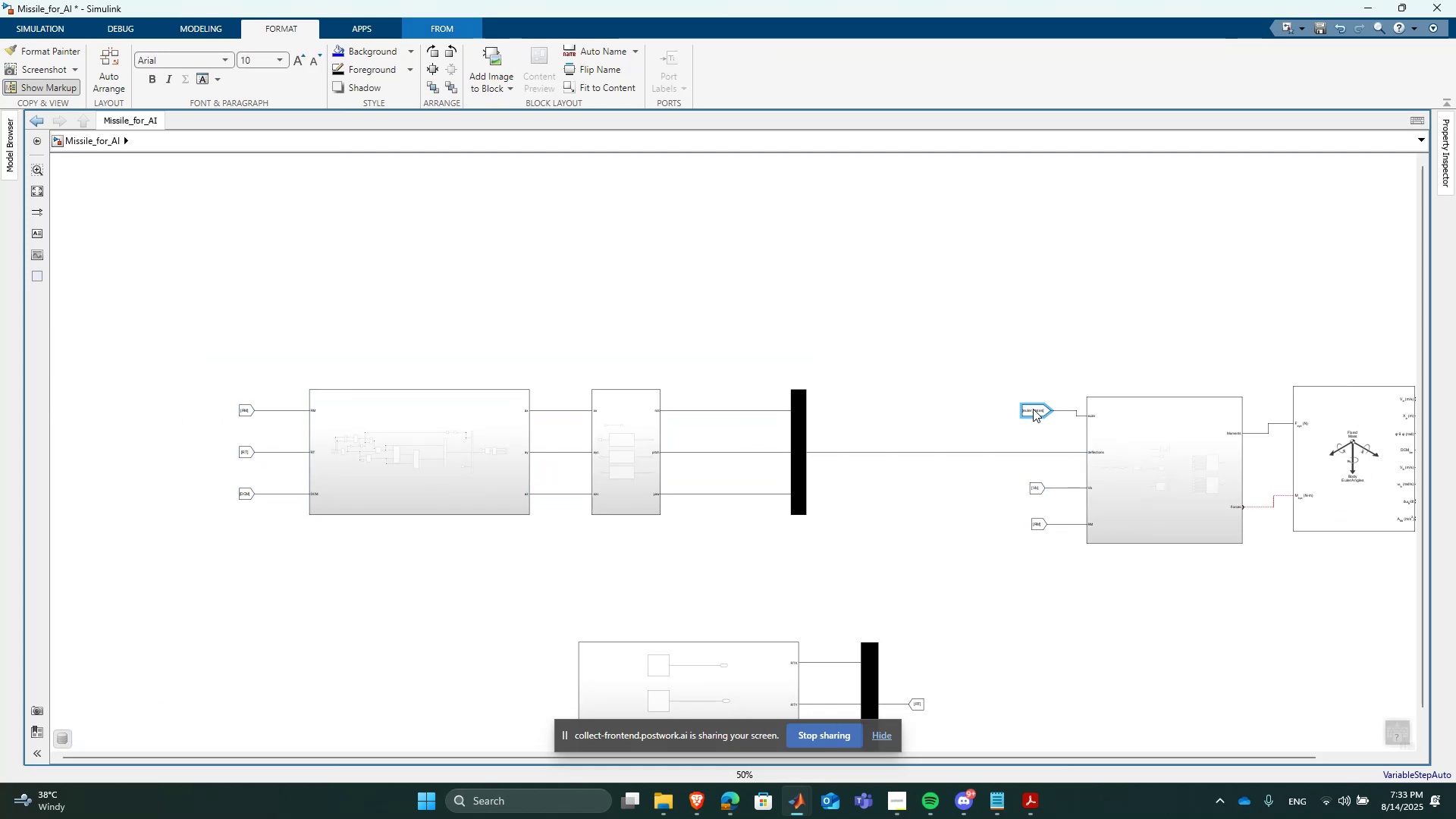 
key(ArrowDown)
 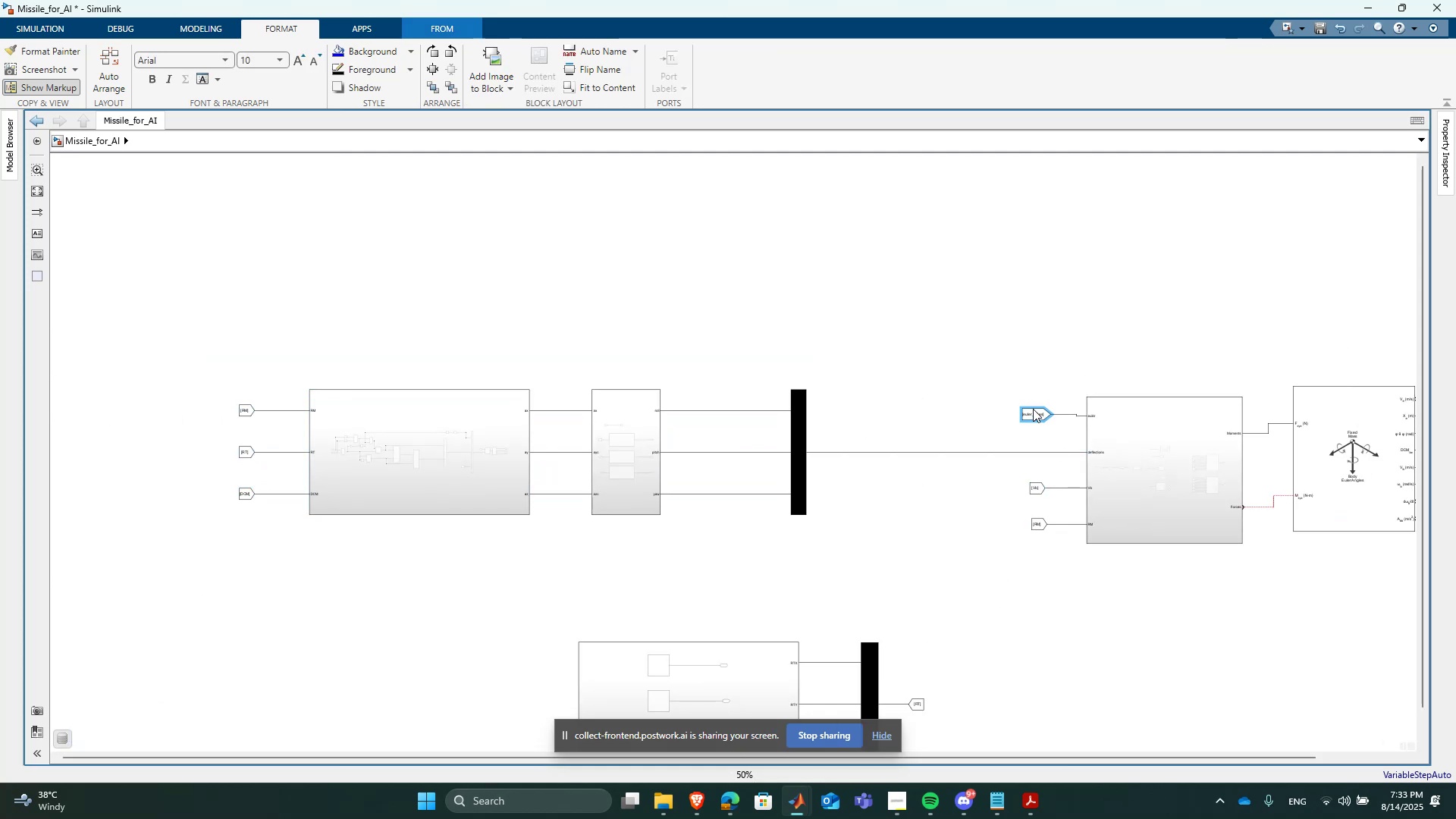 
key(ArrowDown)
 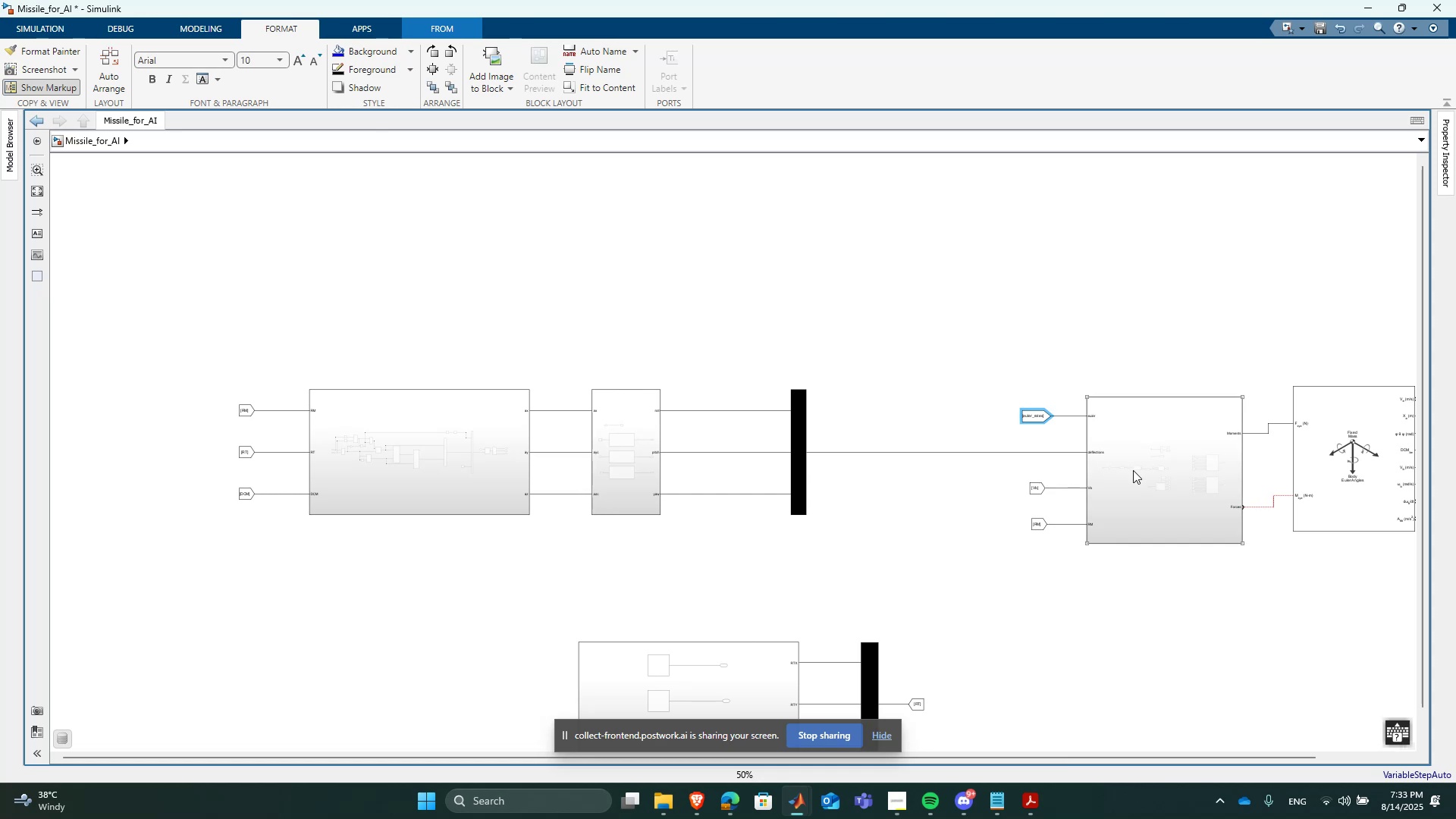 
key(ArrowRight)
 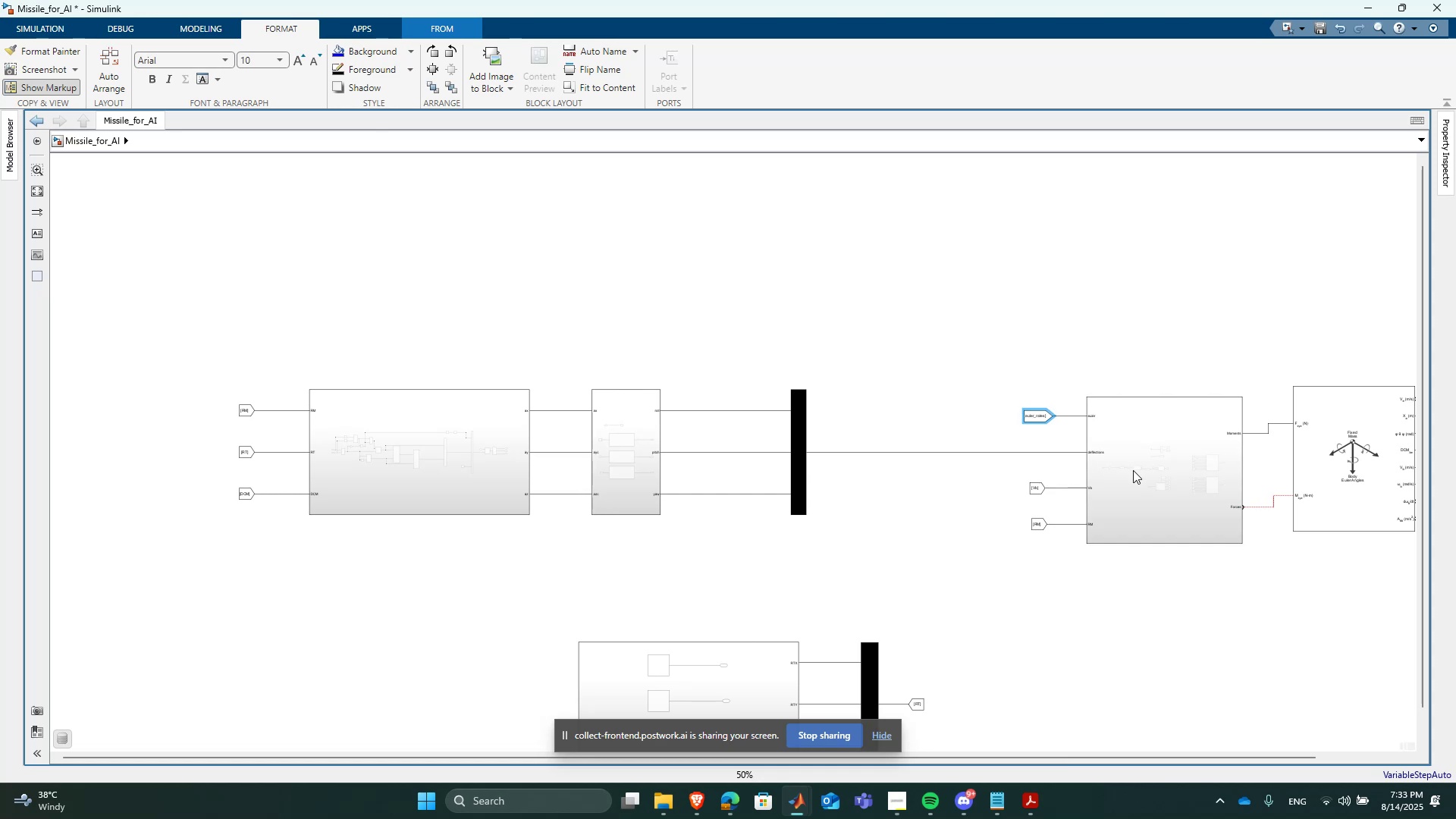 
key(ArrowRight)
 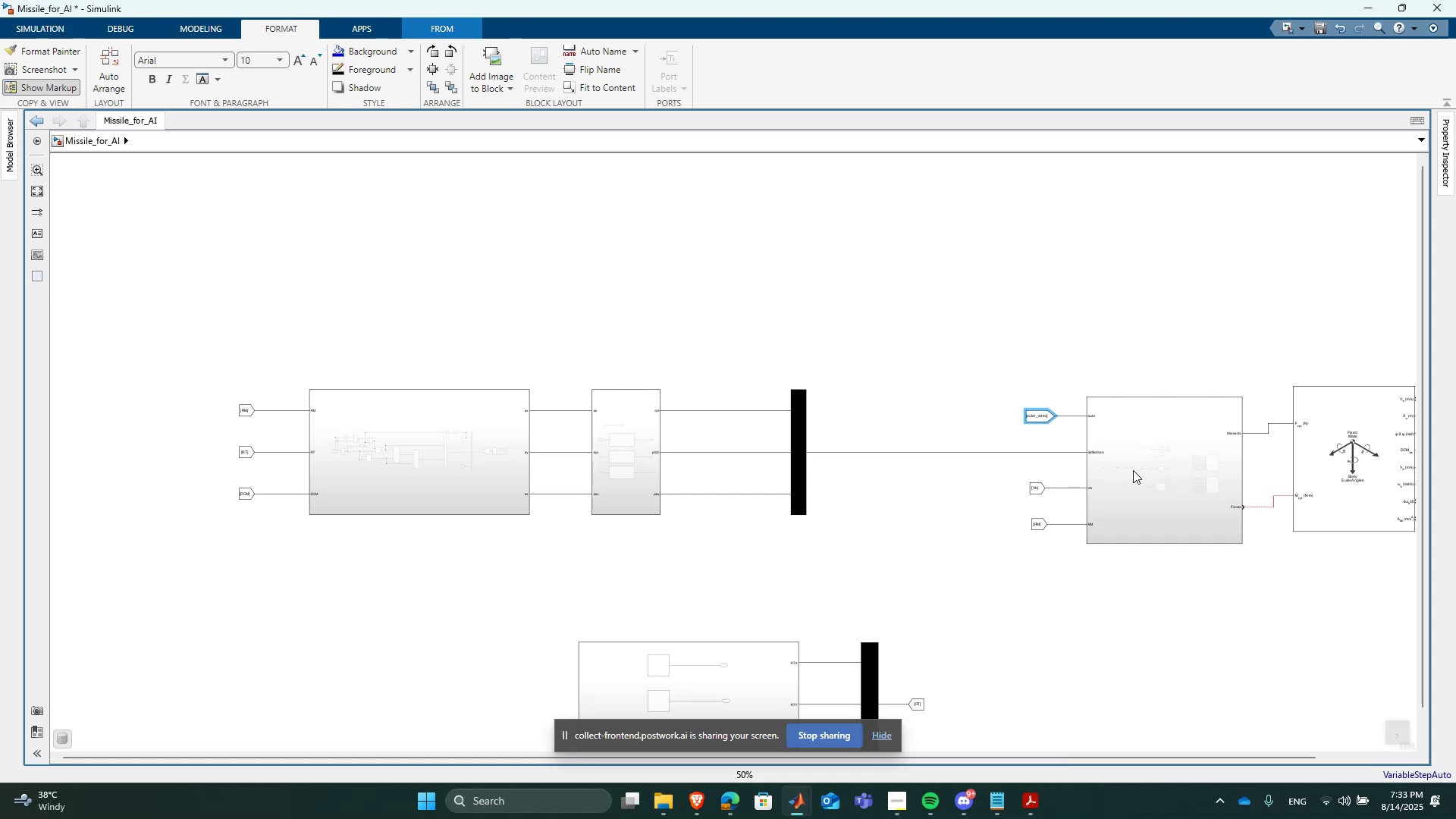 
key(ArrowRight)
 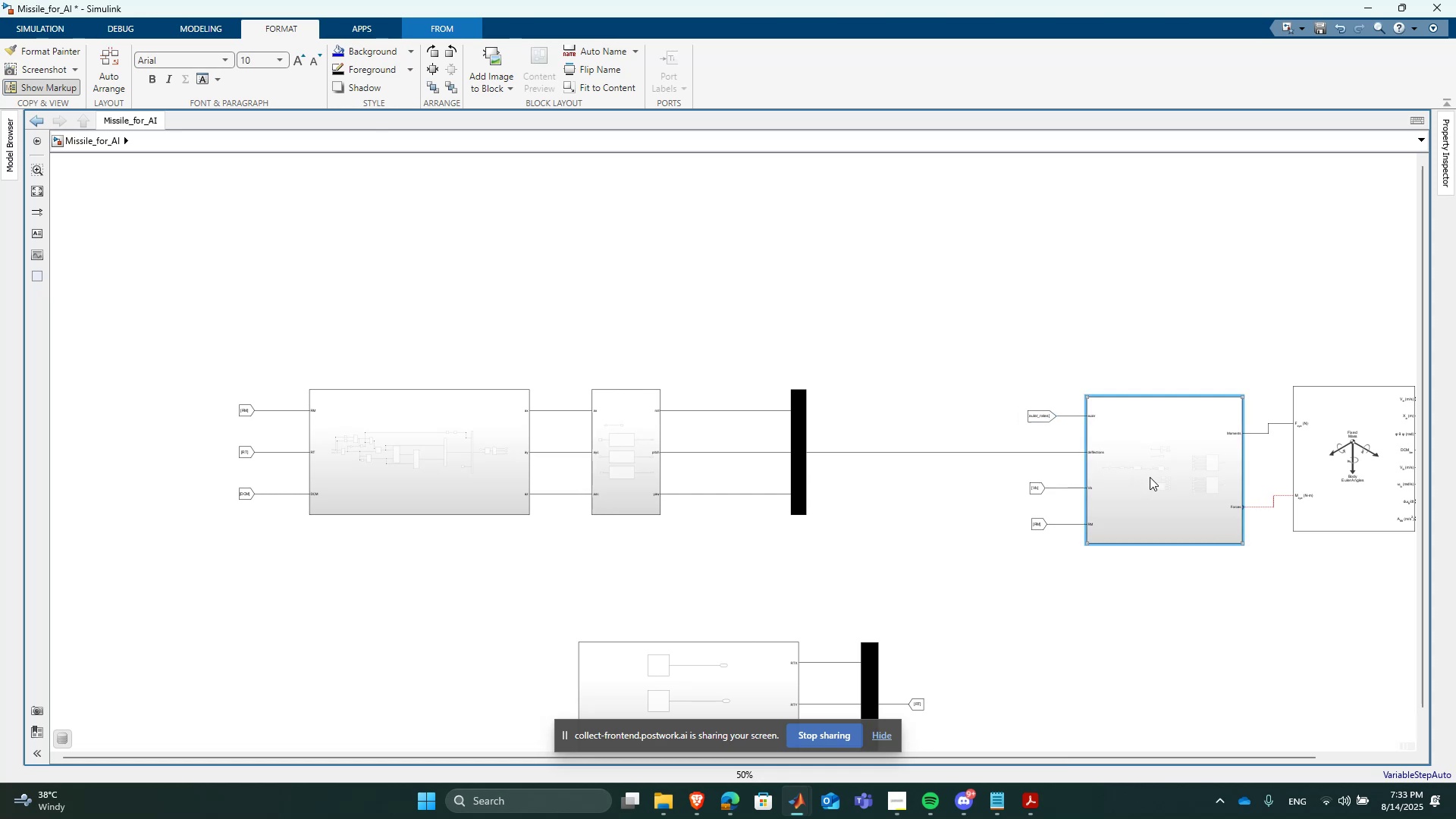 
double_click([1150, 477])
 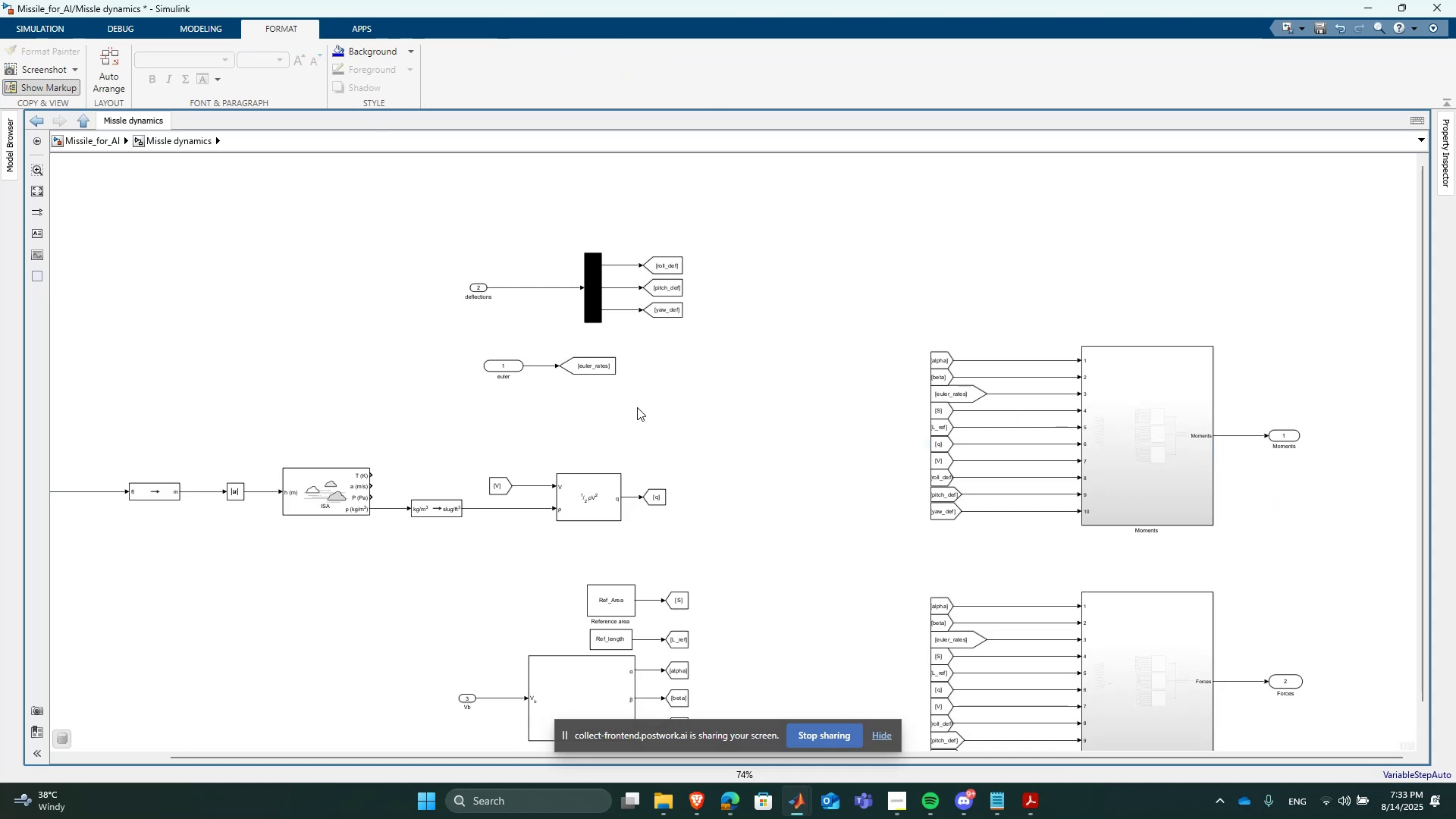 
scroll: coordinate [517, 372], scroll_direction: up, amount: 3.0
 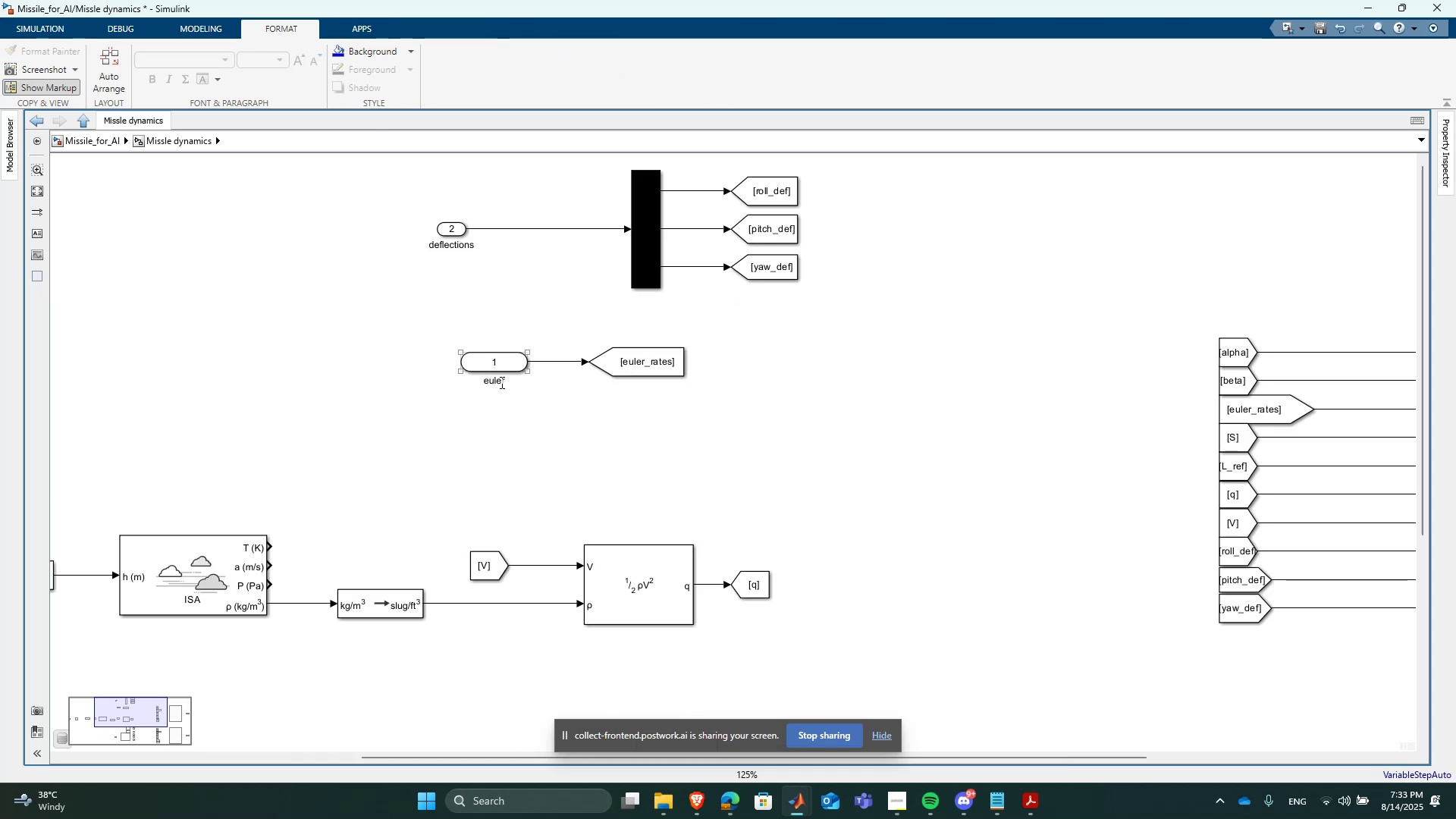 
left_click([497, 381])
 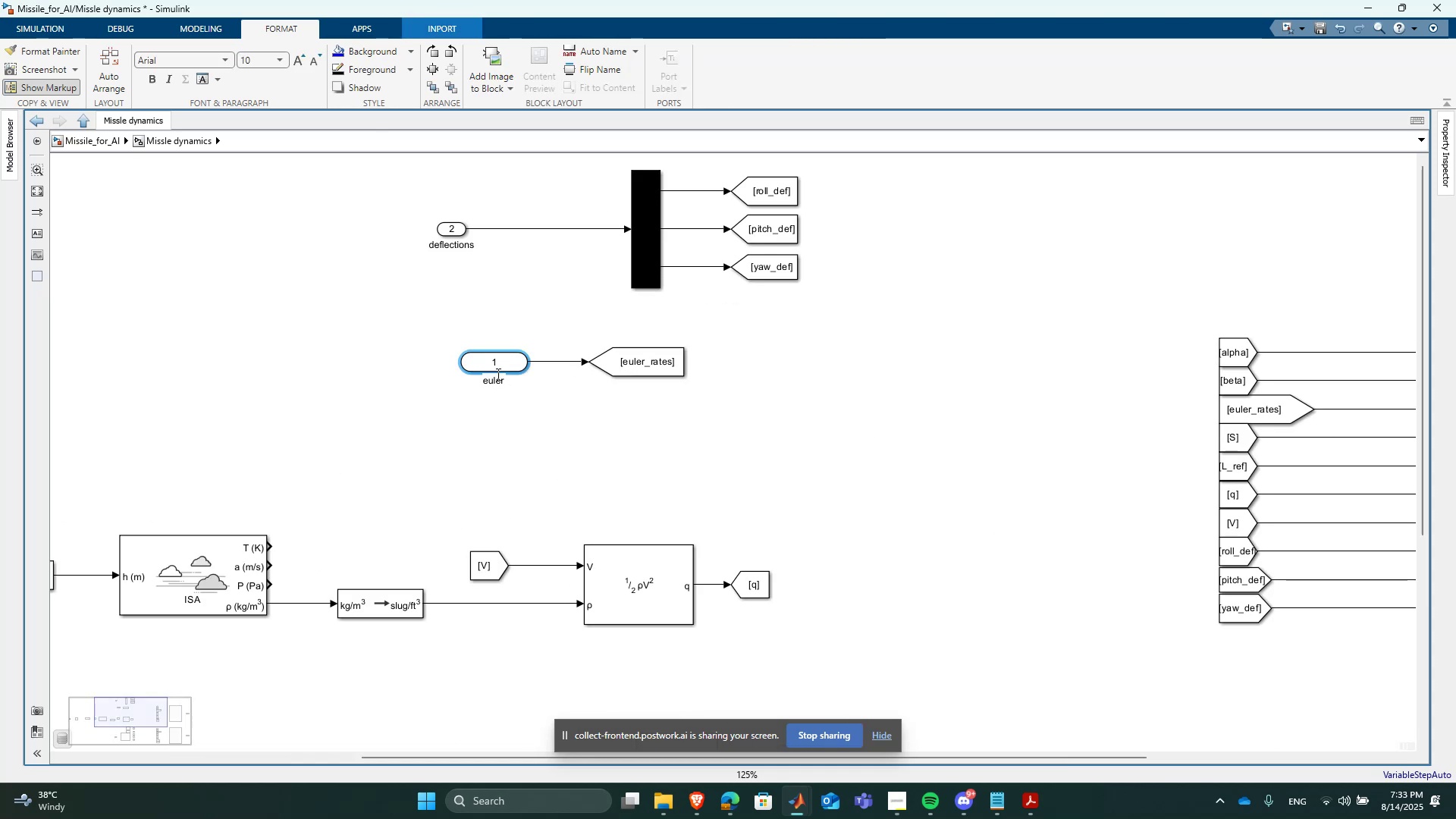 
key(ArrowRight)
 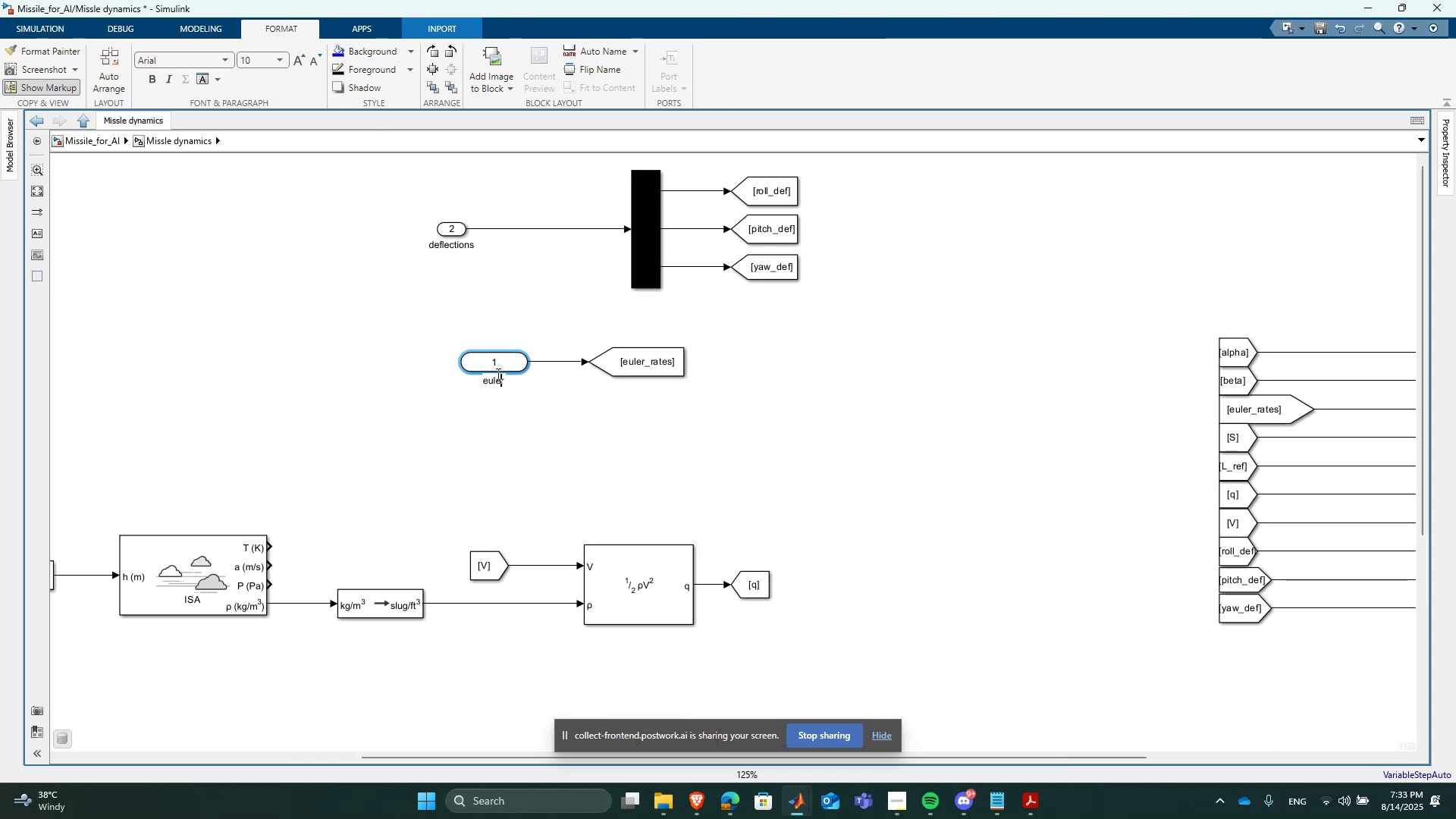 
key(ArrowRight)
 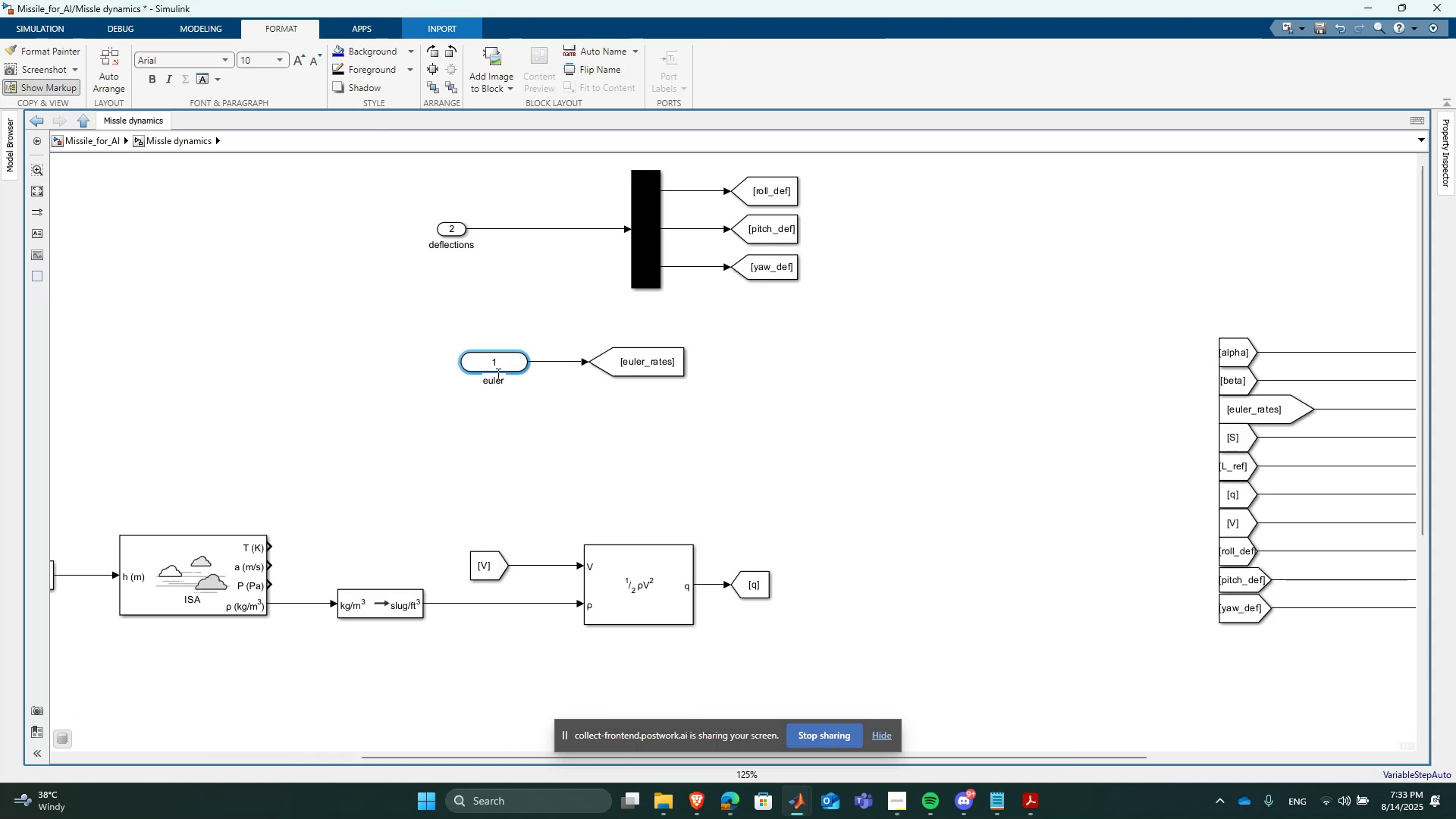 
type(_rates)
 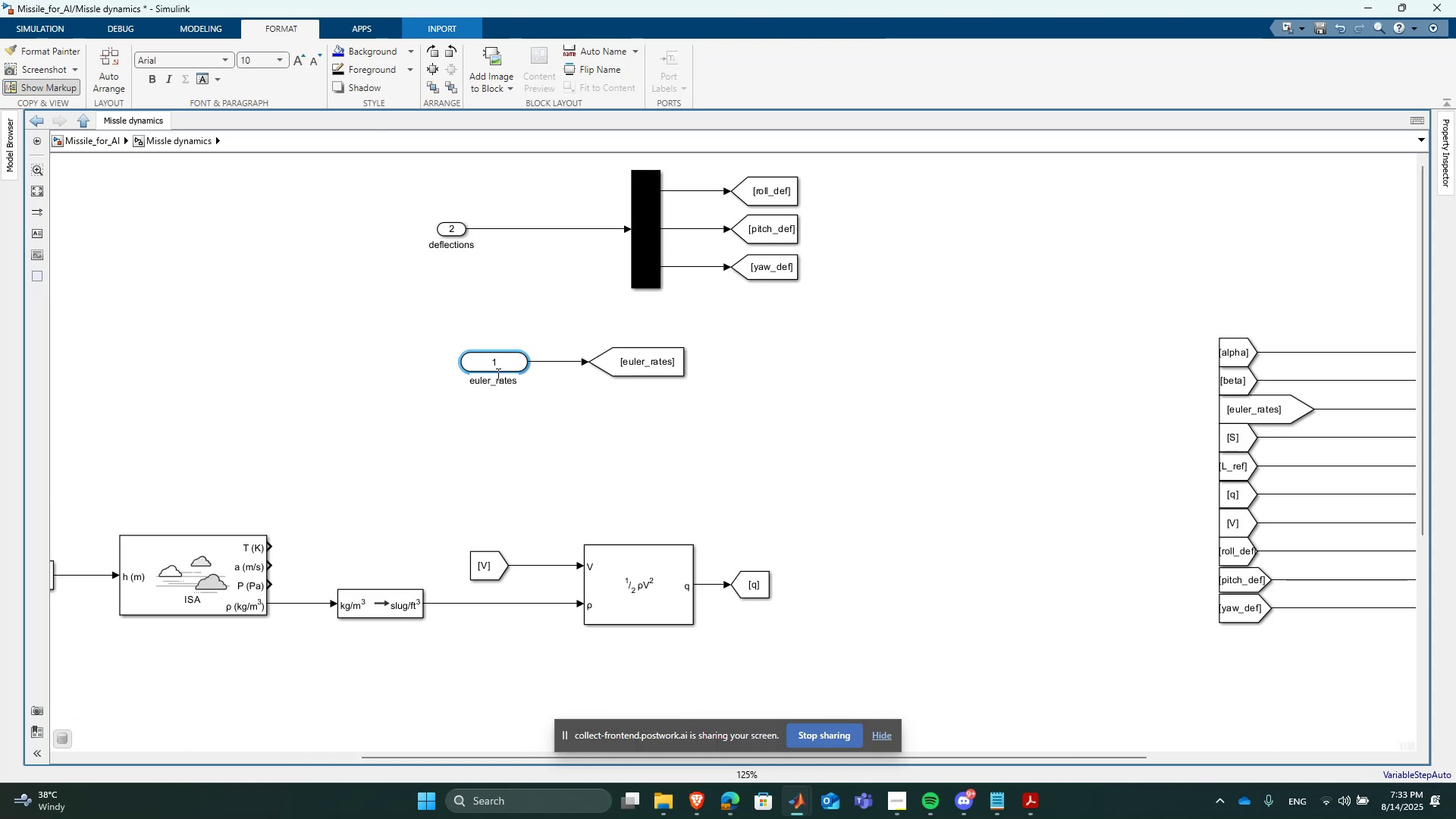 
key(Enter)
 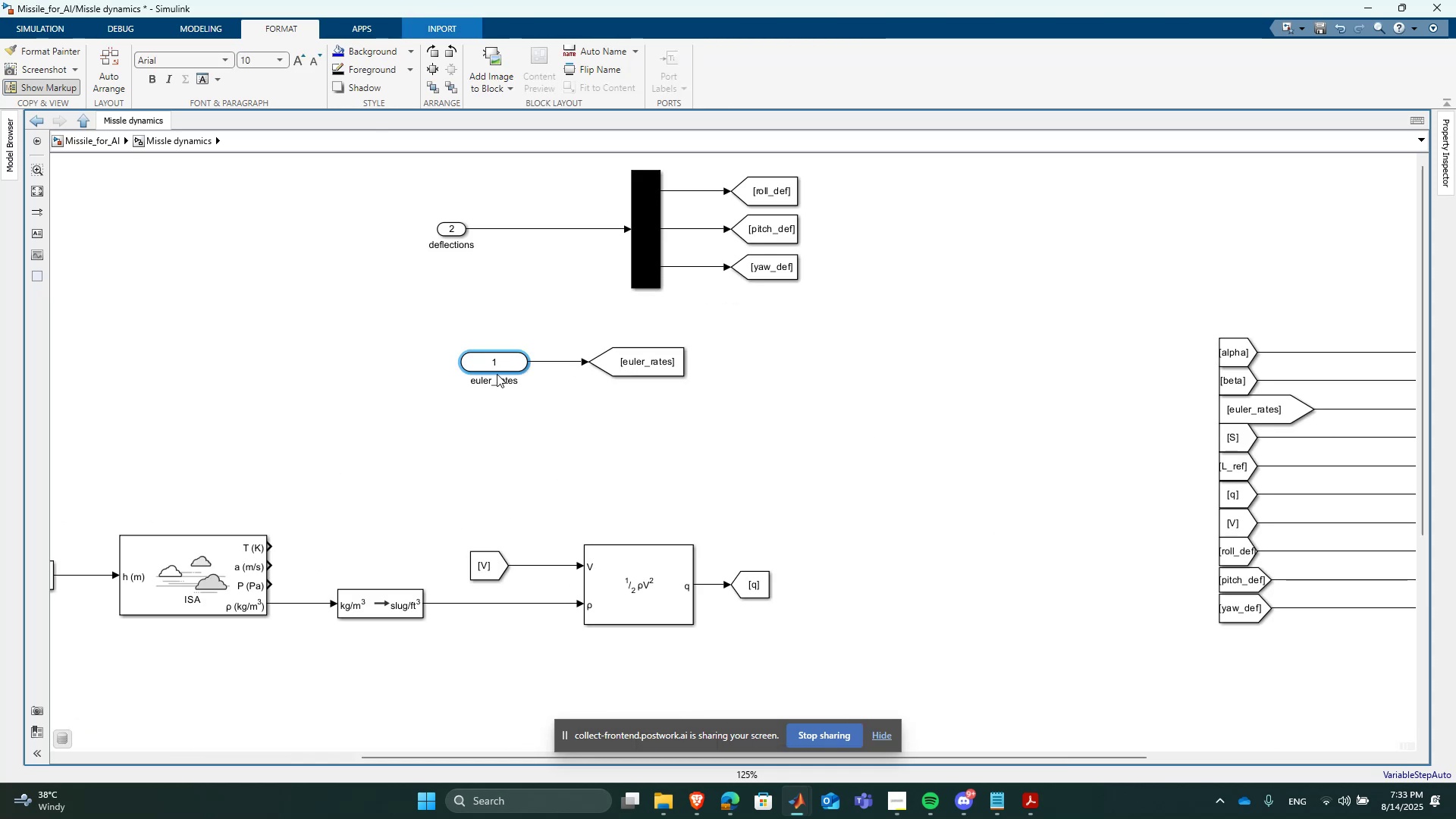 
key(Space)
 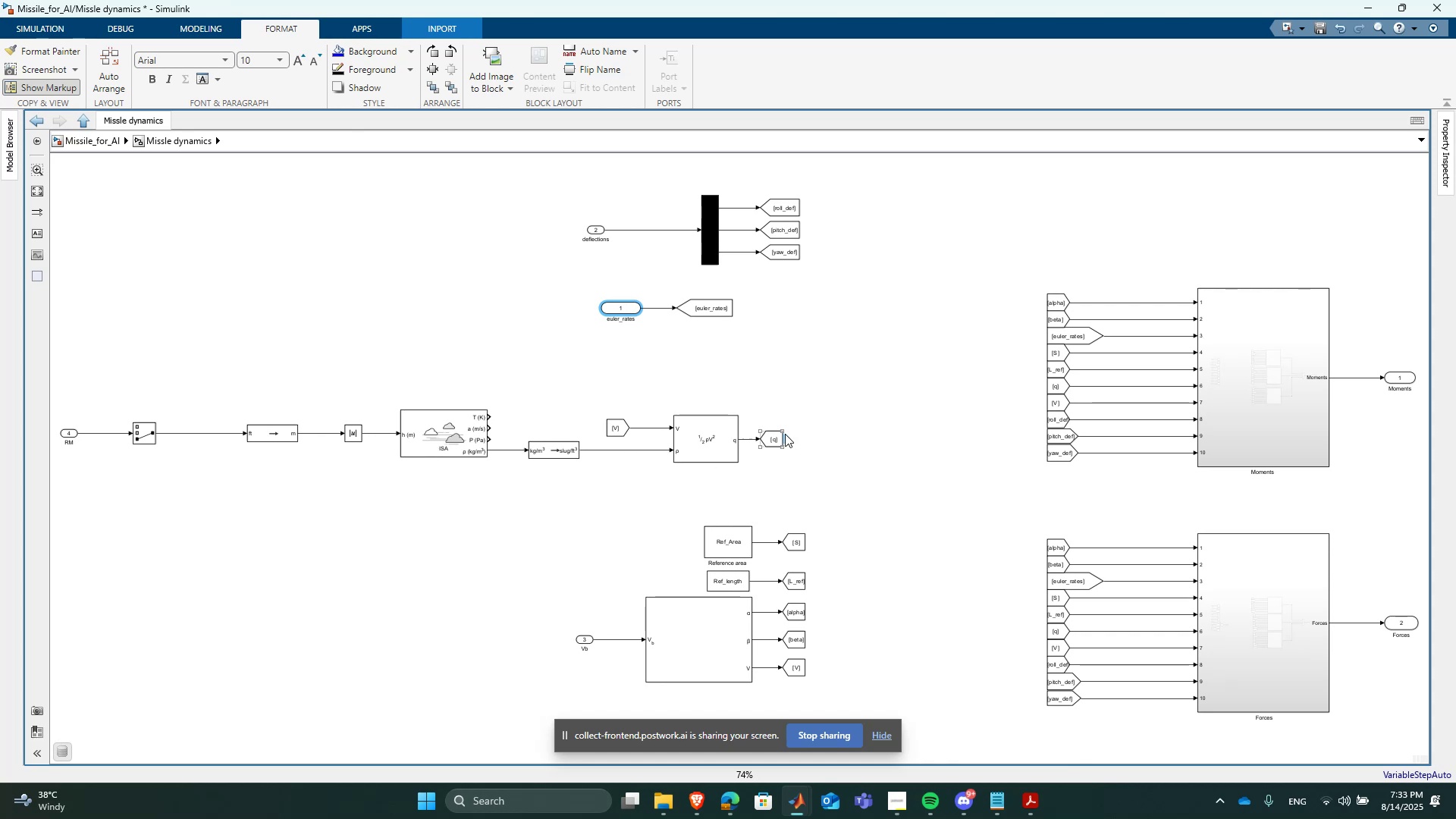 
scroll: coordinate [160, 474], scroll_direction: down, amount: 2.0
 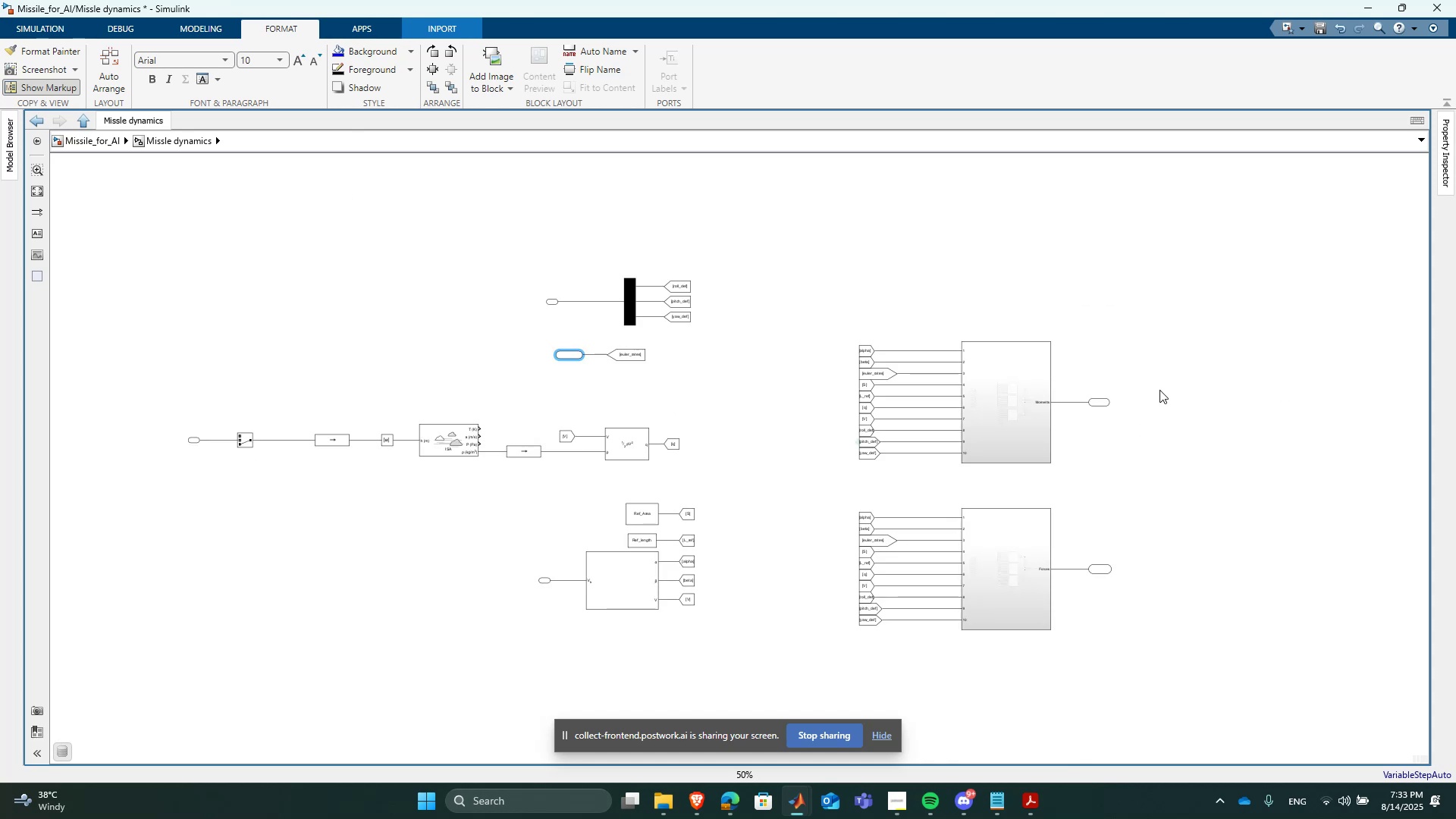 
scroll: coordinate [1151, 400], scroll_direction: up, amount: 2.0
 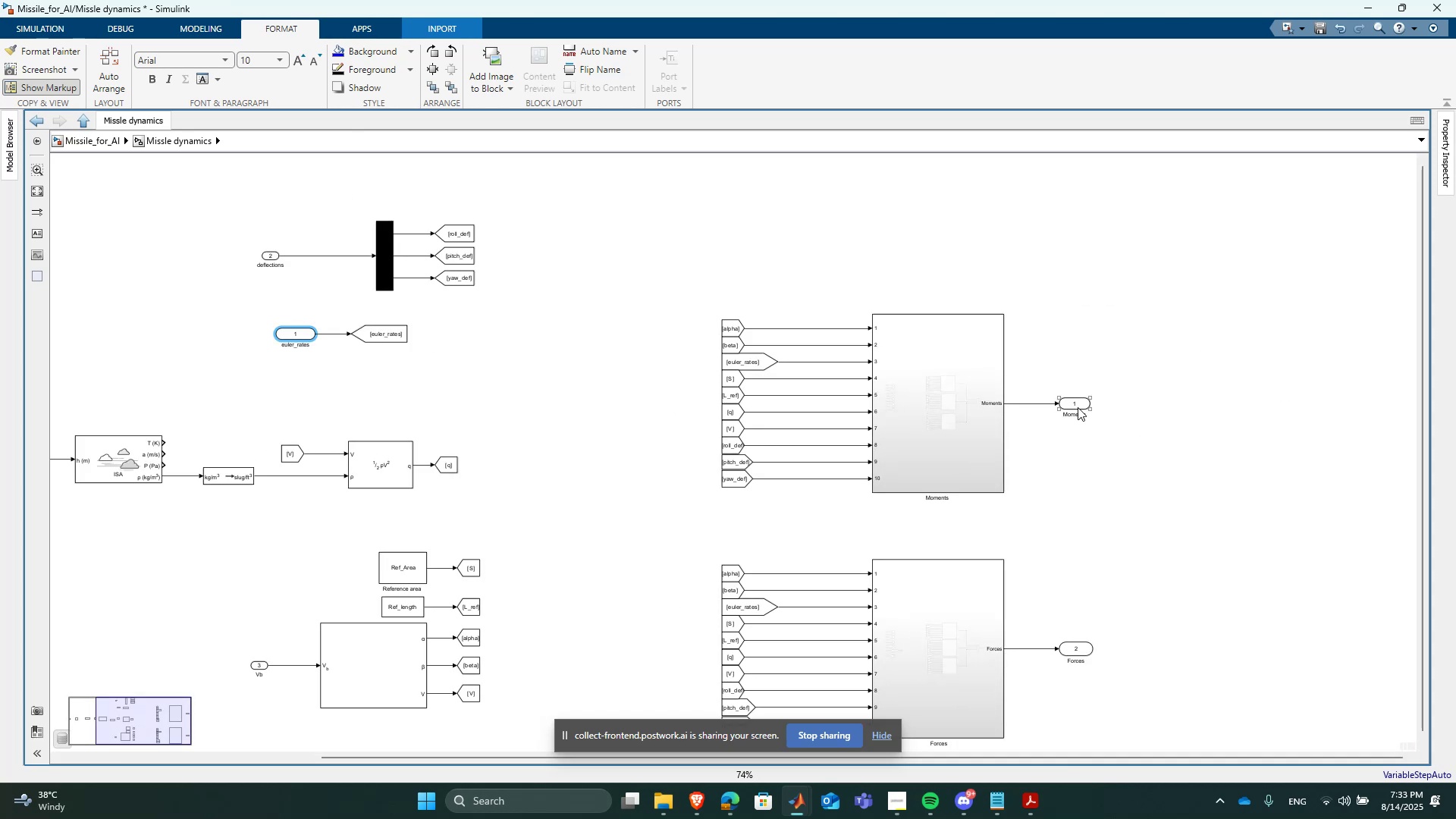 
left_click_drag(start_coordinate=[1130, 288], to_coordinate=[683, 515])
 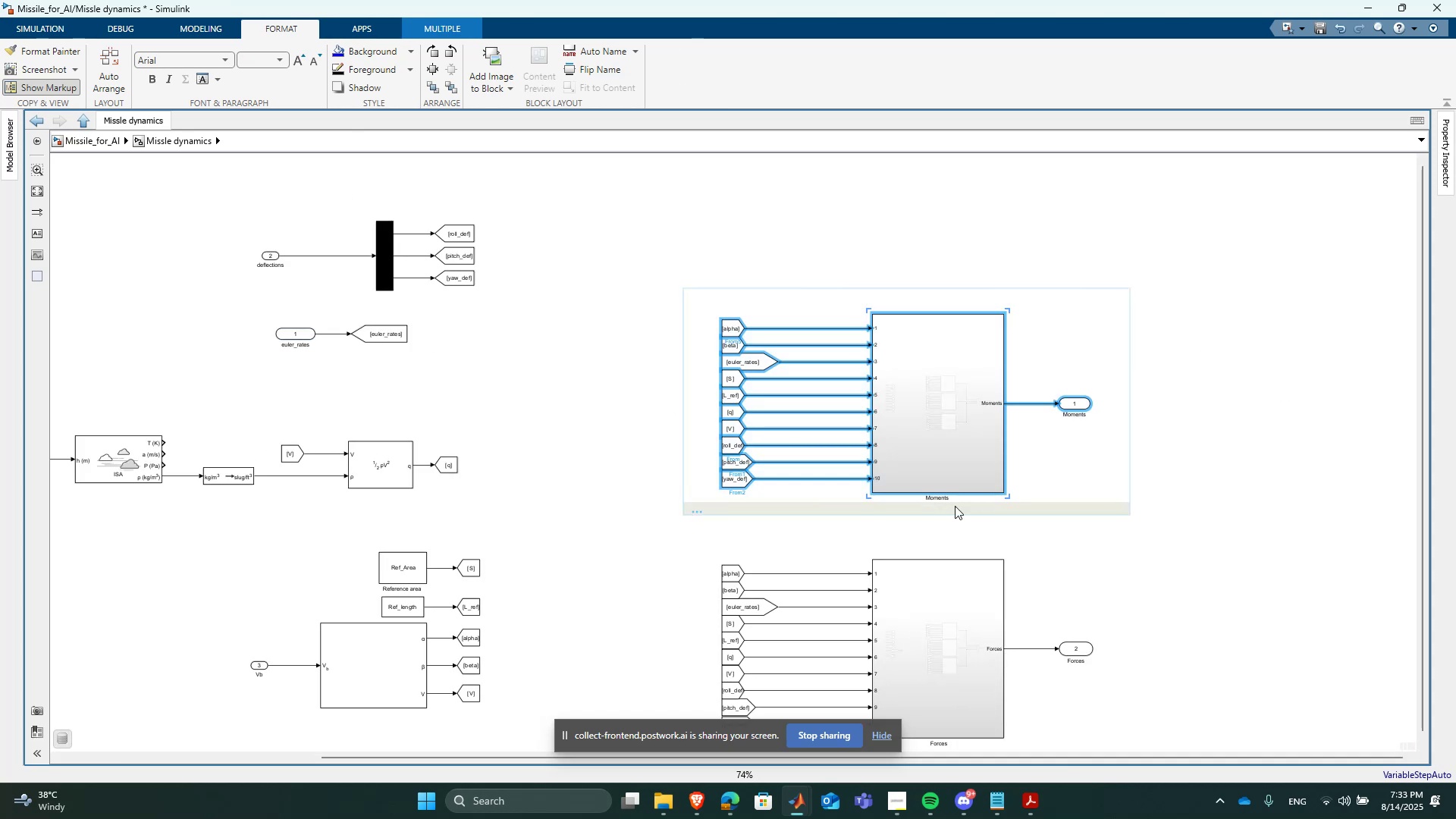 
left_click_drag(start_coordinate=[933, 453], to_coordinate=[1264, 442])
 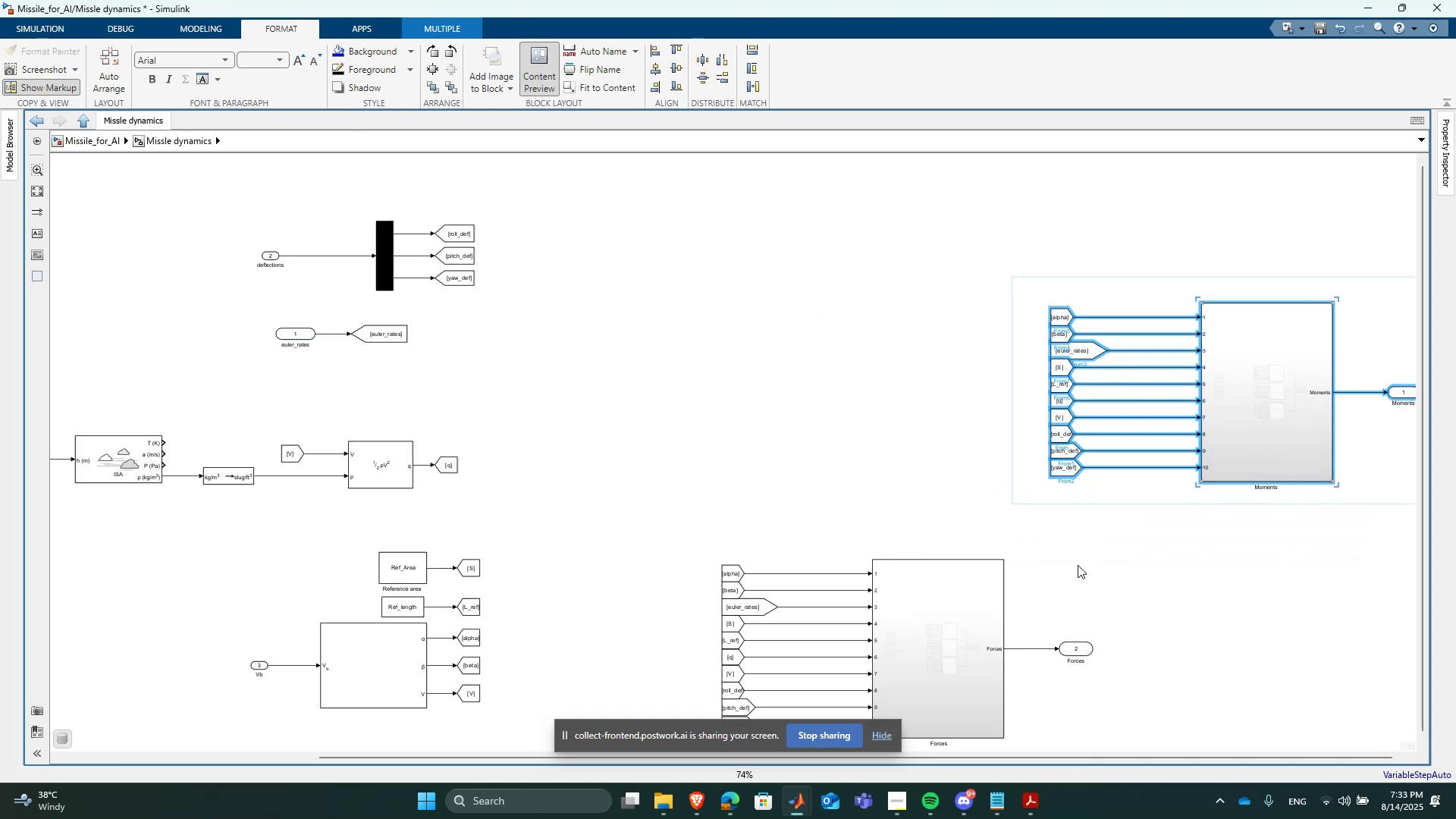 
left_click([1077, 565])
 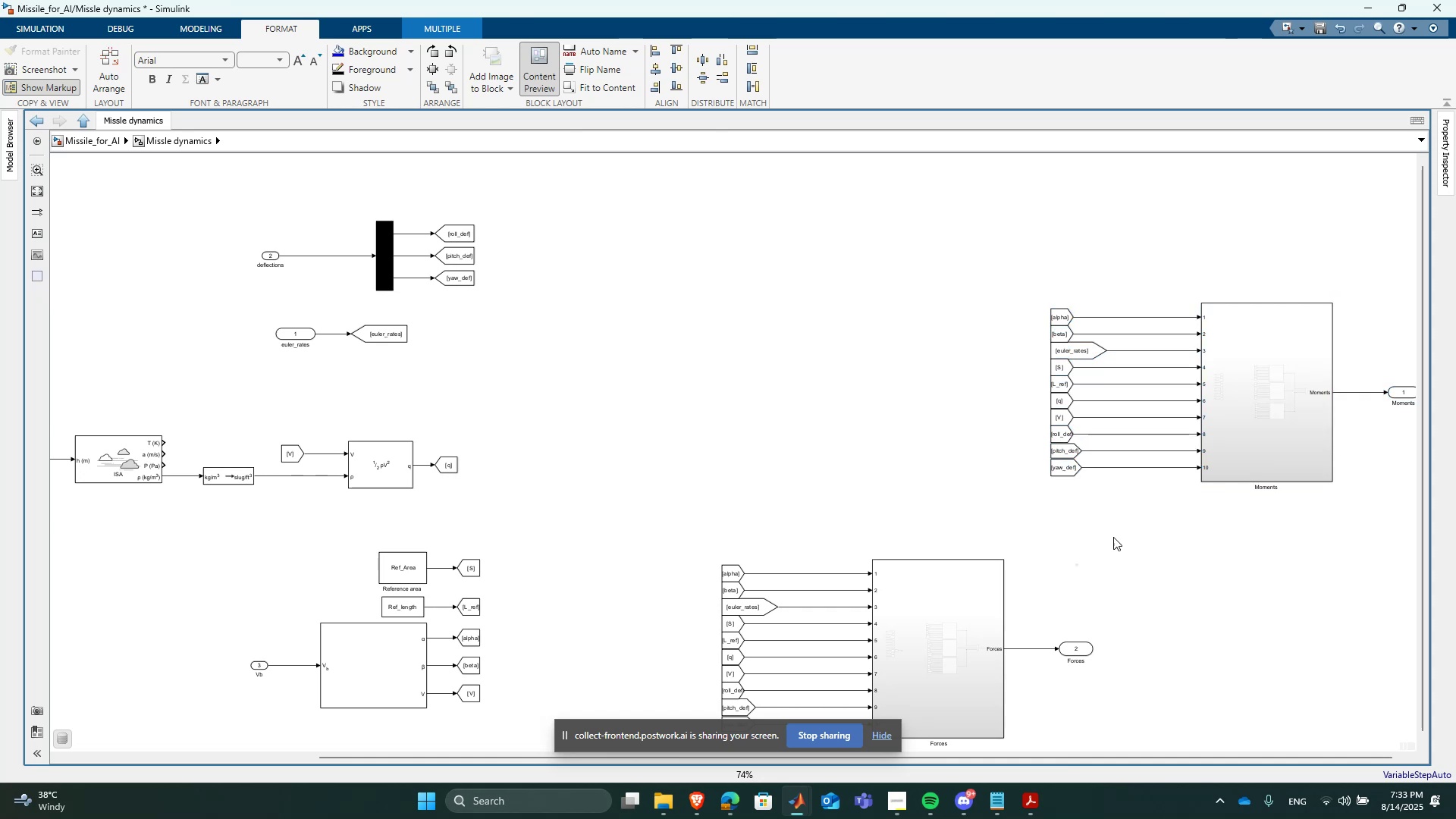 
left_click_drag(start_coordinate=[1116, 530], to_coordinate=[600, 783])
 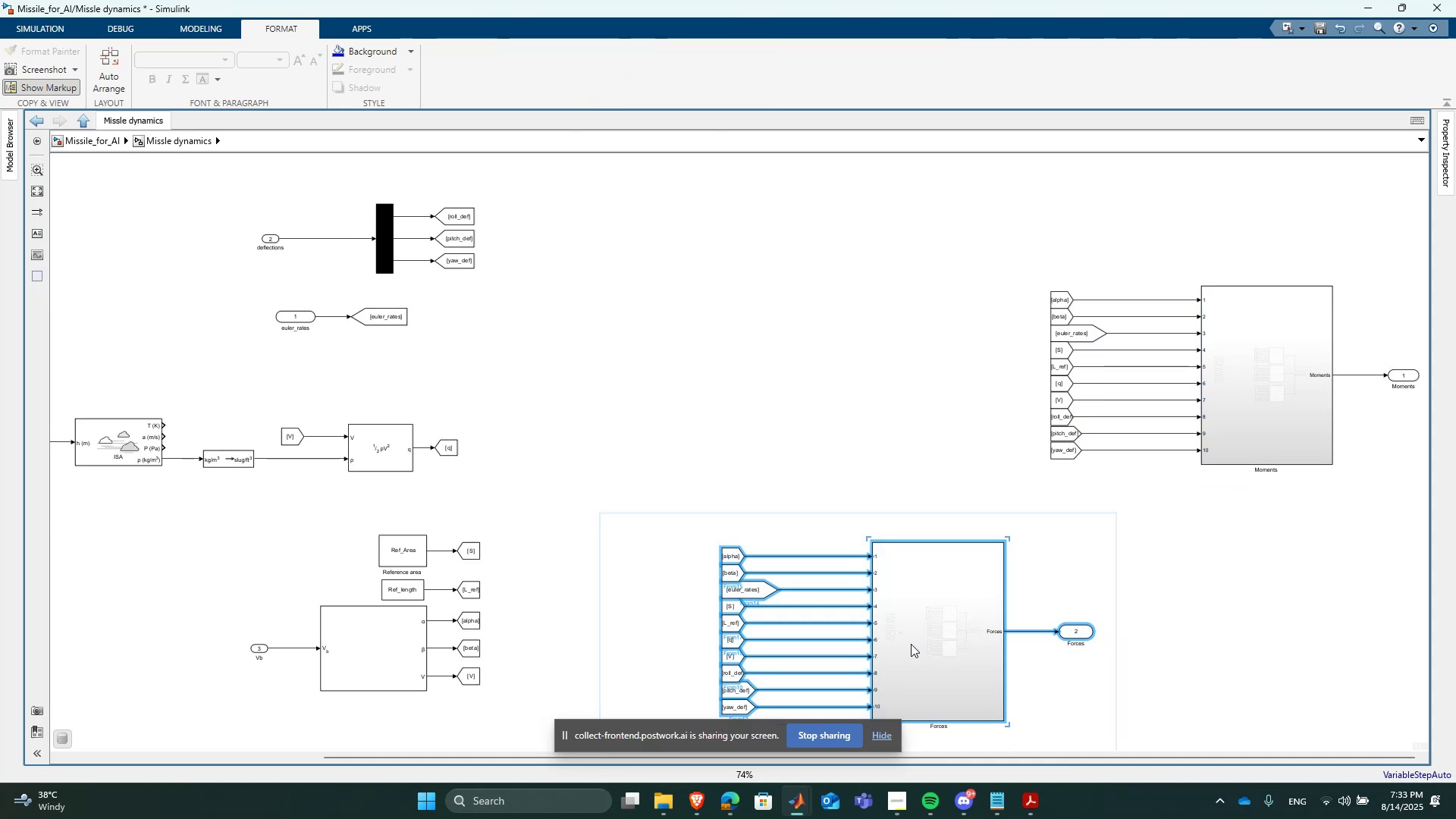 
left_click_drag(start_coordinate=[942, 630], to_coordinate=[875, 329])
 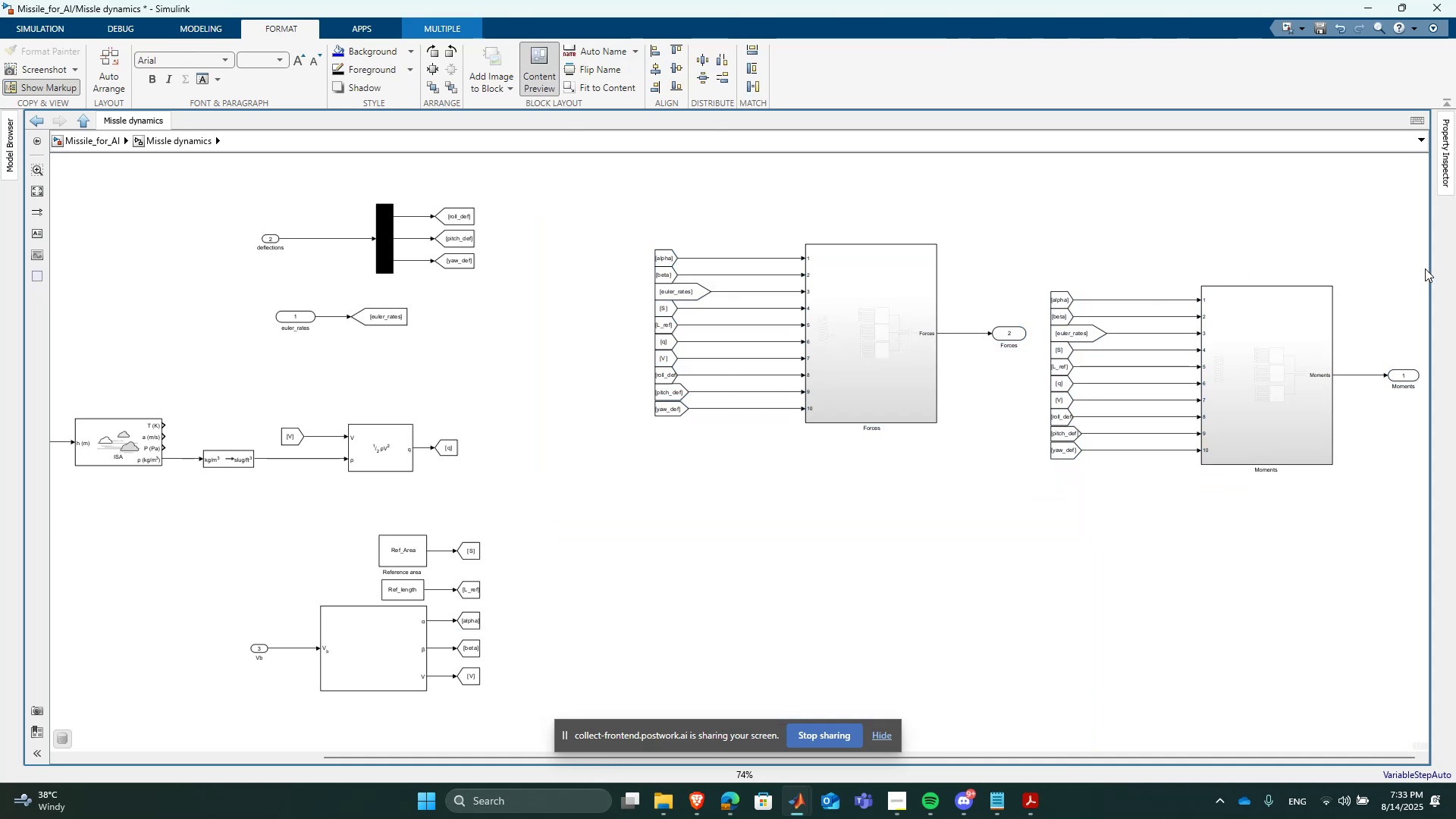 
left_click_drag(start_coordinate=[1422, 260], to_coordinate=[1031, 492])
 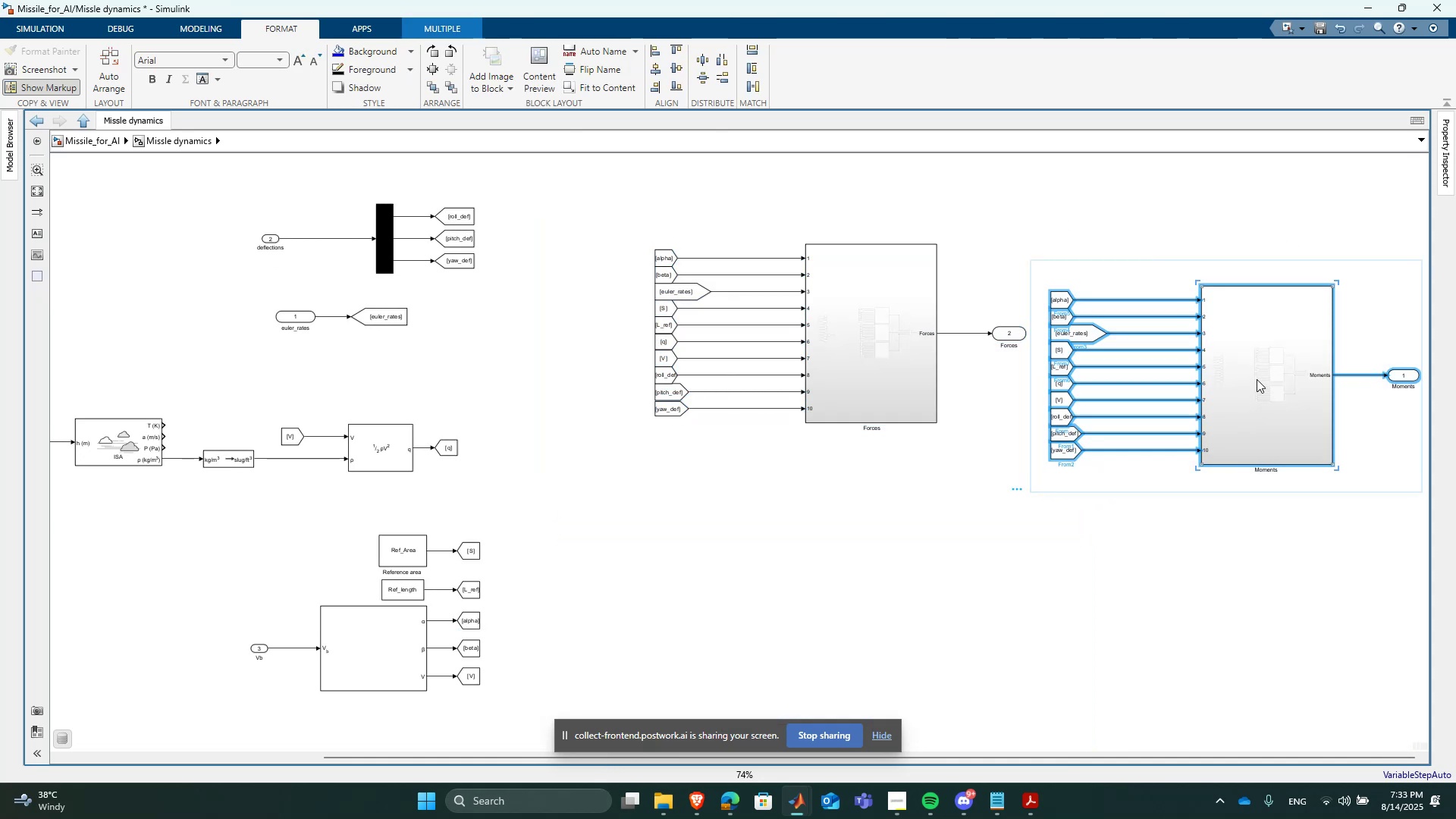 
left_click_drag(start_coordinate=[1247, 379], to_coordinate=[888, 578])
 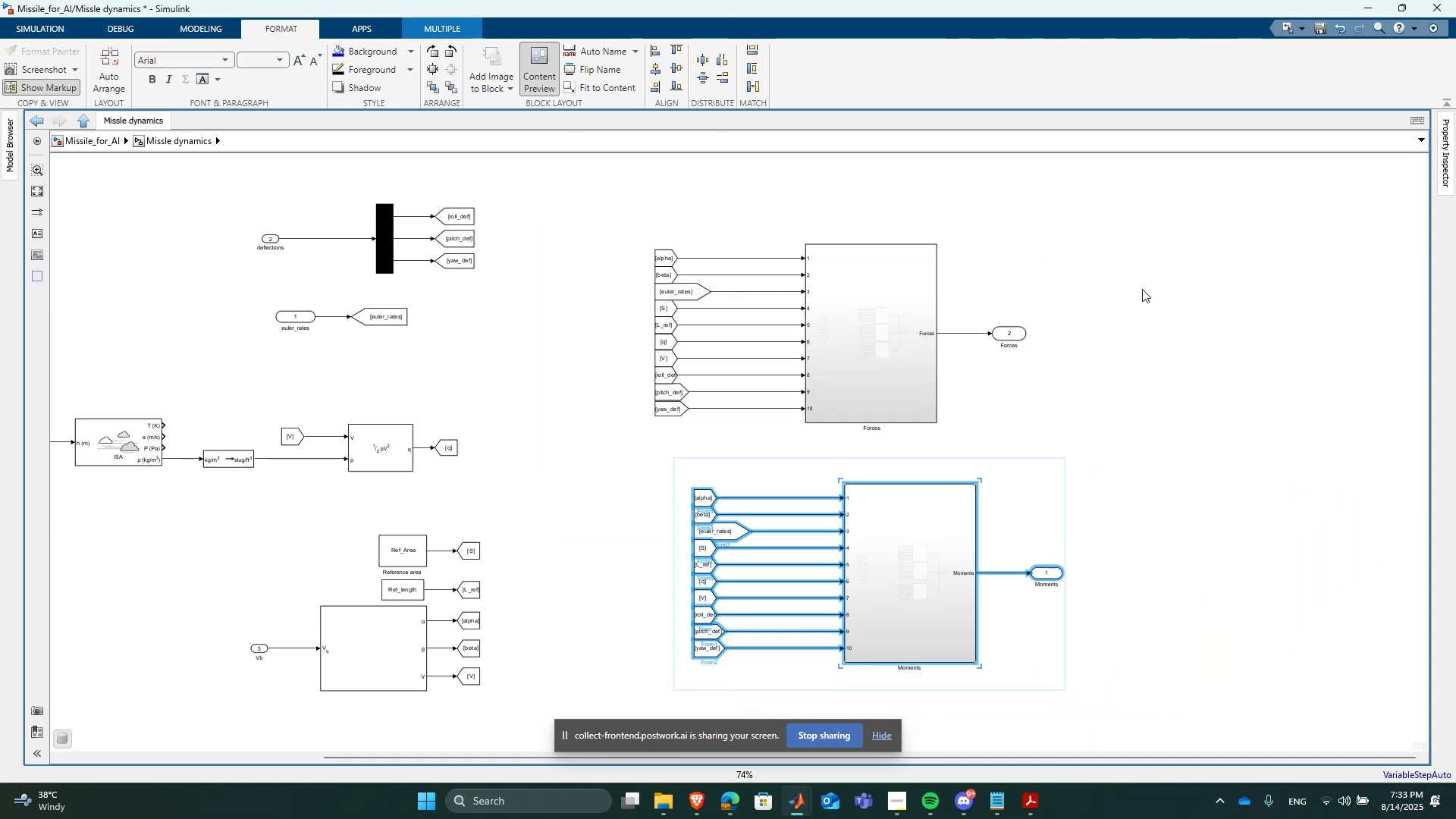 
left_click([1199, 225])
 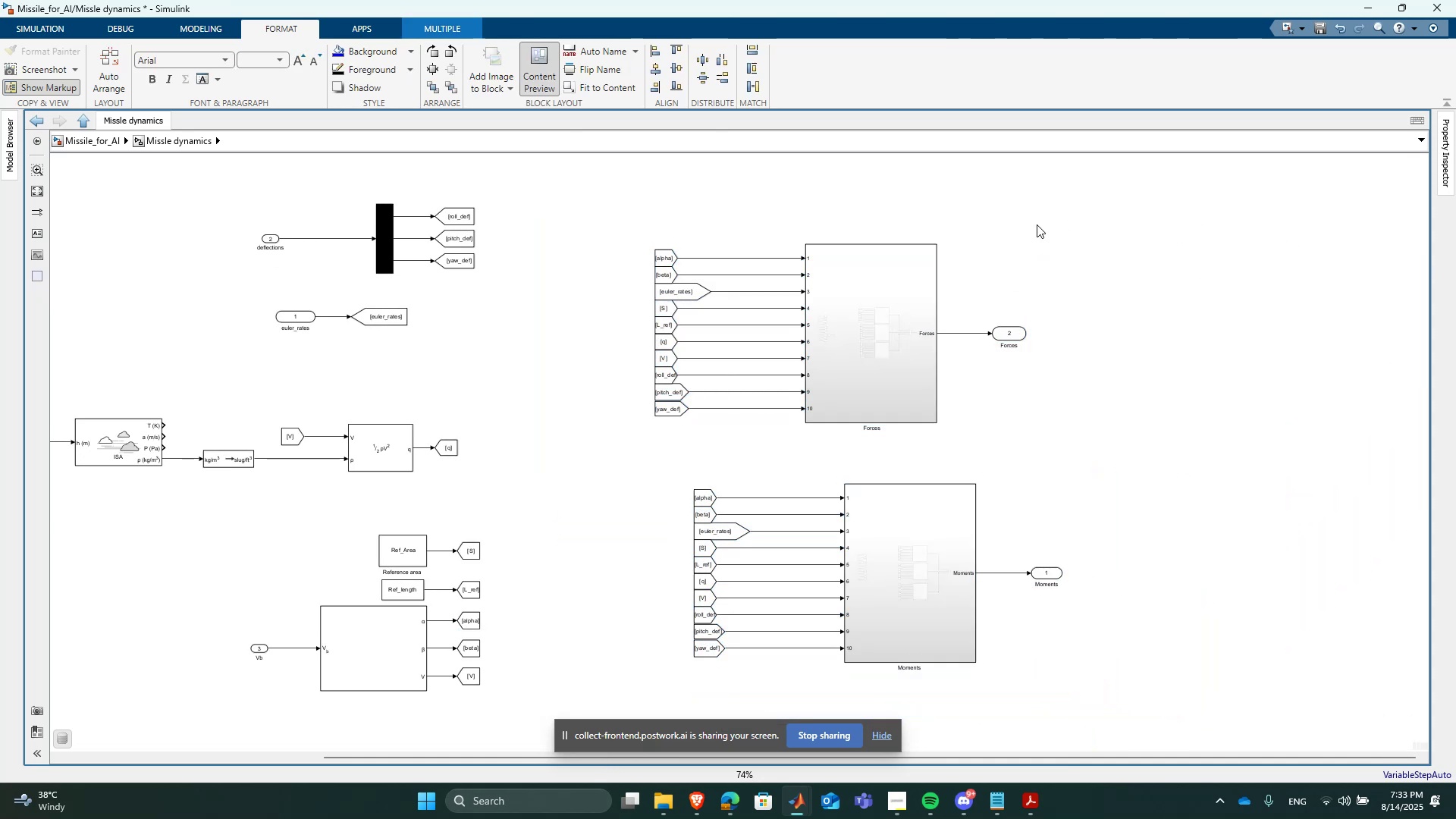 
left_click_drag(start_coordinate=[1091, 213], to_coordinate=[622, 460])
 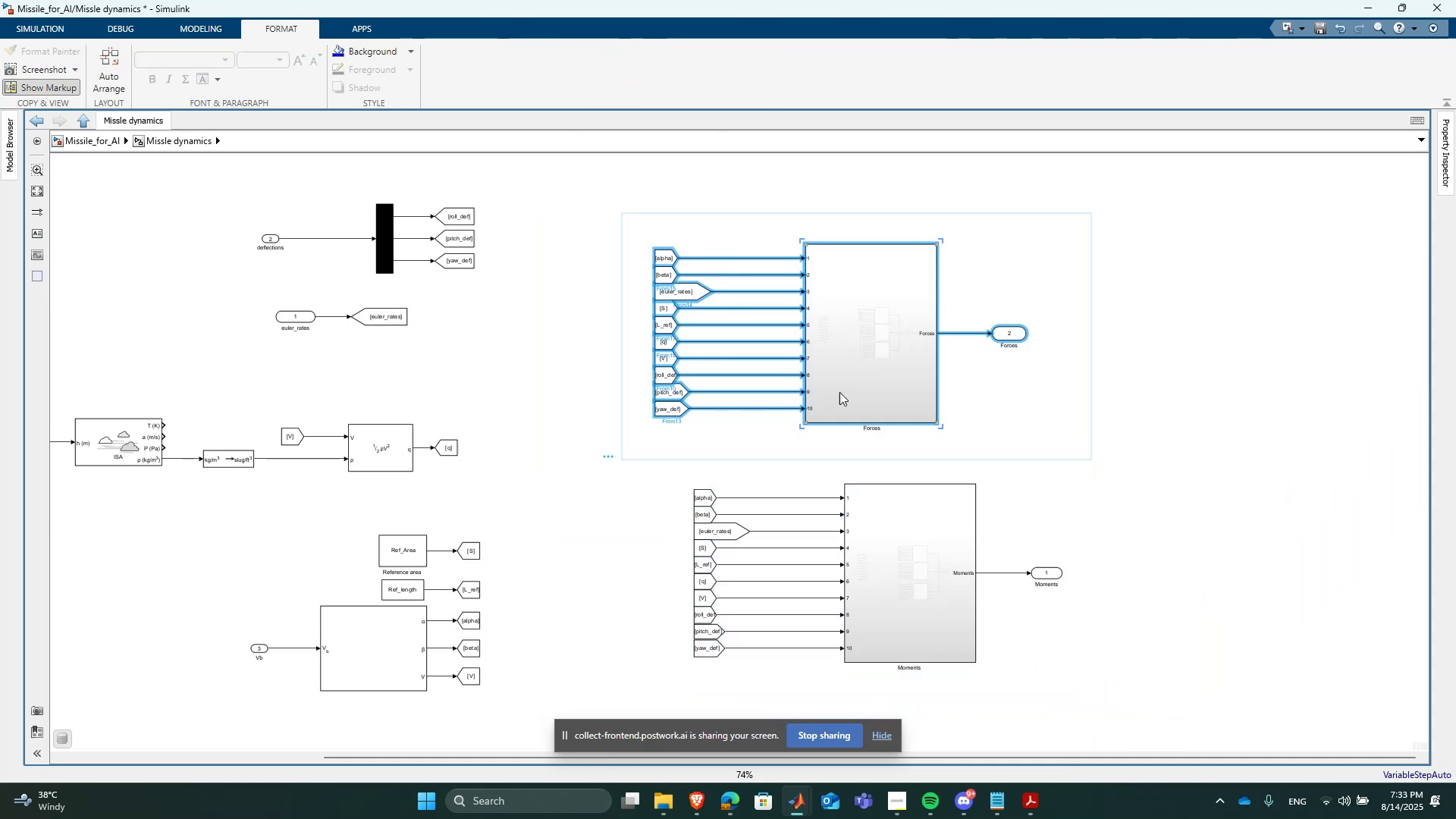 
left_click_drag(start_coordinate=[868, 374], to_coordinate=[908, 394])
 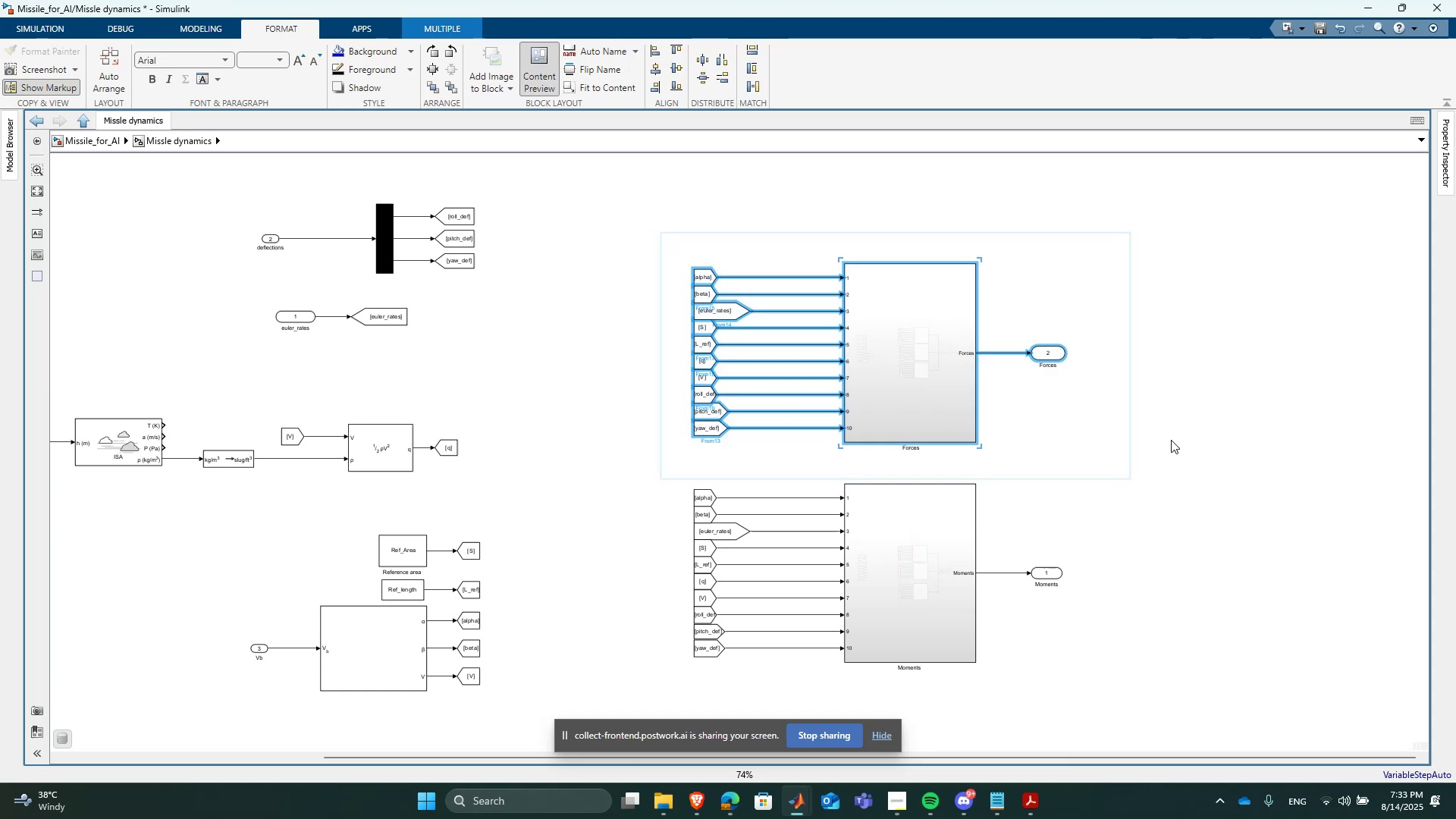 
left_click([1218, 444])
 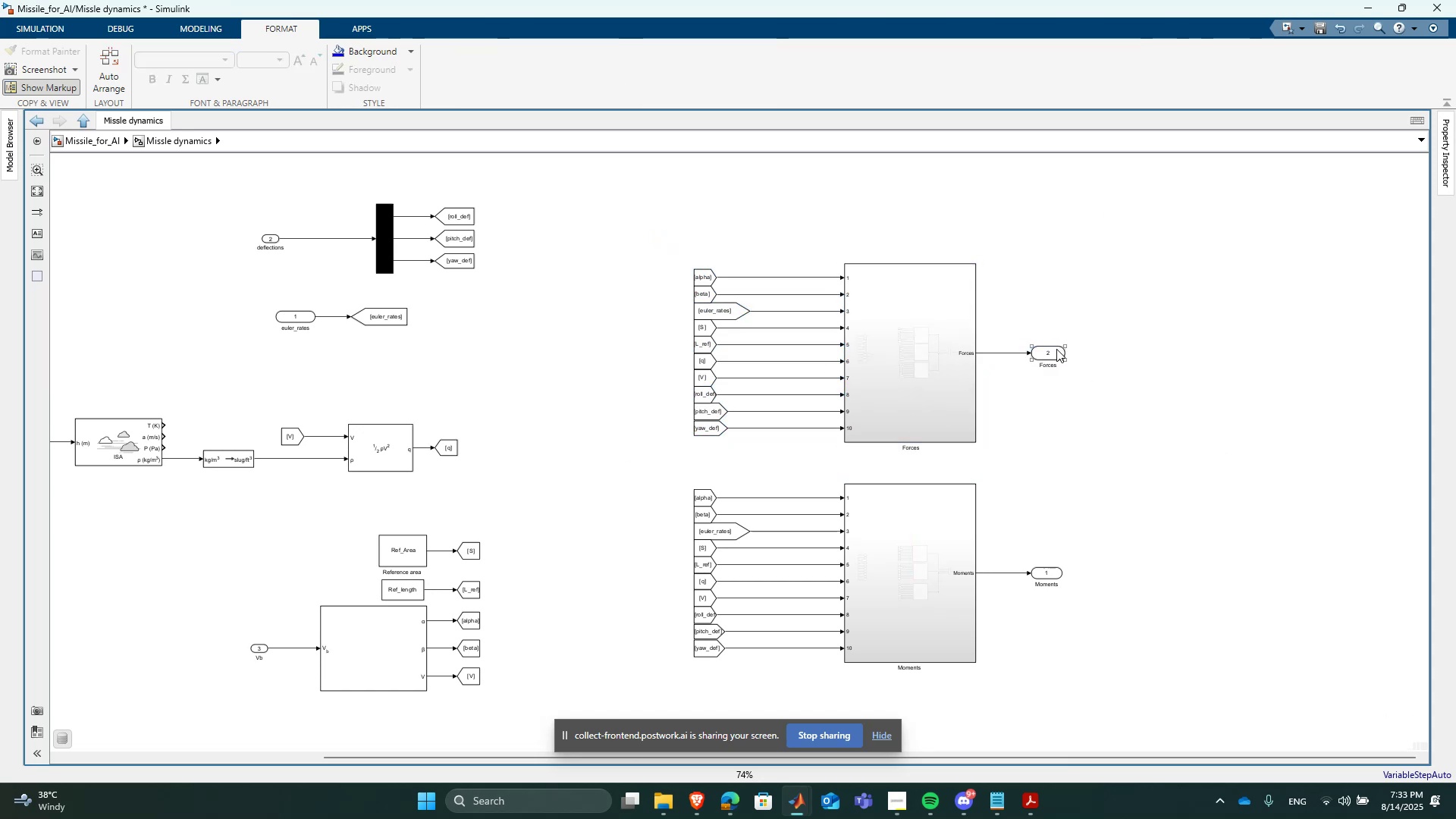 
double_click([1056, 349])
 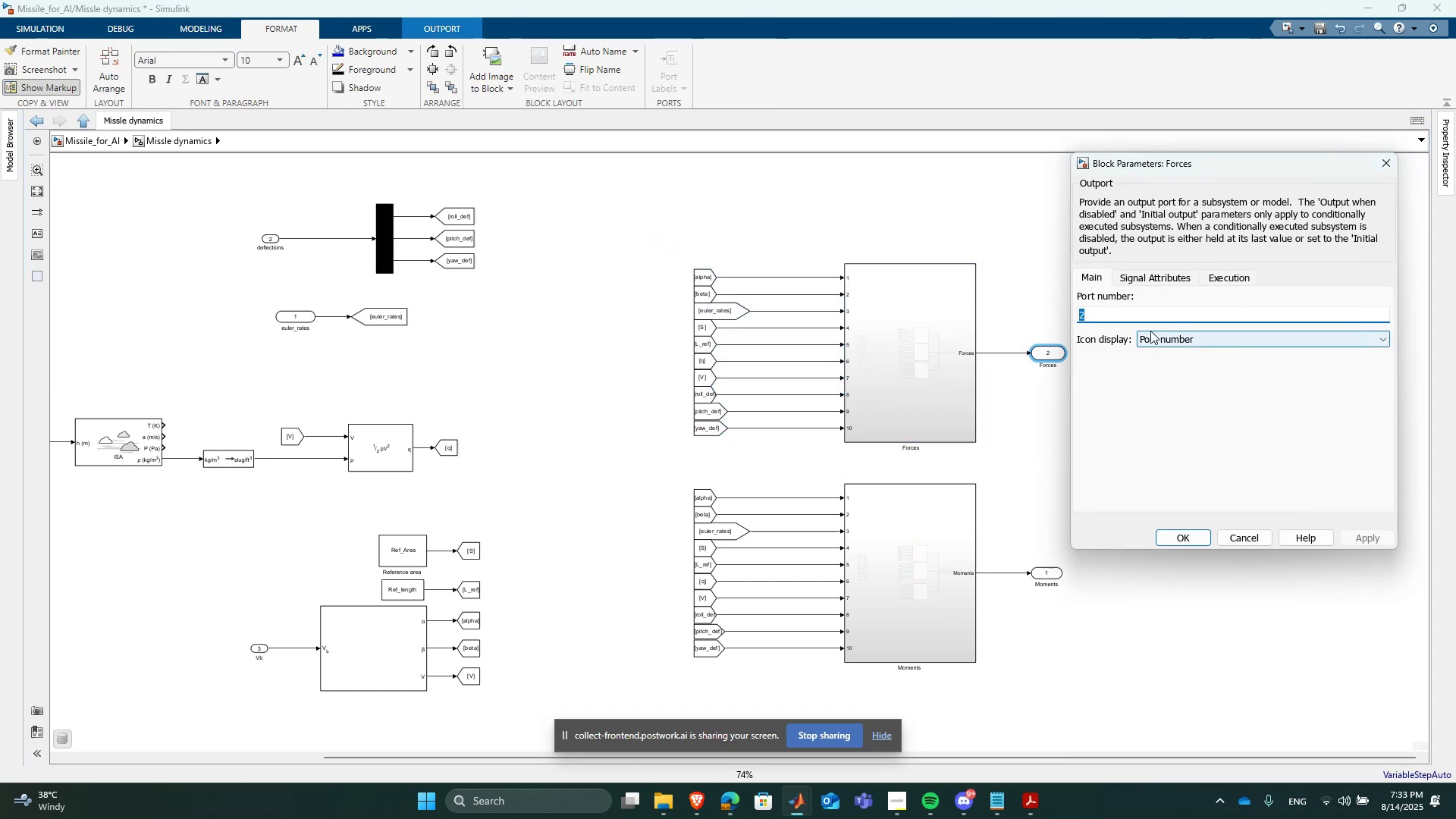 
key(1)
 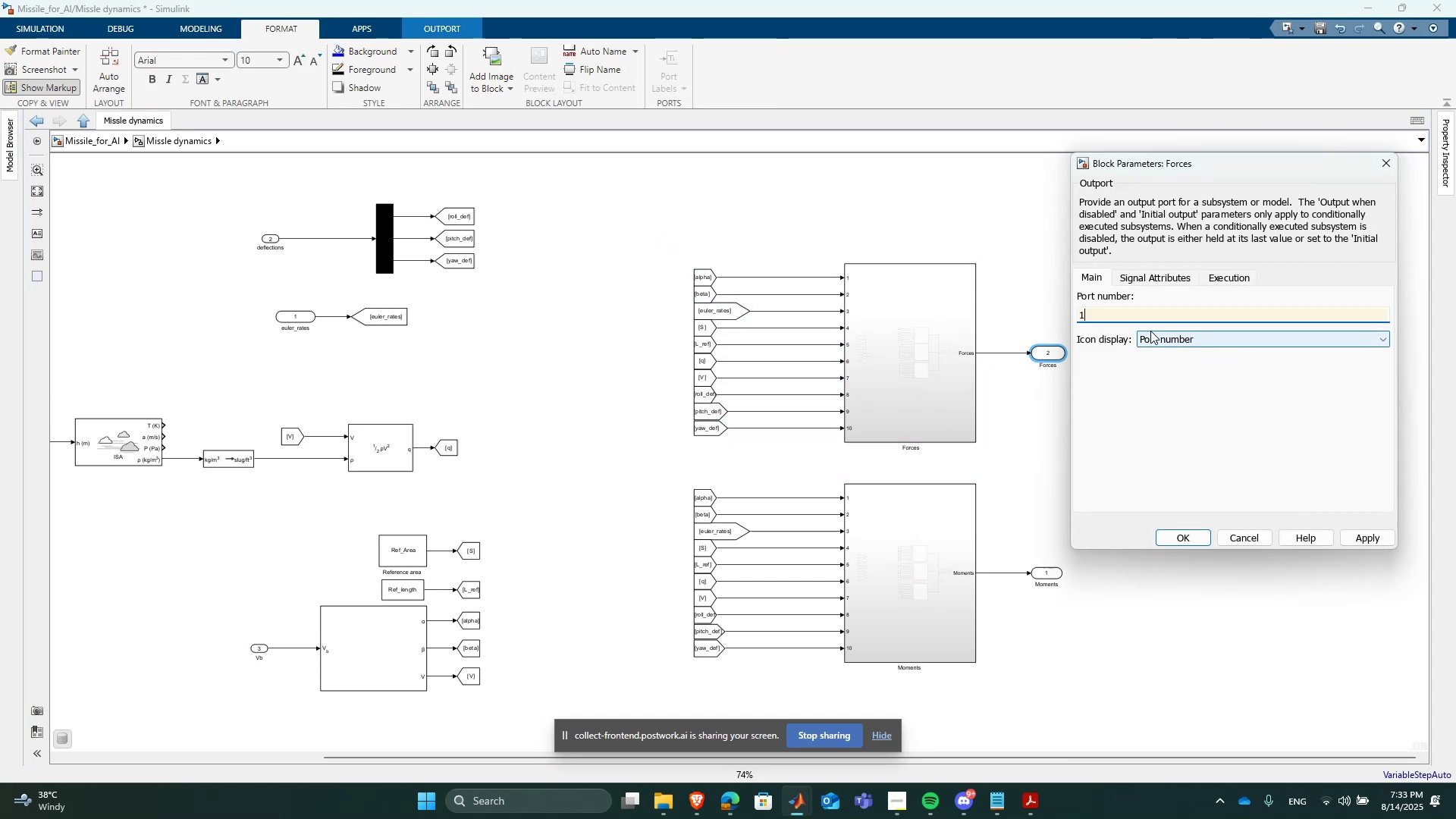 
key(NumpadEnter)
 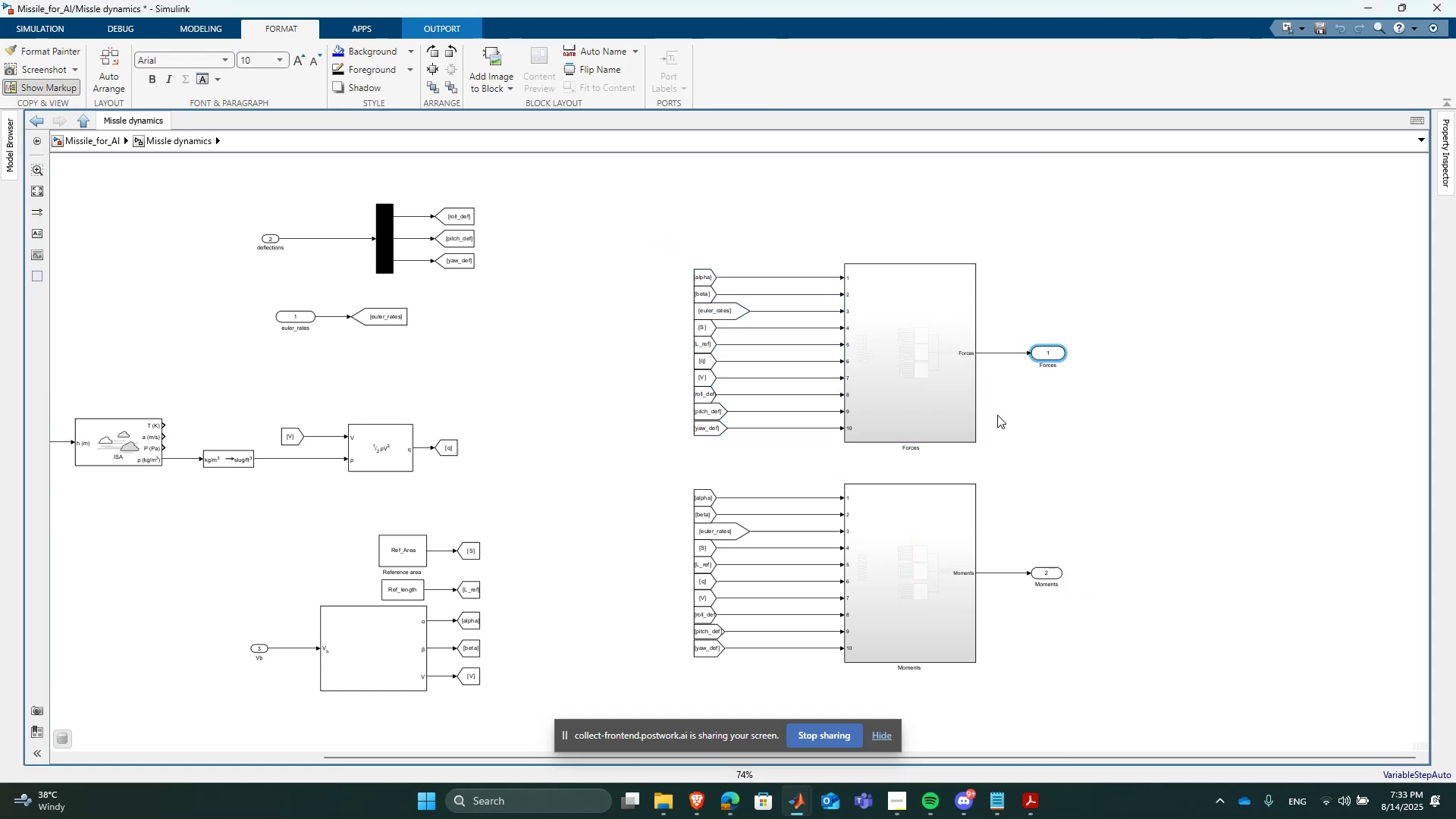 
double_click([933, 416])
 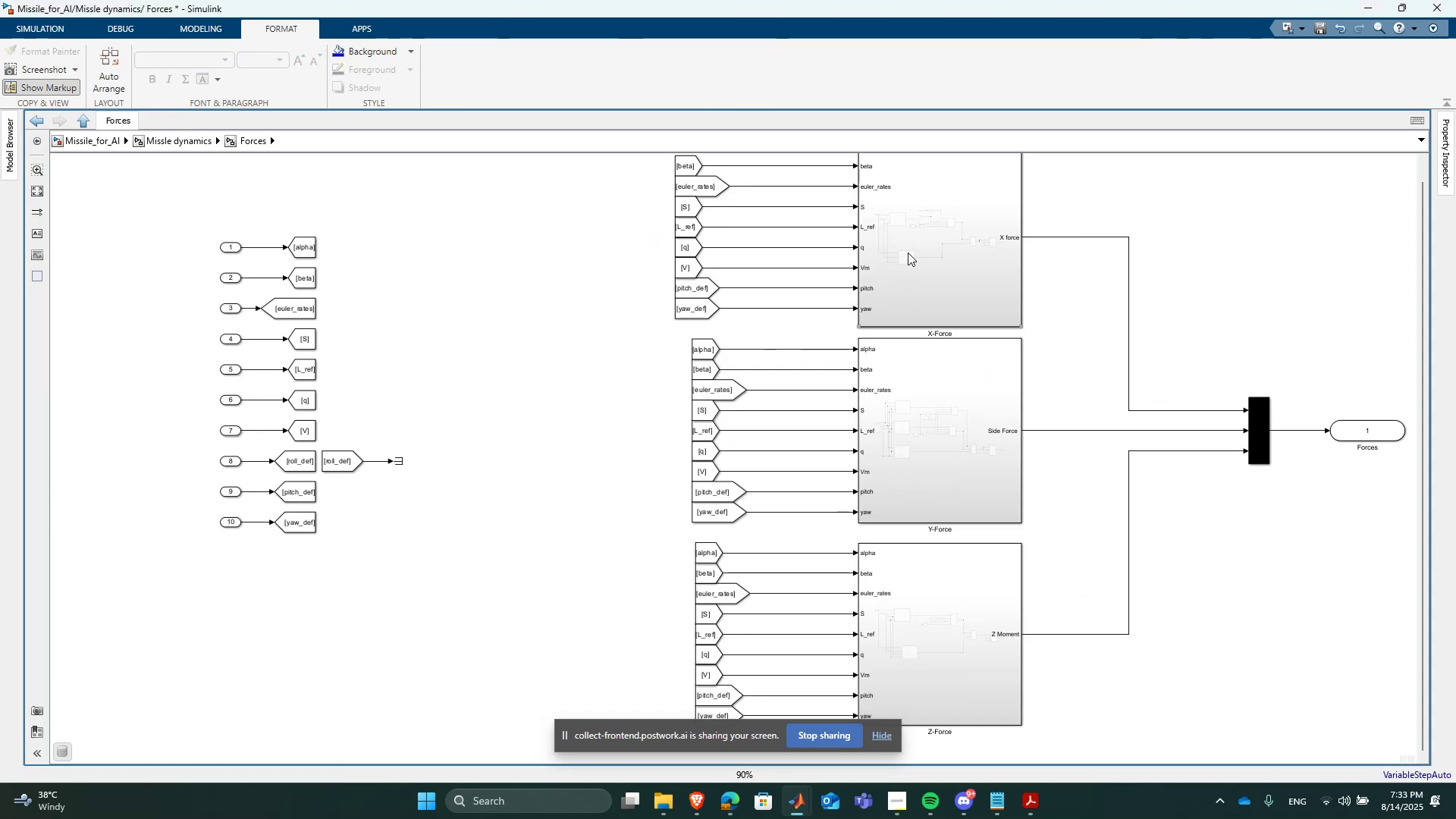 
double_click([908, 253])
 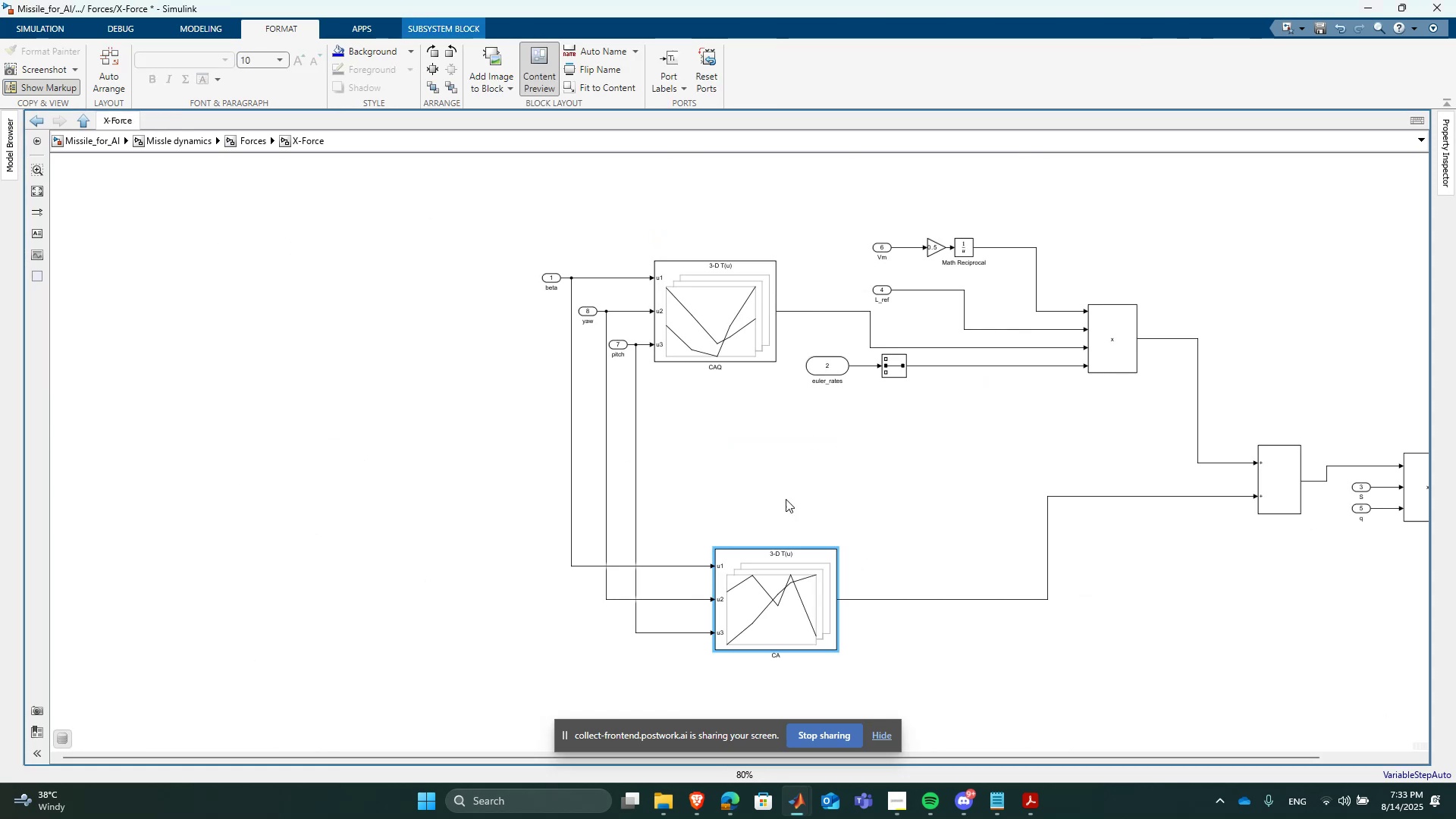 
scroll: coordinate [767, 578], scroll_direction: down, amount: 1.0
 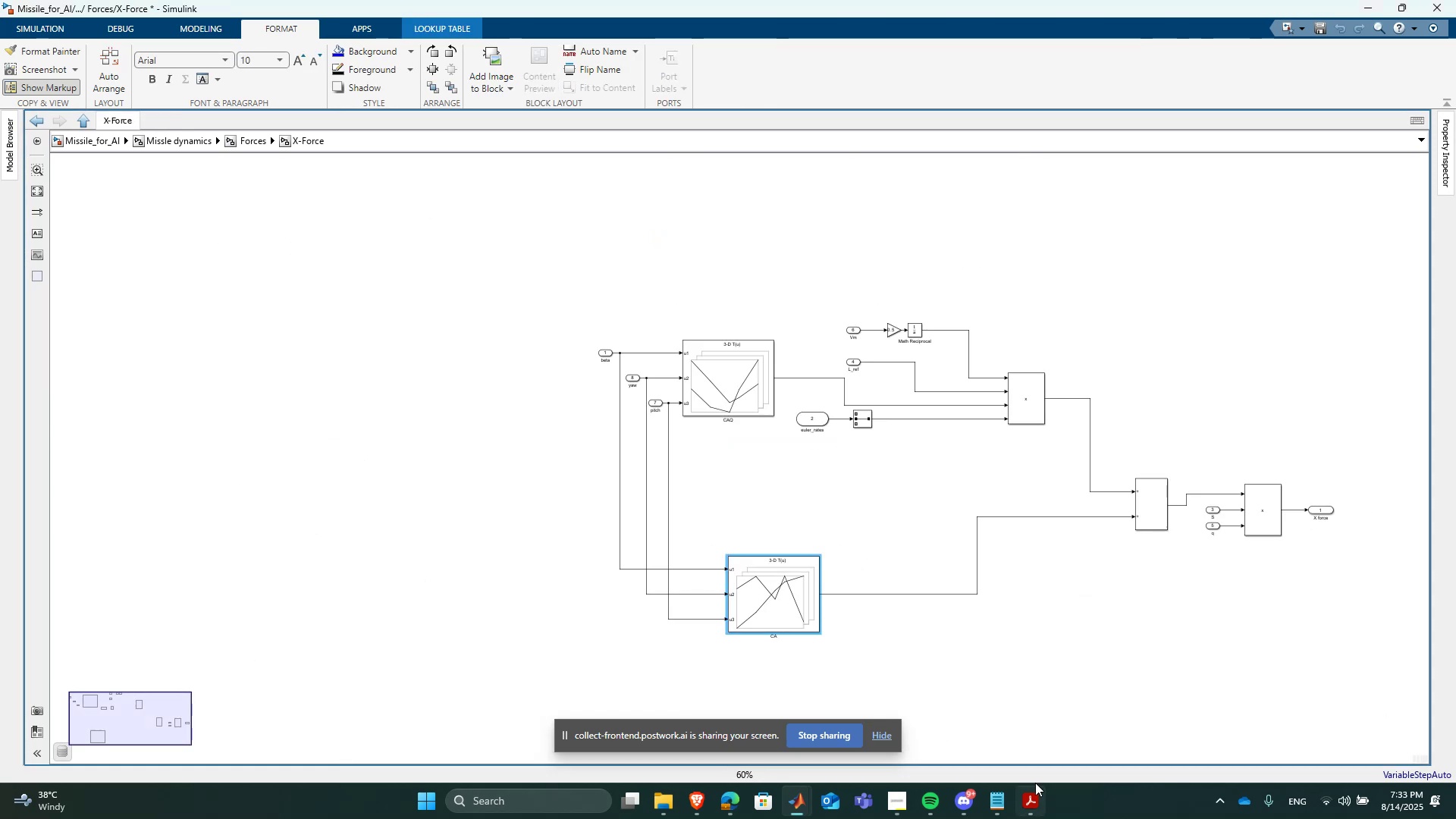 
left_click([1040, 789])
 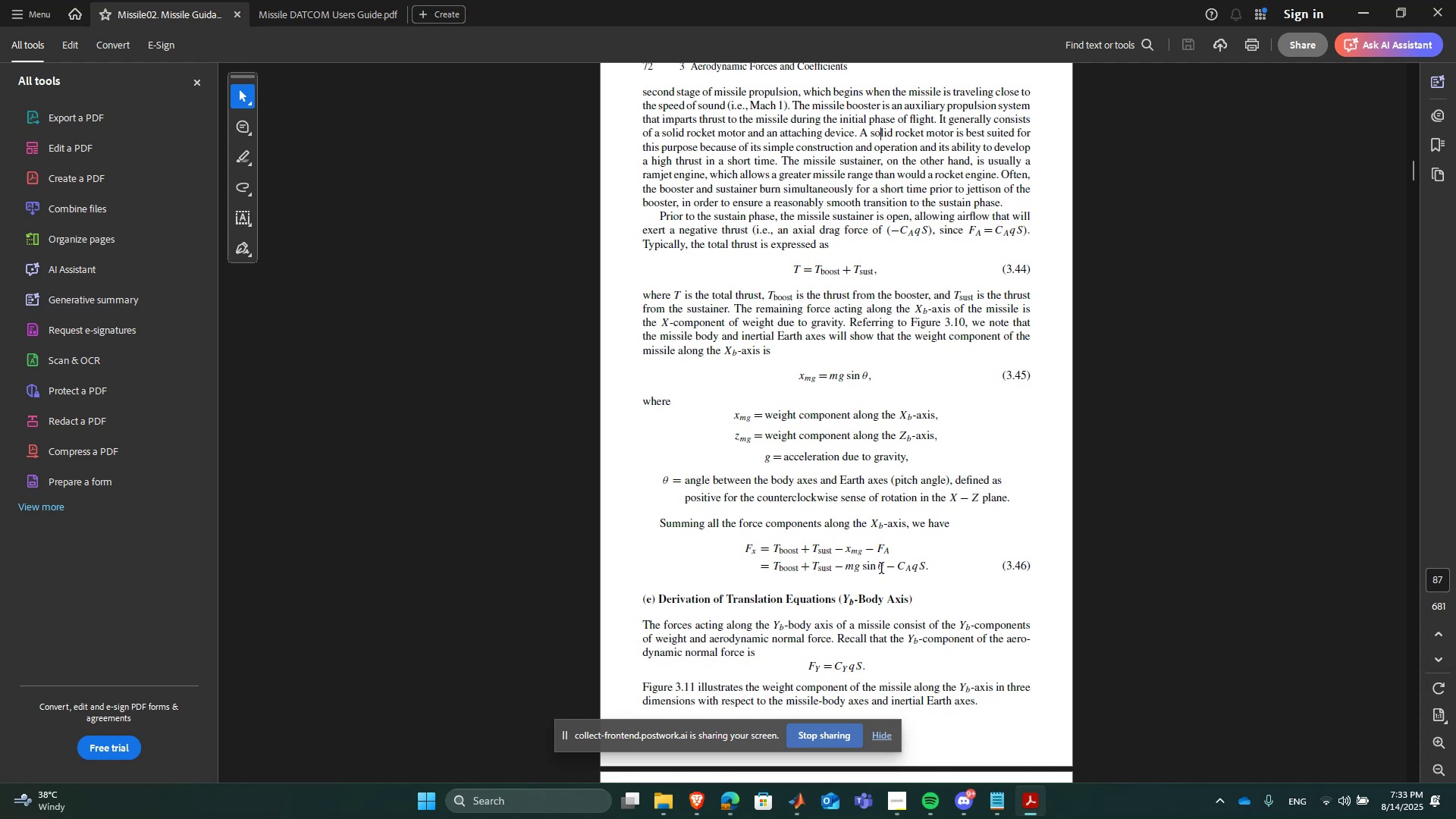 
wait(9.92)
 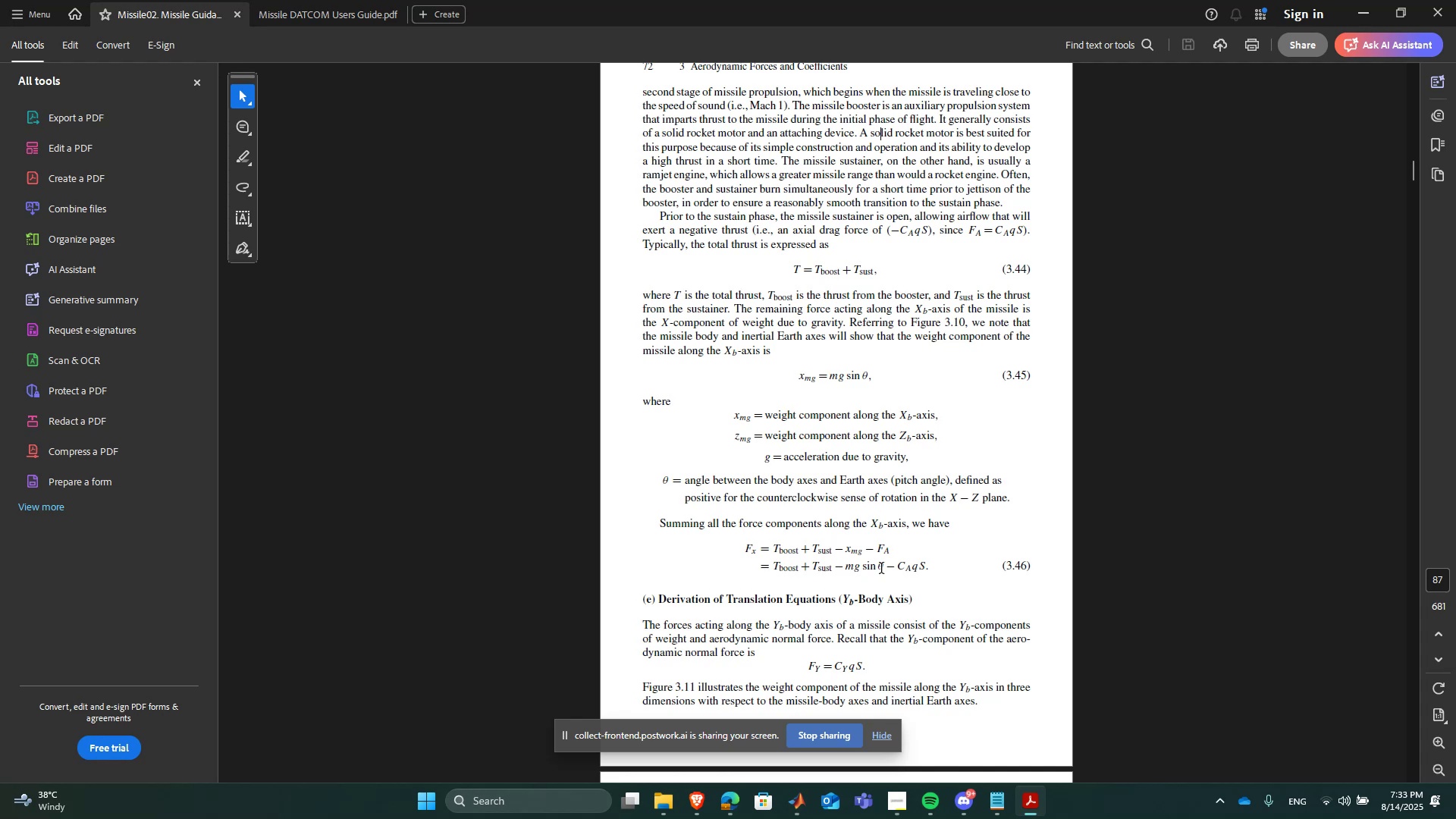 
left_click([841, 449])
 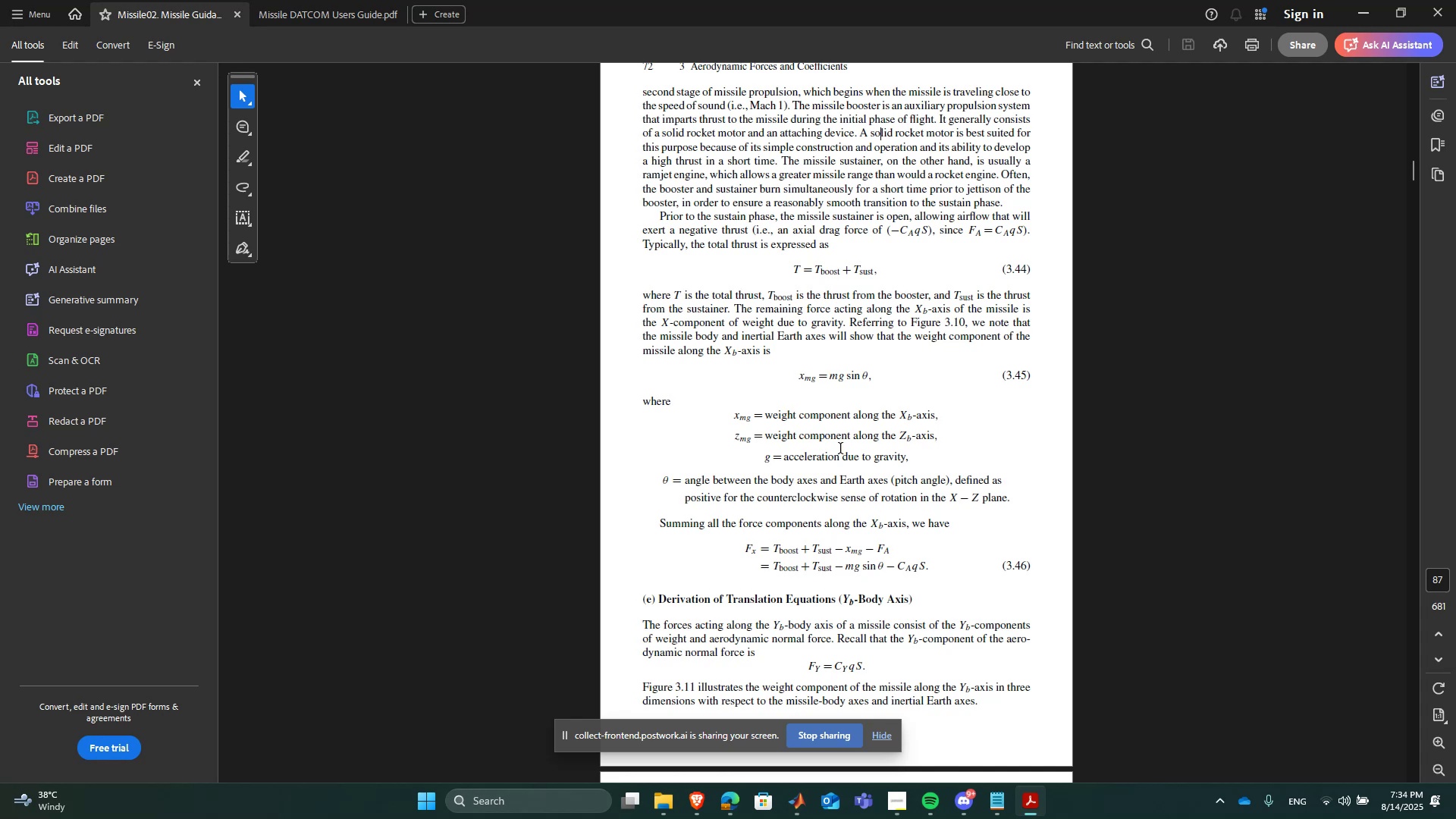 
hold_key(key=ControlLeft, duration=0.51)
scroll: coordinate [841, 449], scroll_direction: up, amount: 2.0
 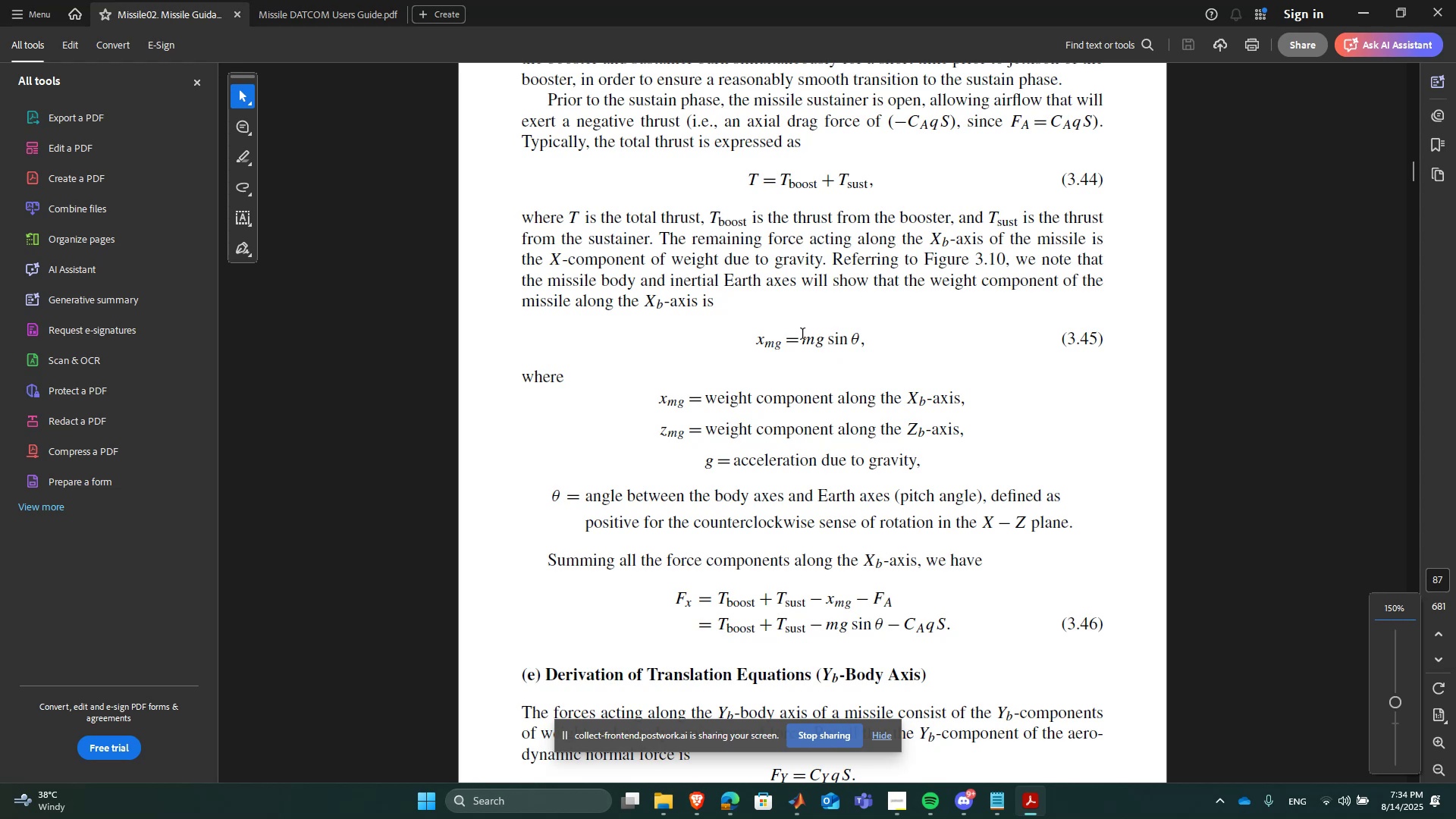 
left_click([782, 359])
 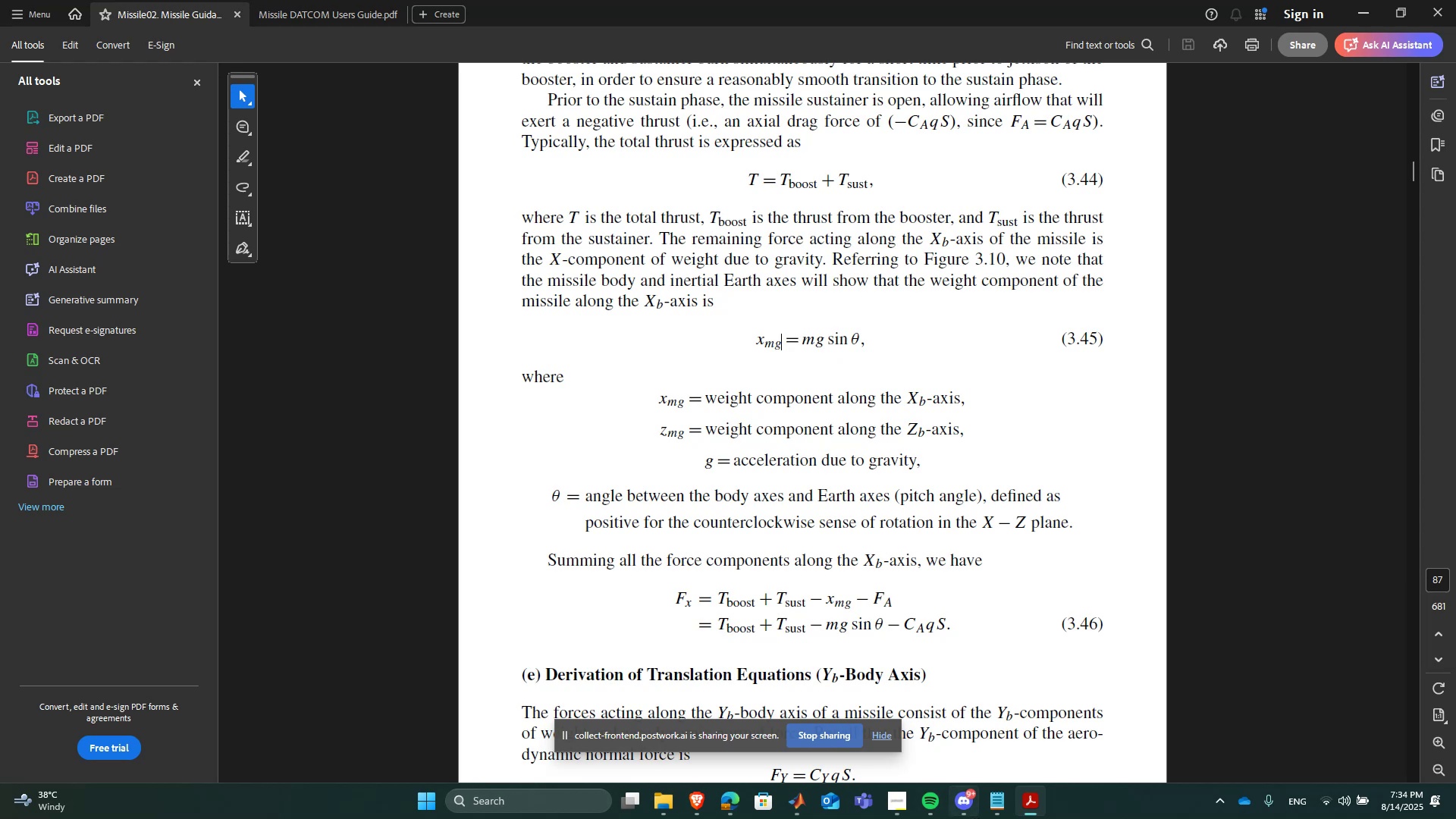 
left_click([1046, 811])
 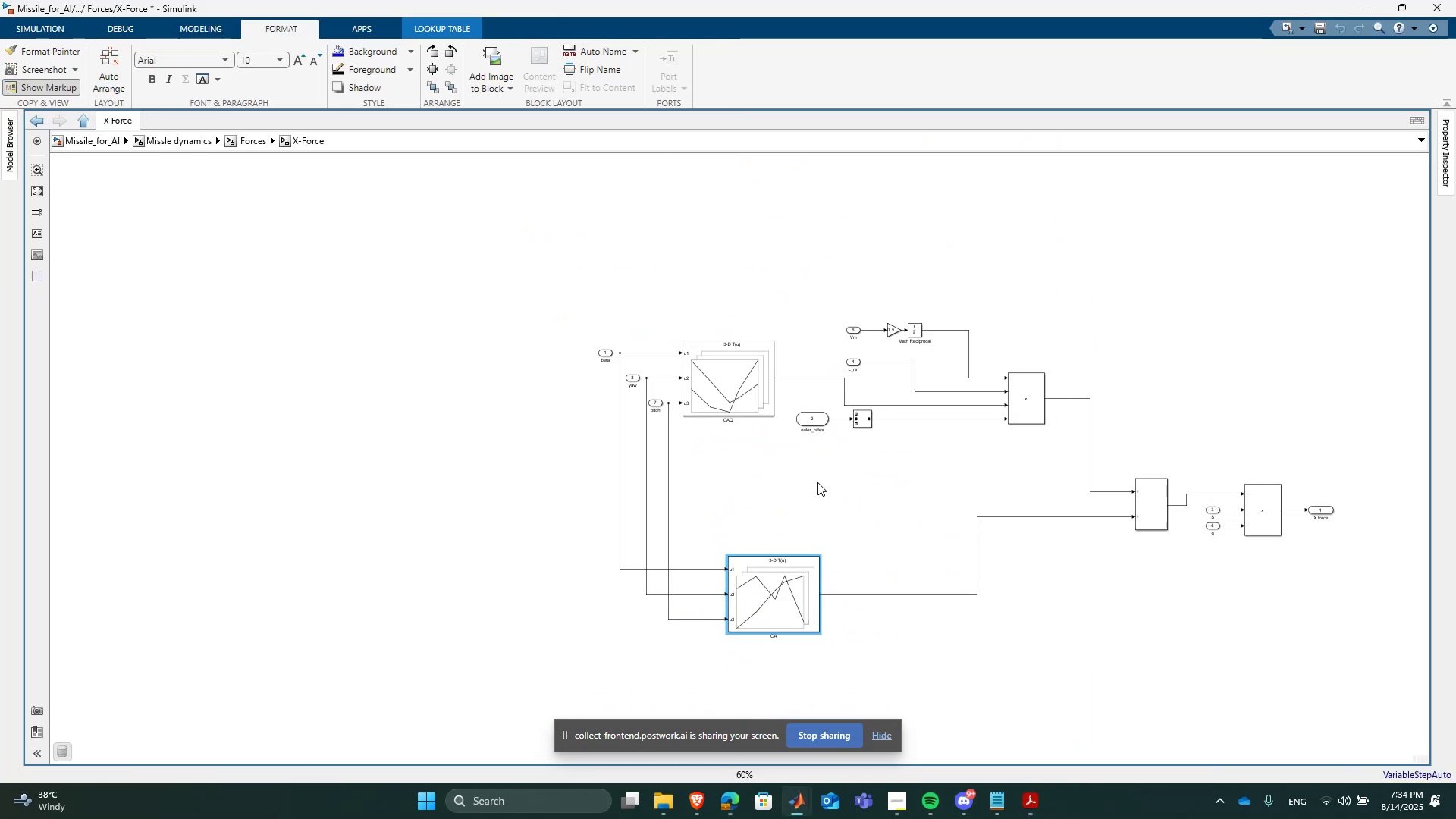 
scroll: coordinate [946, 527], scroll_direction: down, amount: 1.0
 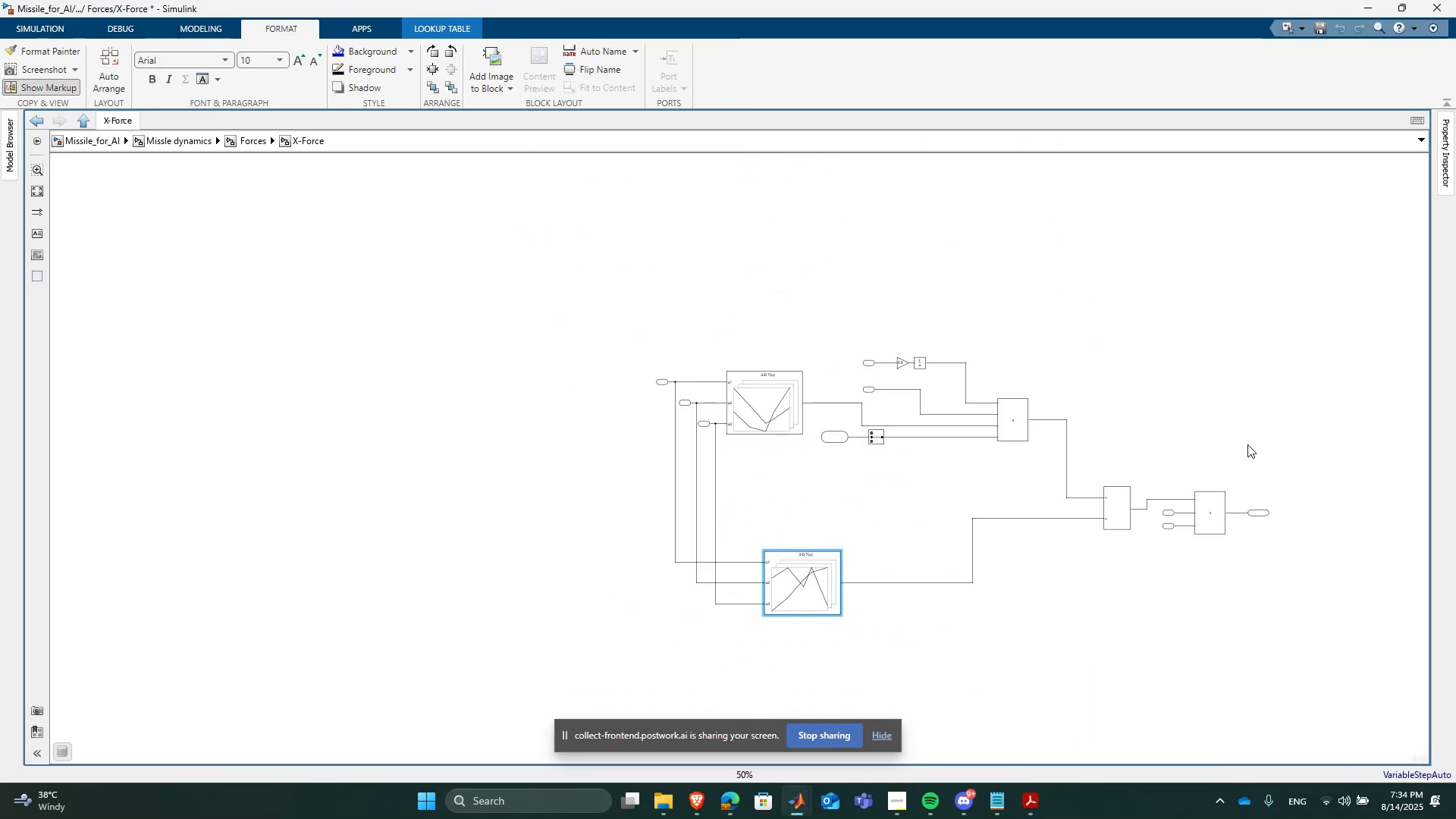 
scroll: coordinate [1250, 451], scroll_direction: up, amount: 2.0
 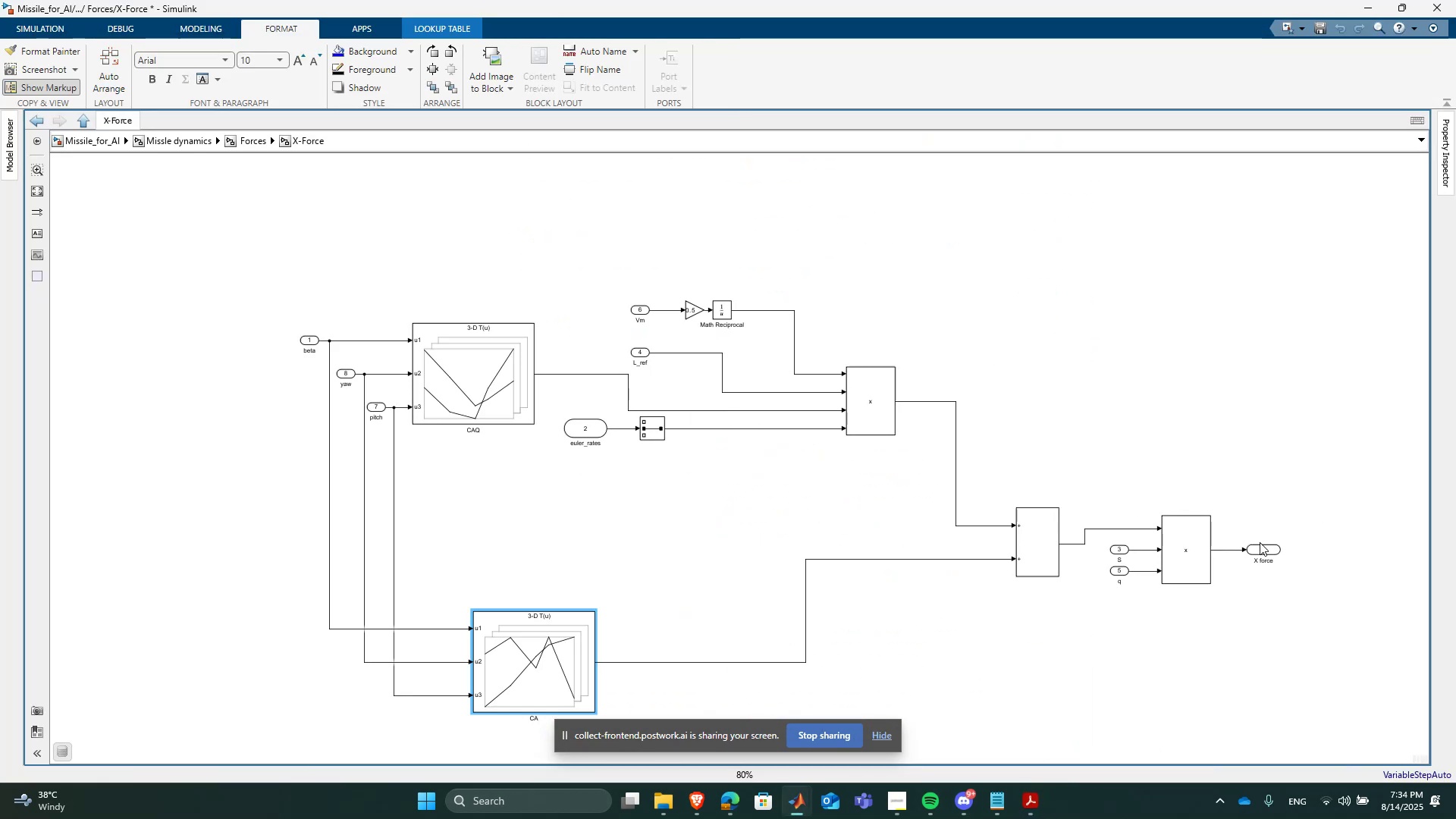 
left_click_drag(start_coordinate=[1266, 551], to_coordinate=[1313, 555])
 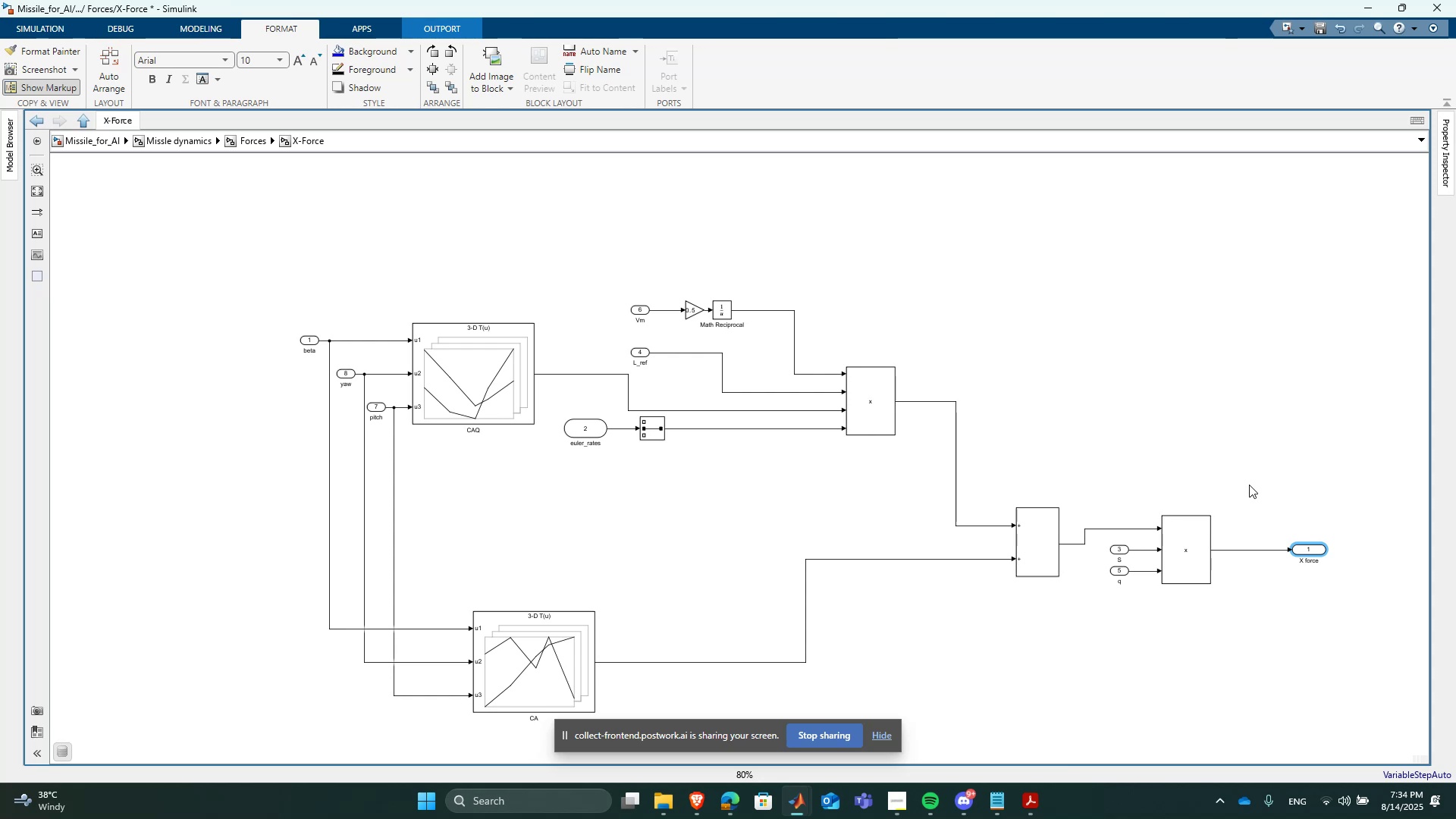 
scroll: coordinate [873, 502], scroll_direction: down, amount: 2.0
 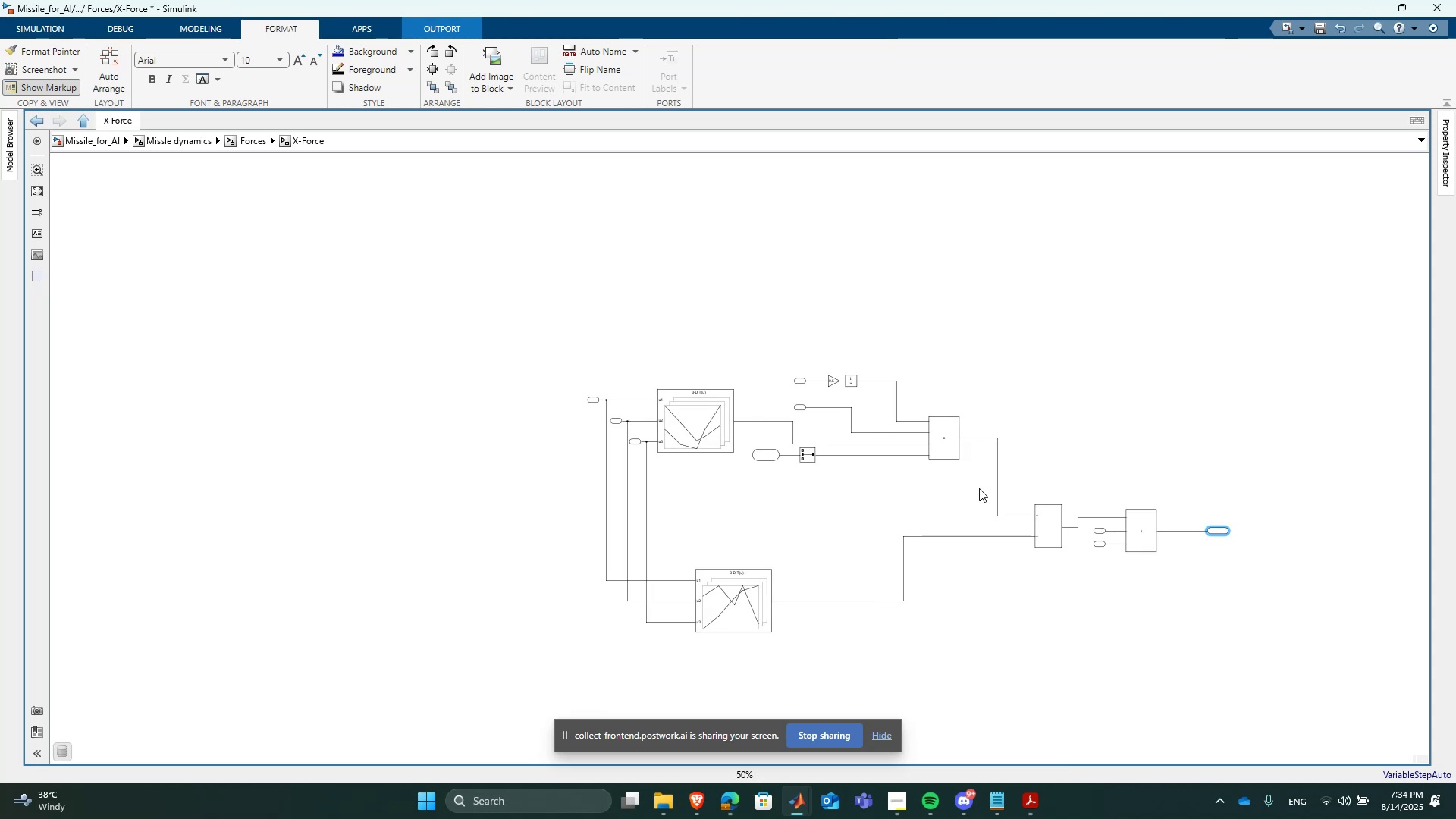 
left_click_drag(start_coordinate=[949, 325], to_coordinate=[615, 468])
 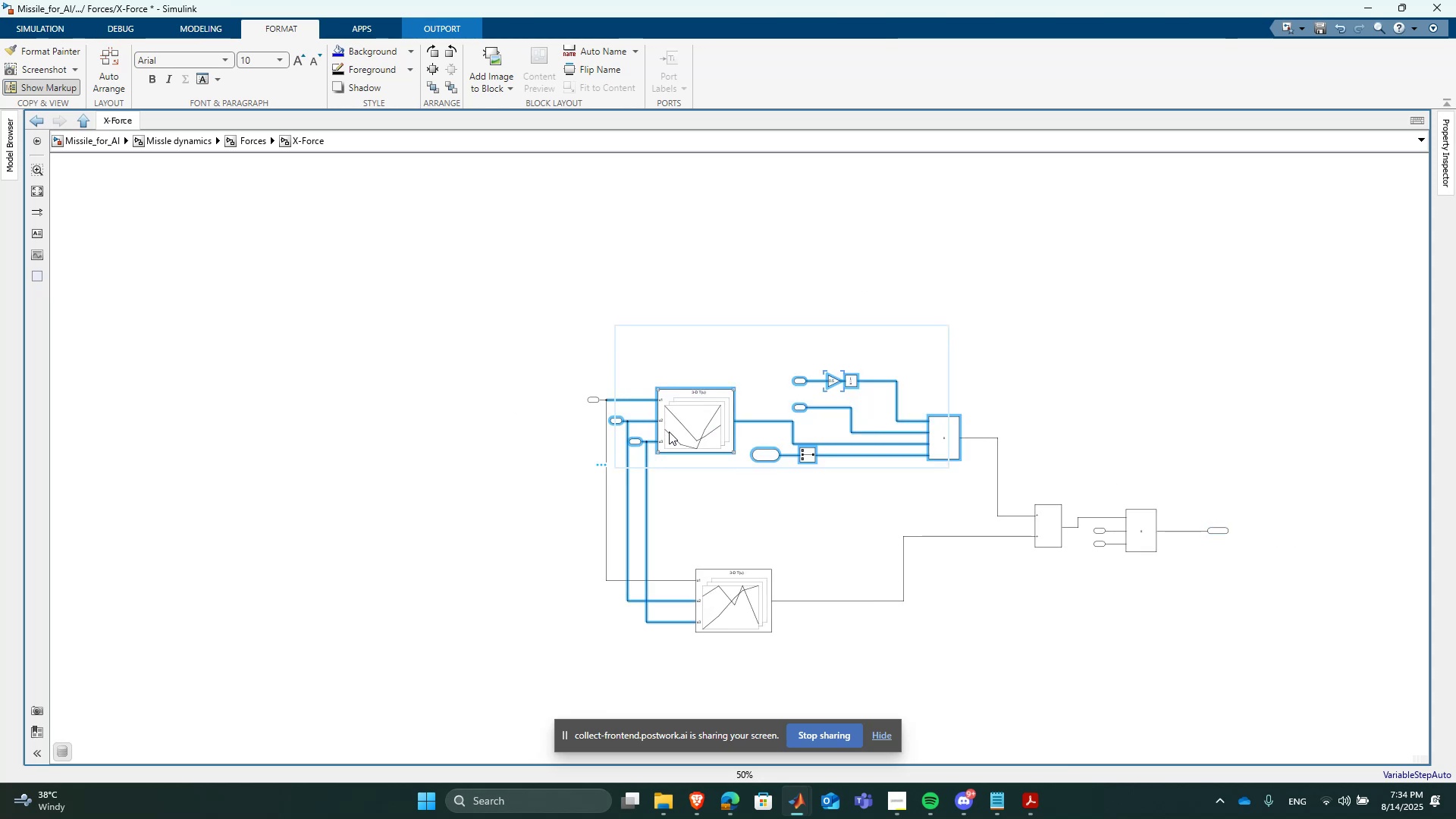 
left_click_drag(start_coordinate=[682, 423], to_coordinate=[667, 494])
 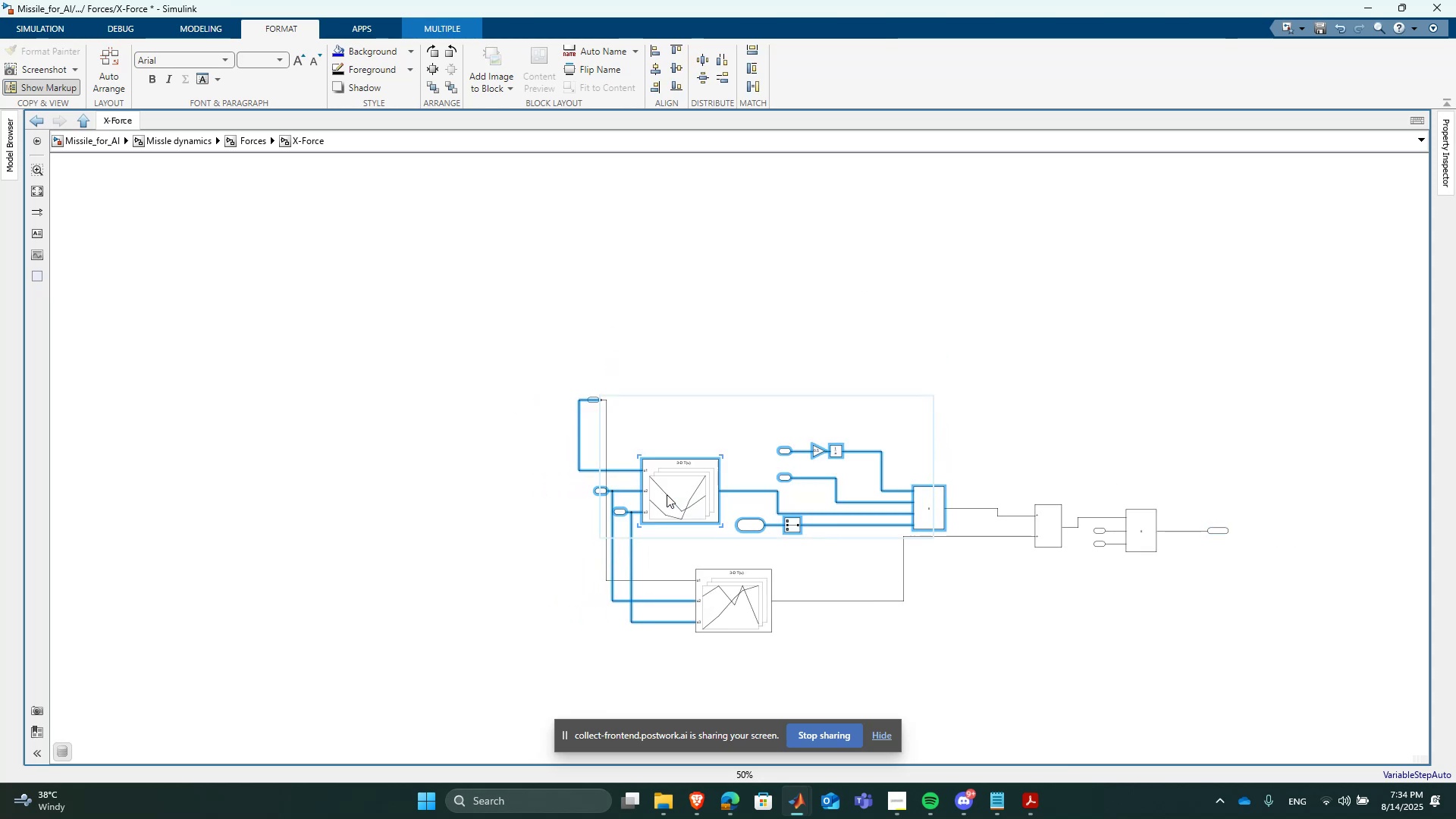 
key(Control+ControlLeft)
 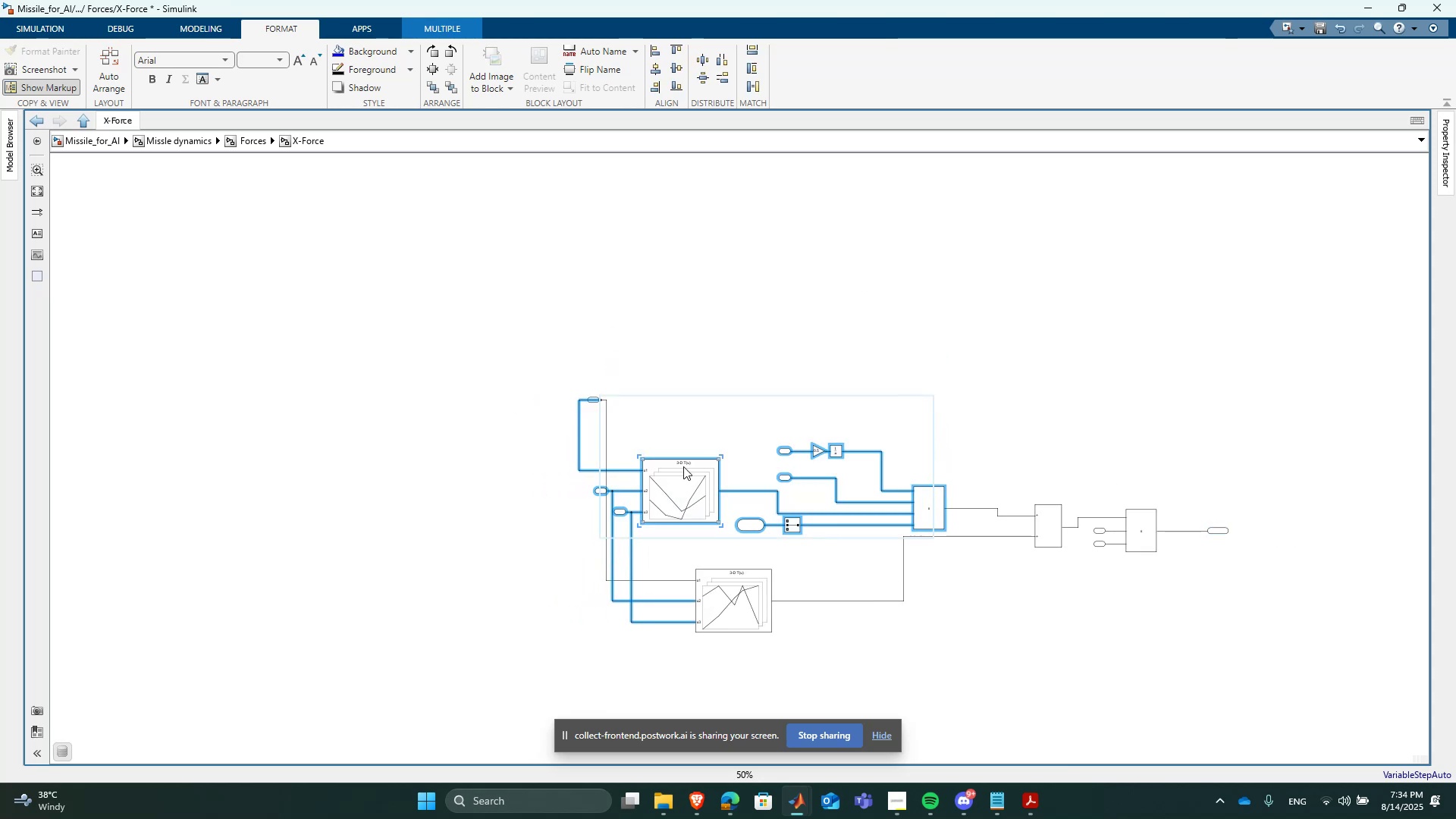 
key(Control+Z)
 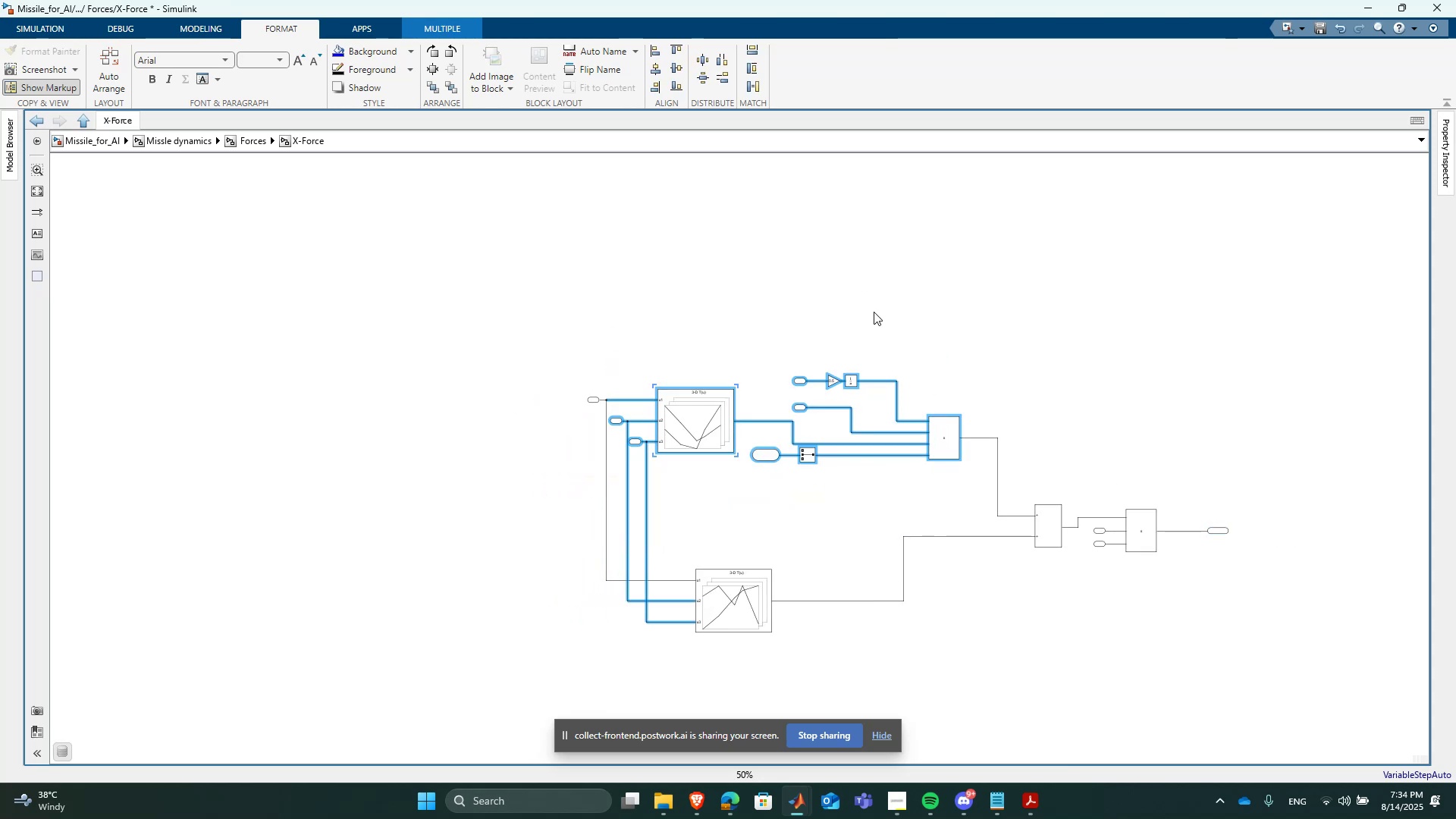 
left_click([917, 293])
 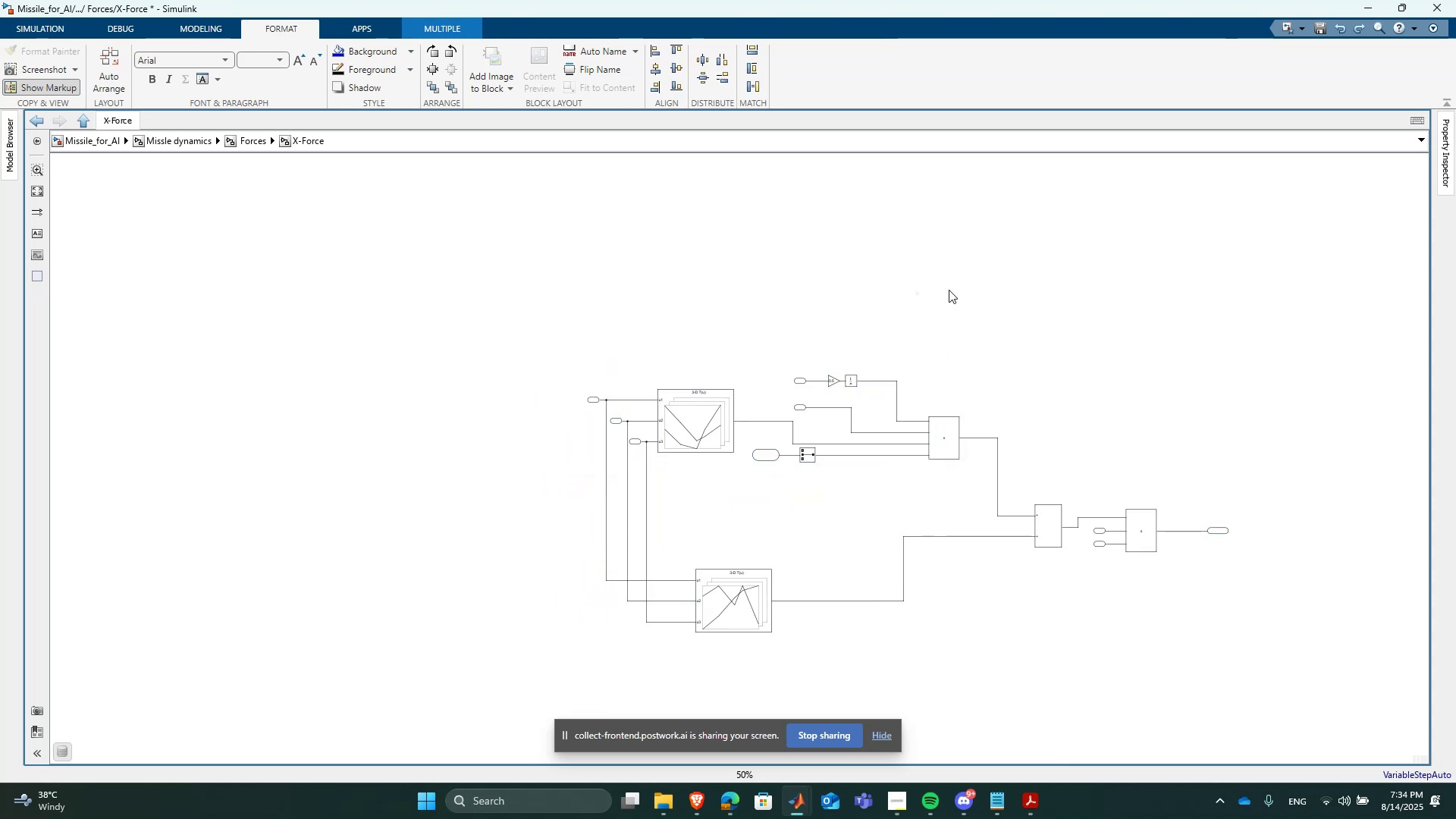 
left_click_drag(start_coordinate=[962, 290], to_coordinate=[770, 427])
 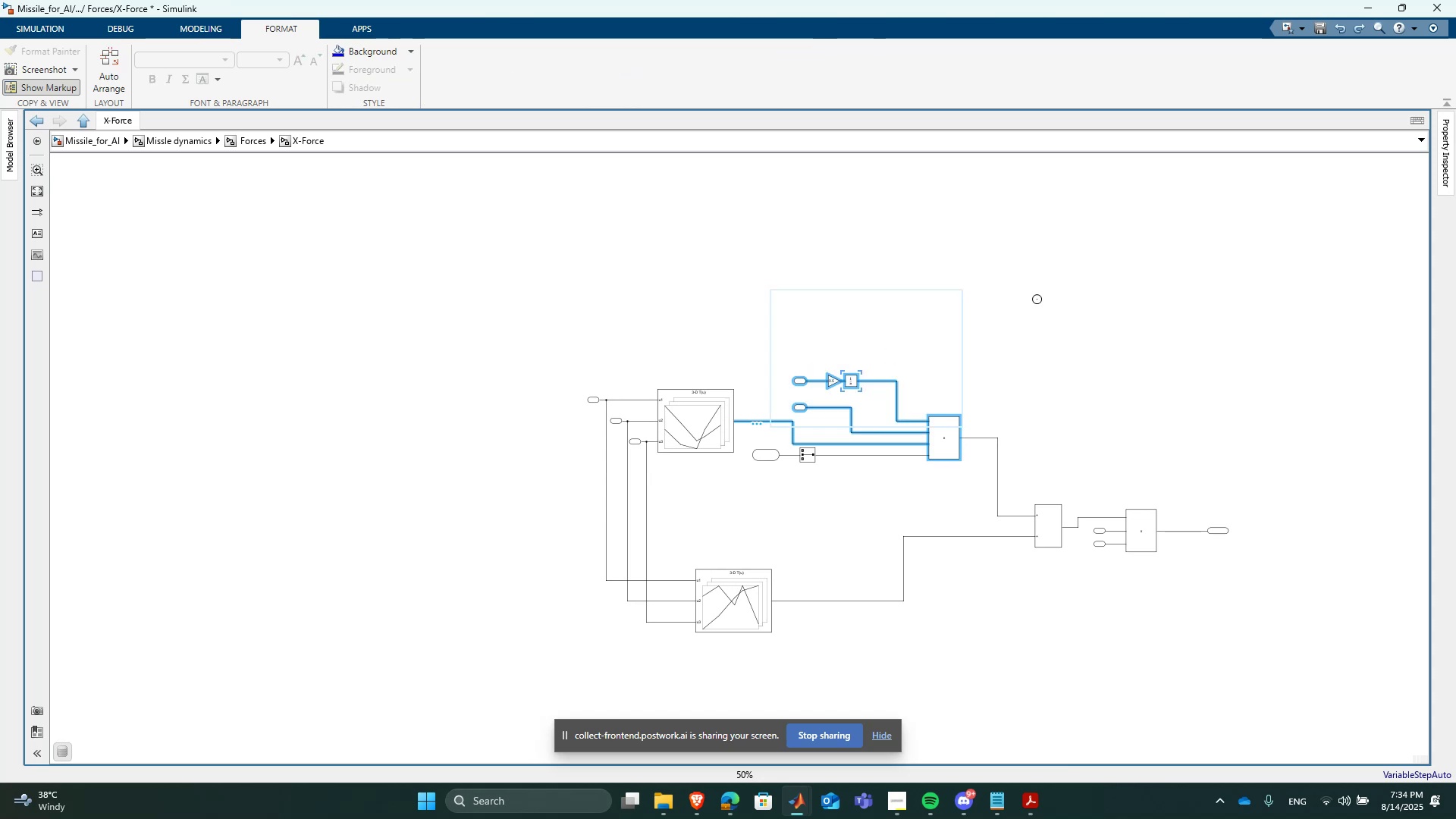 
left_click([1075, 288])
 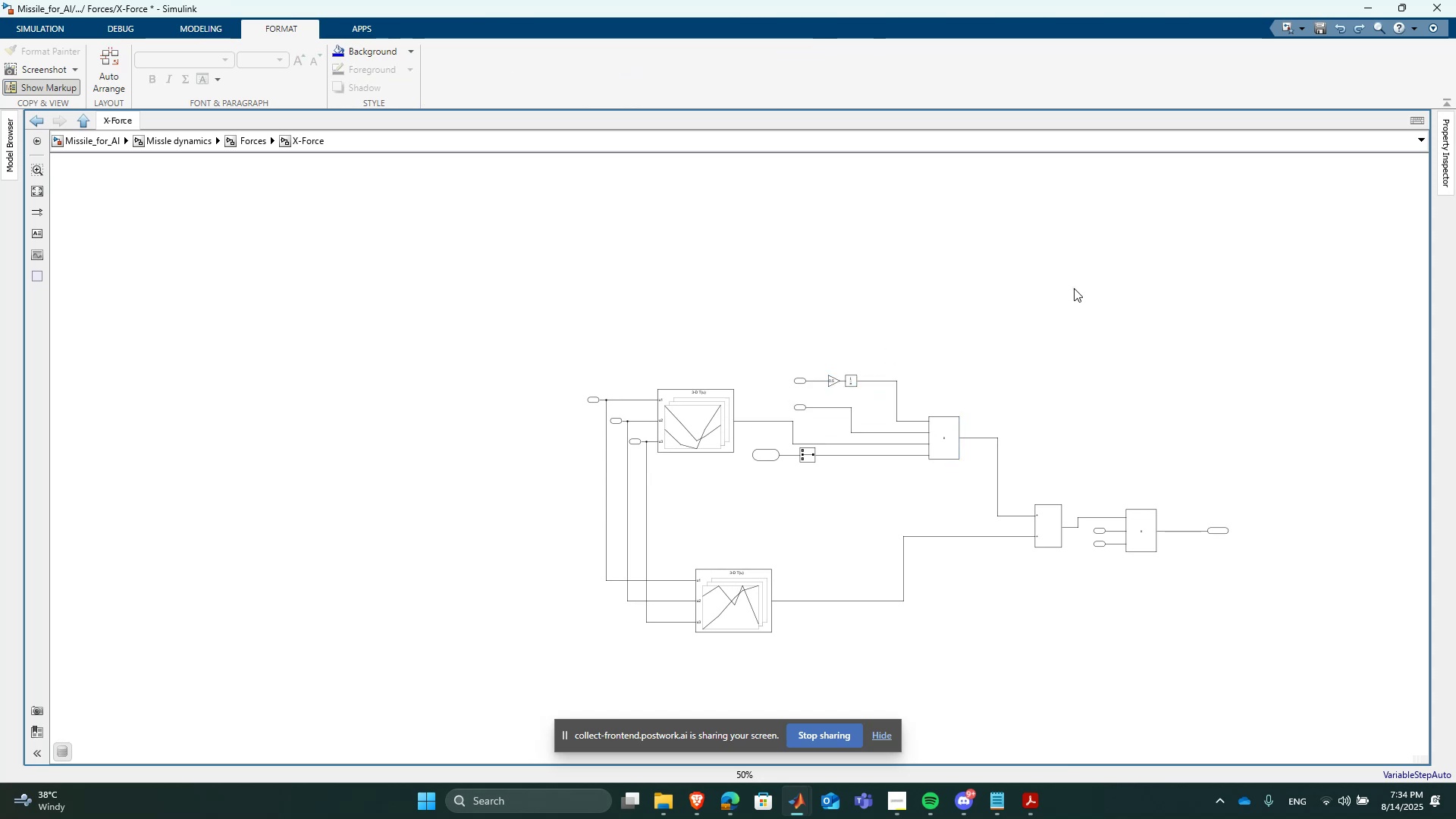 
left_click_drag(start_coordinate=[1037, 288], to_coordinate=[466, 489])
 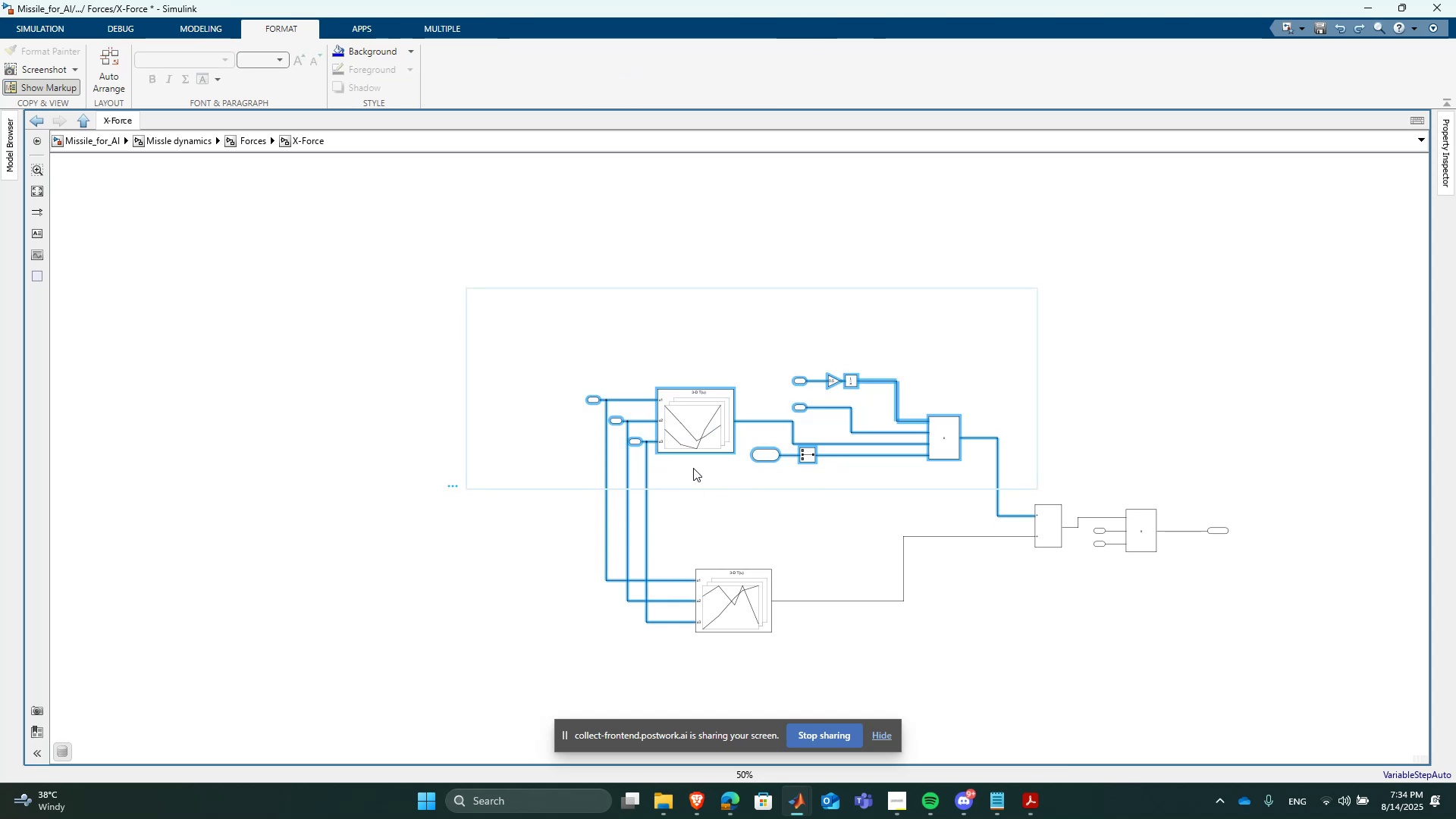 
left_click_drag(start_coordinate=[698, 443], to_coordinate=[450, 491])
 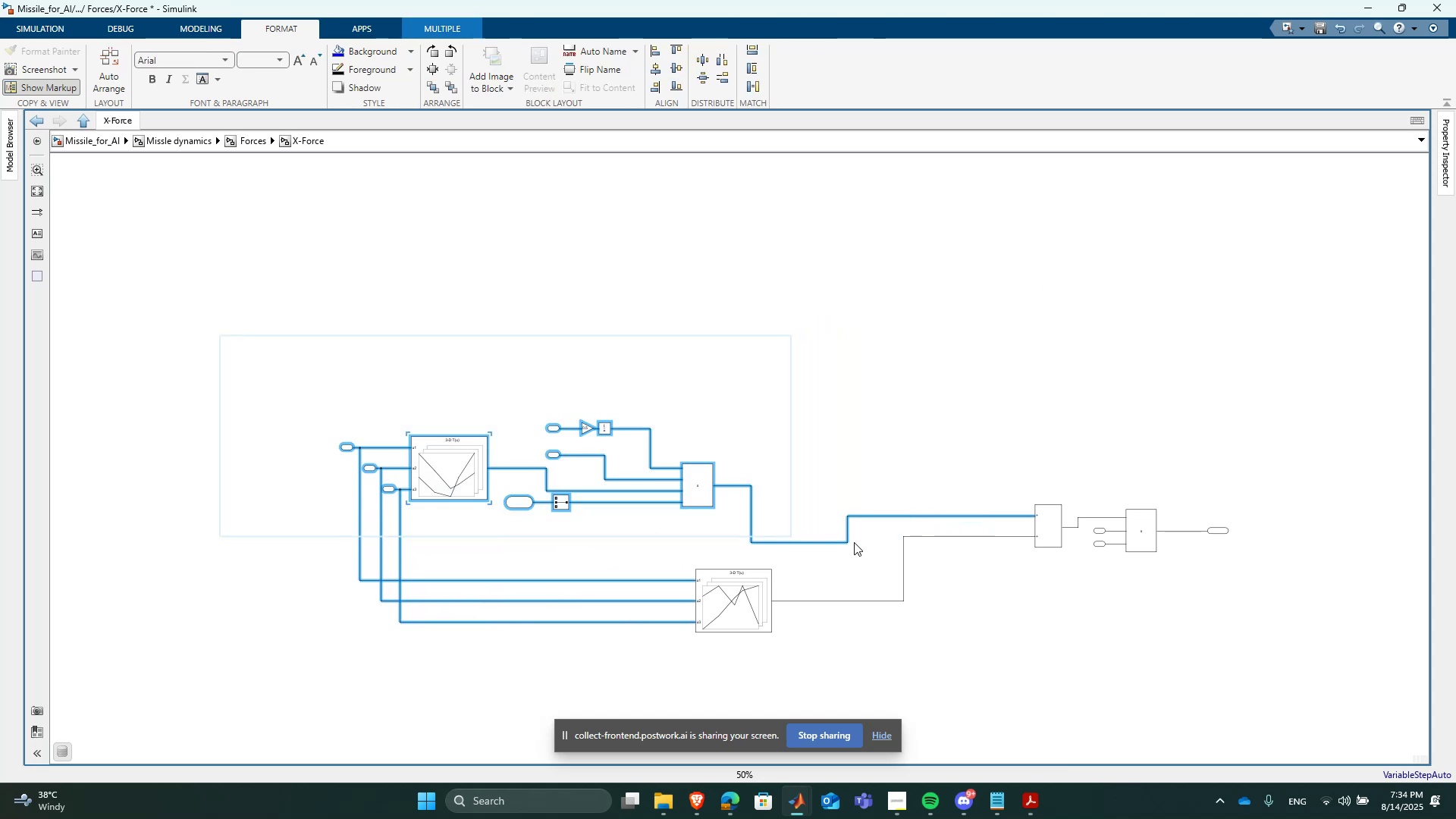 
left_click_drag(start_coordinate=[840, 542], to_coordinate=[816, 487])
 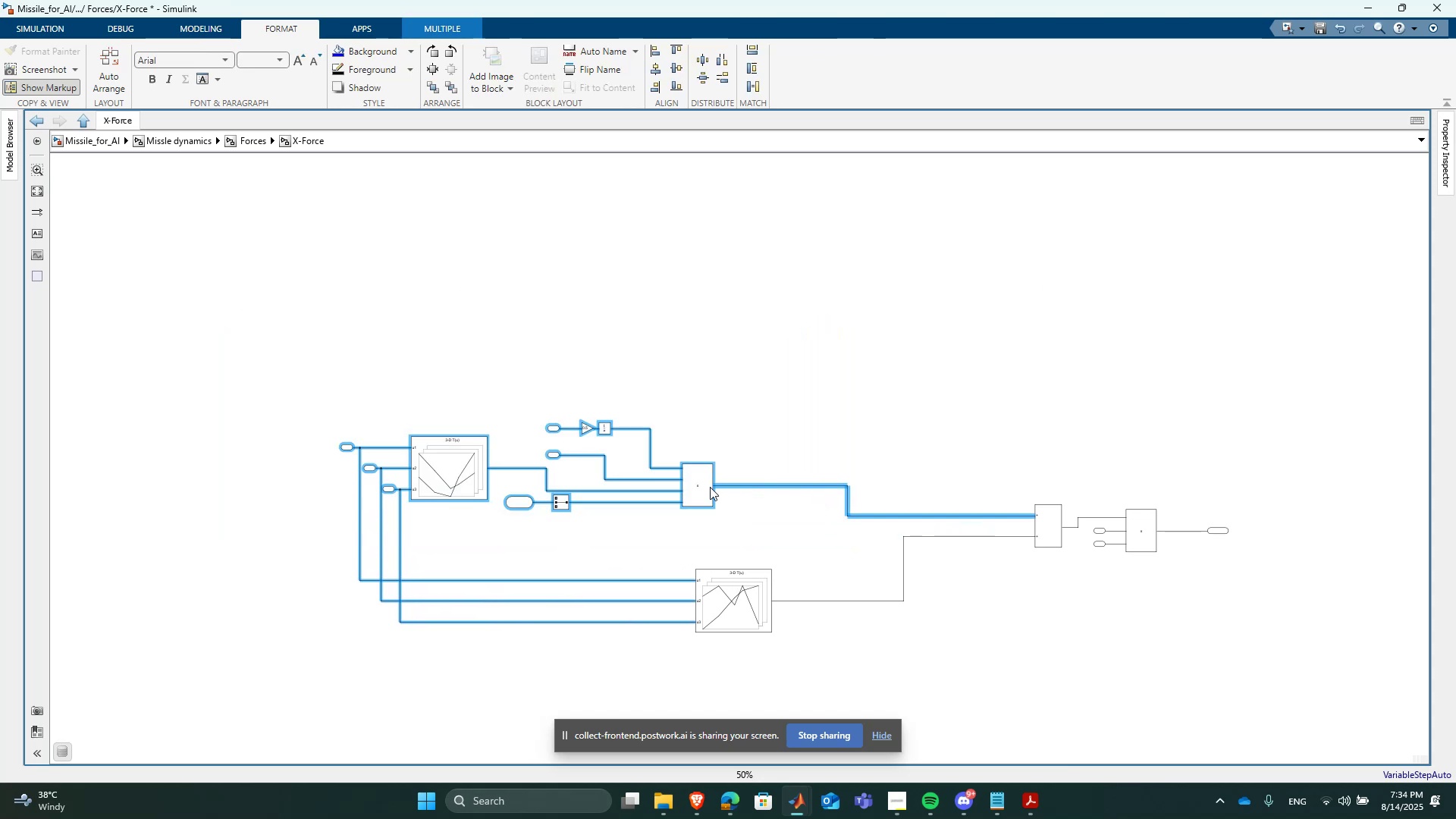 
left_click_drag(start_coordinate=[702, 482], to_coordinate=[745, 513])
 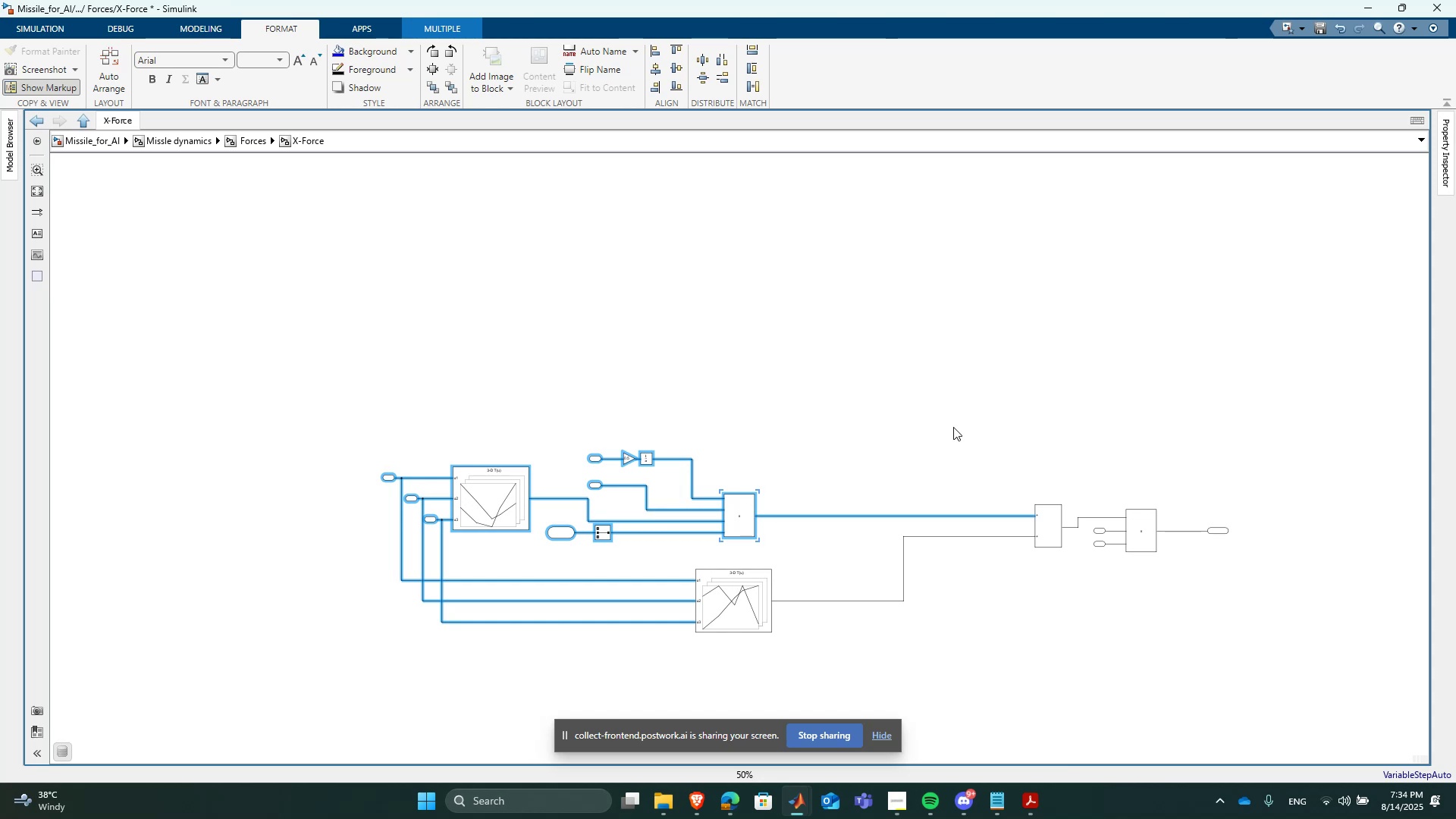 
left_click([957, 422])
 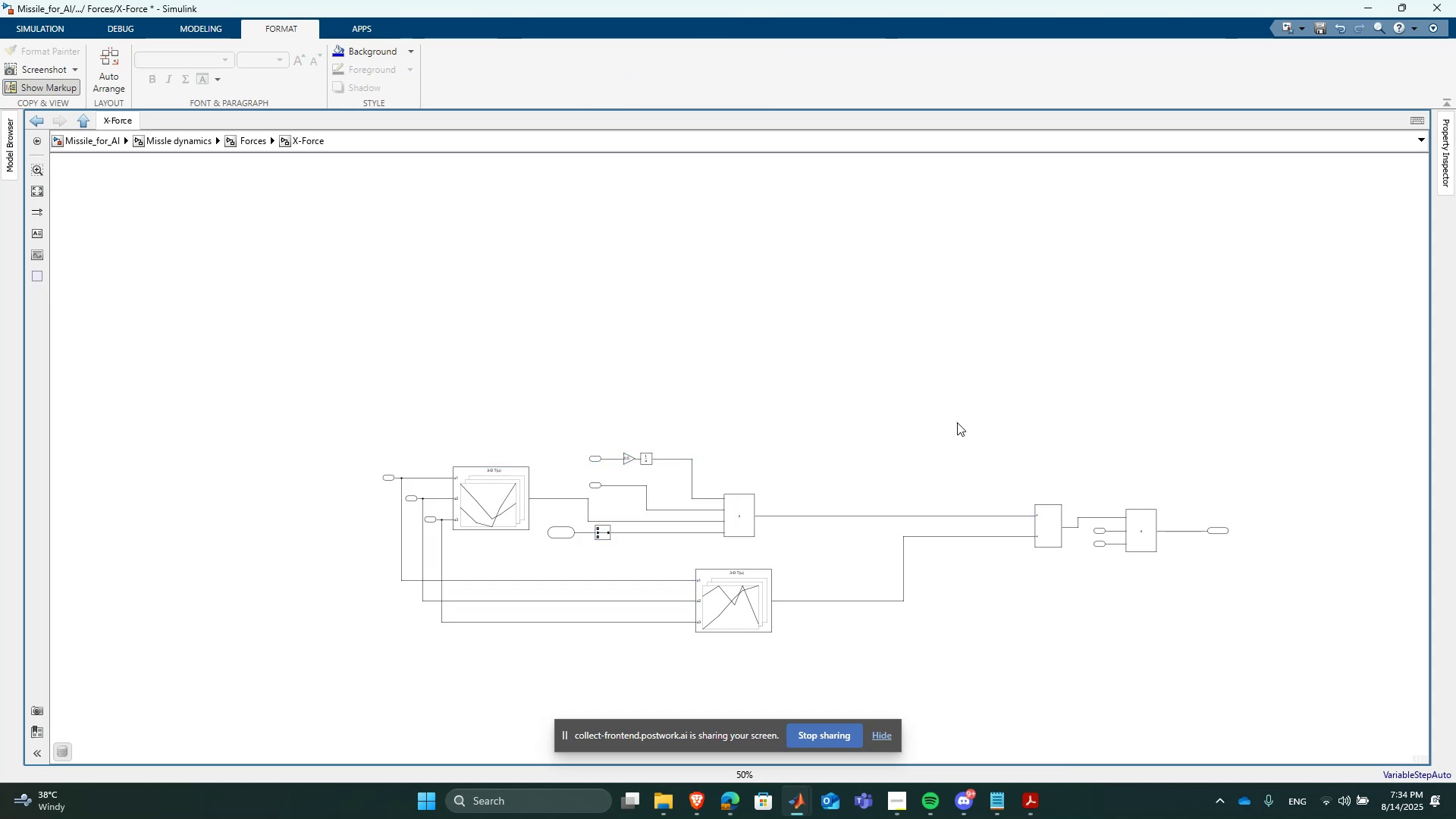 
scroll: coordinate [516, 447], scroll_direction: none, amount: 0.0
 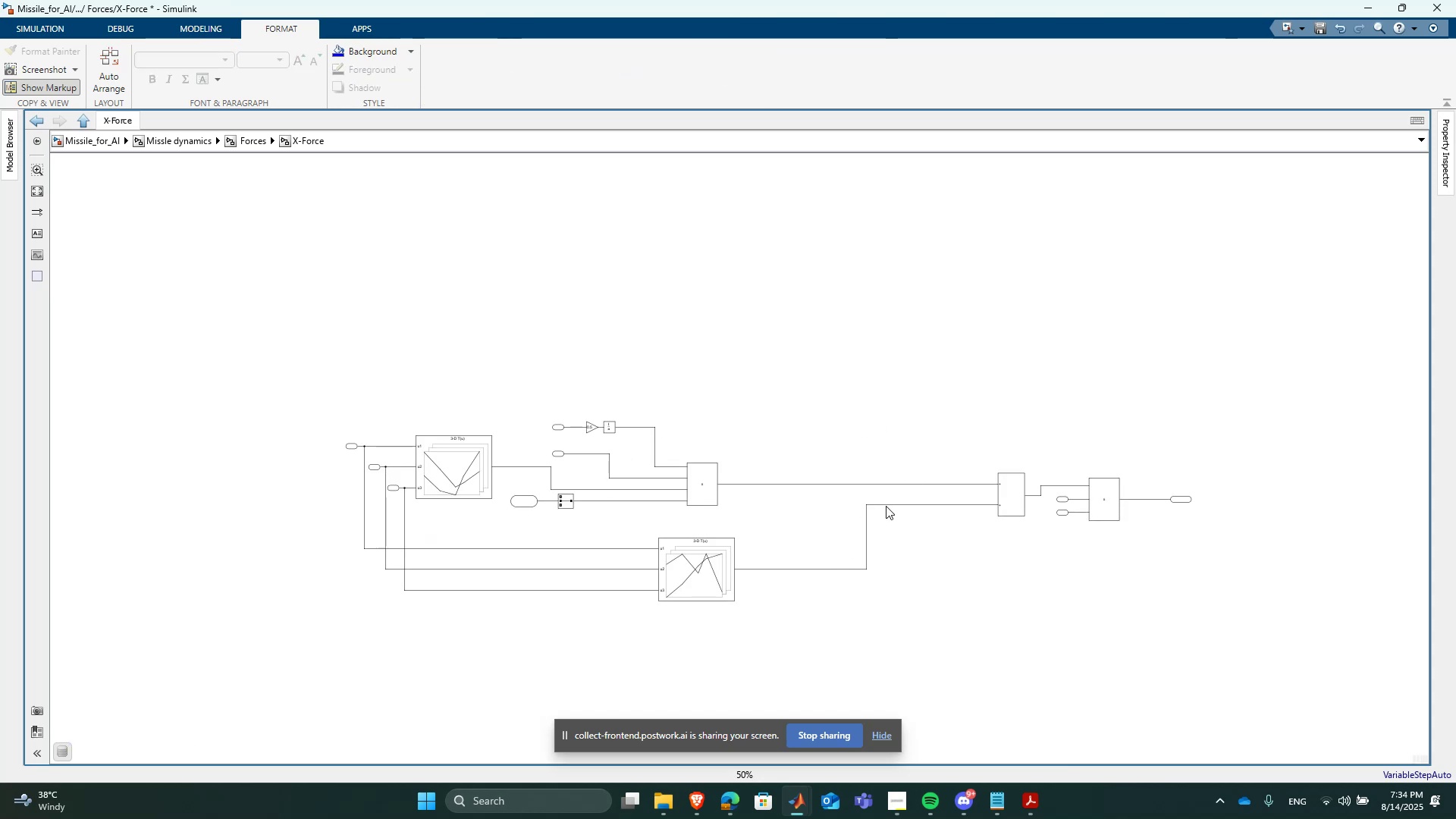 
left_click([1010, 507])
 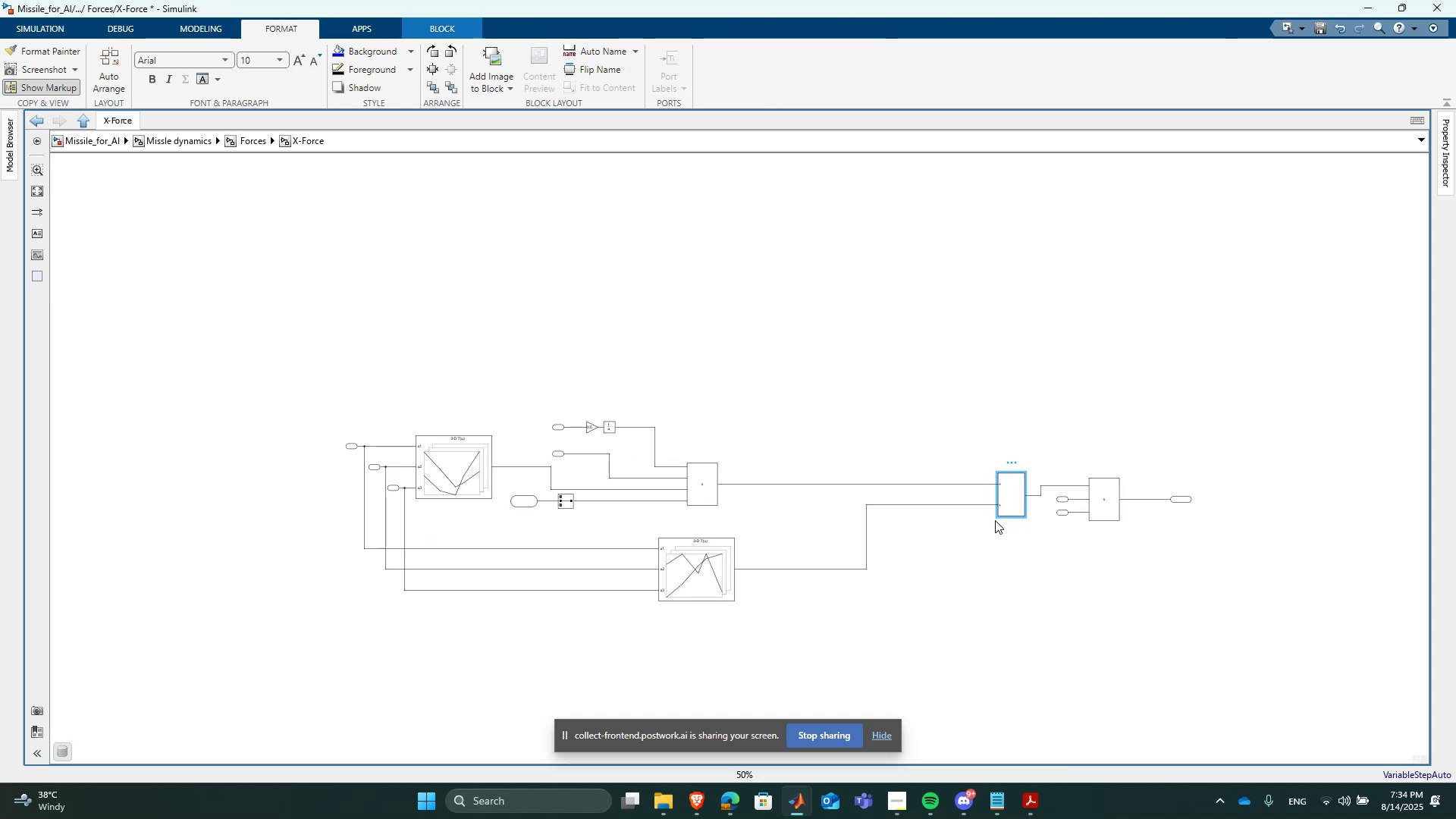 
left_click([999, 514])
 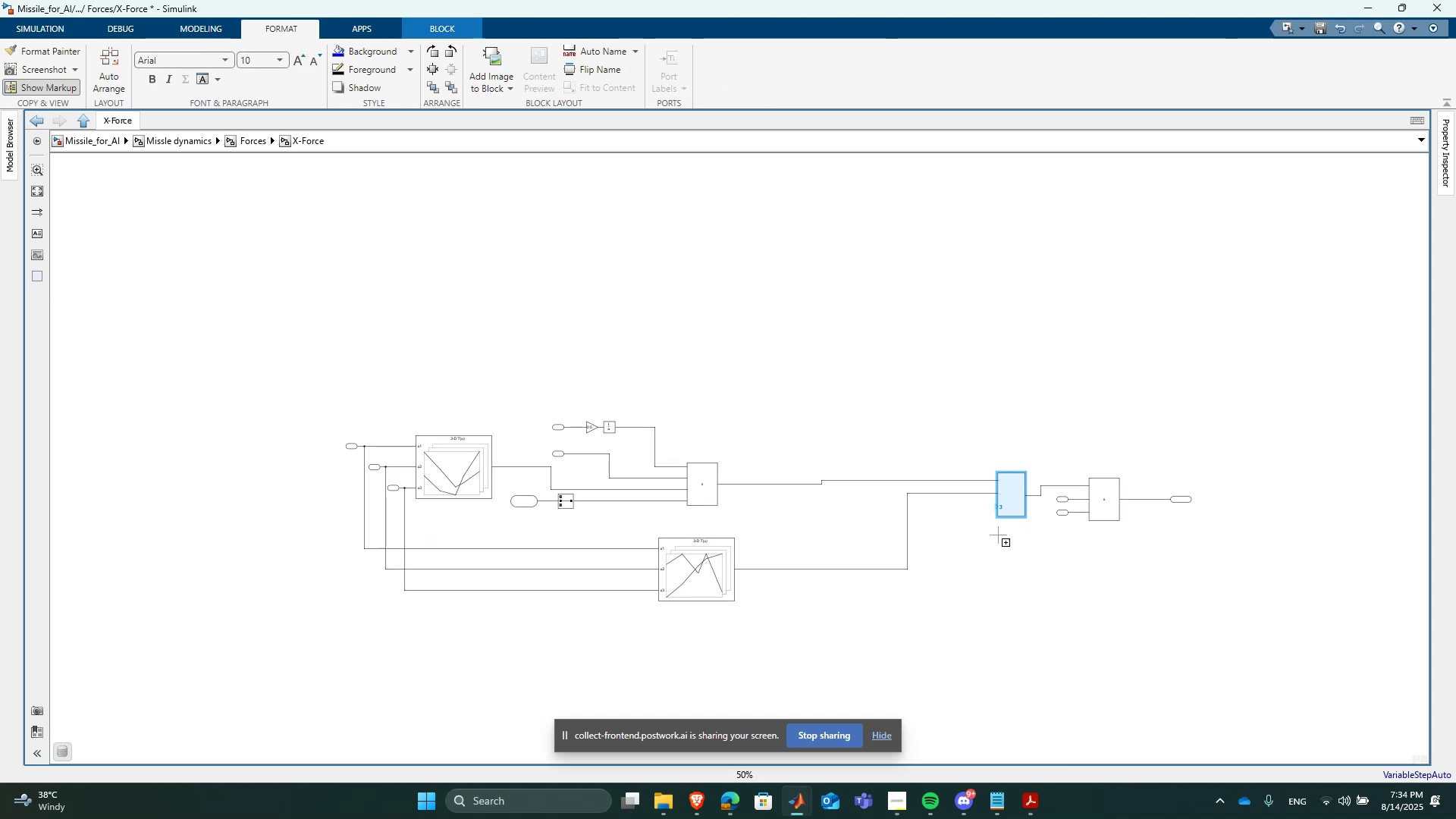 
left_click([993, 560])
 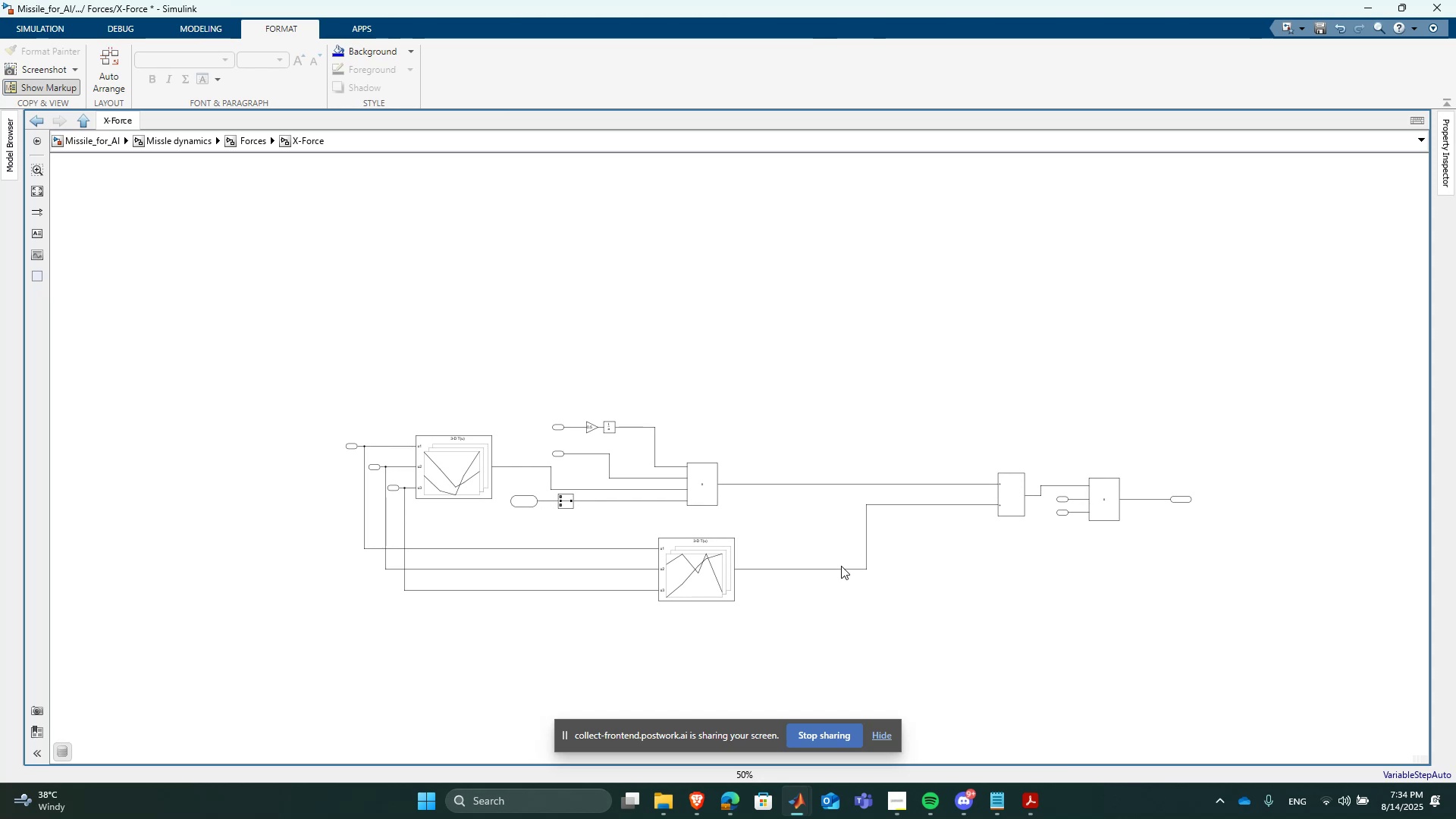 
left_click([834, 569])
 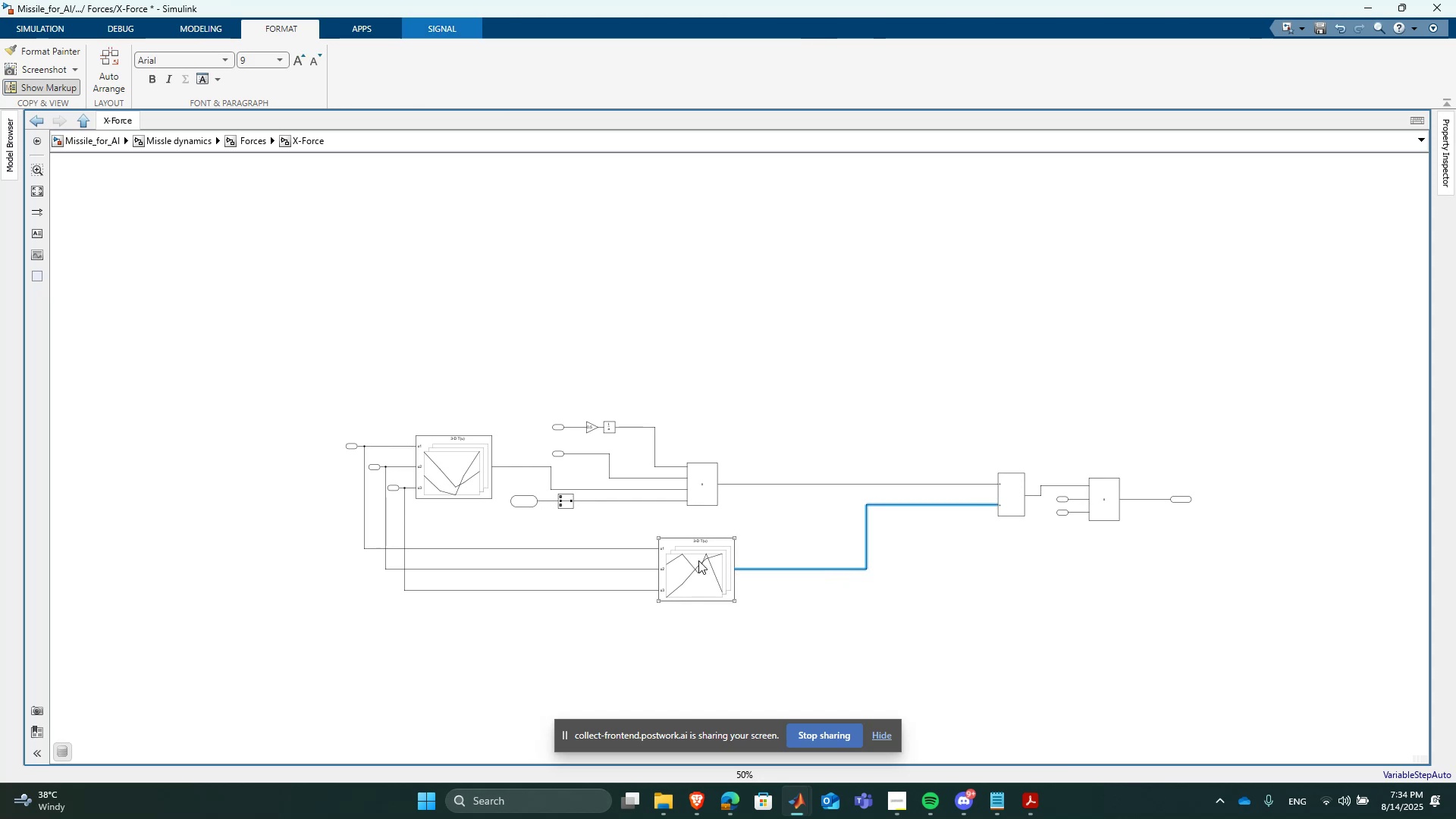 
left_click([691, 559])
 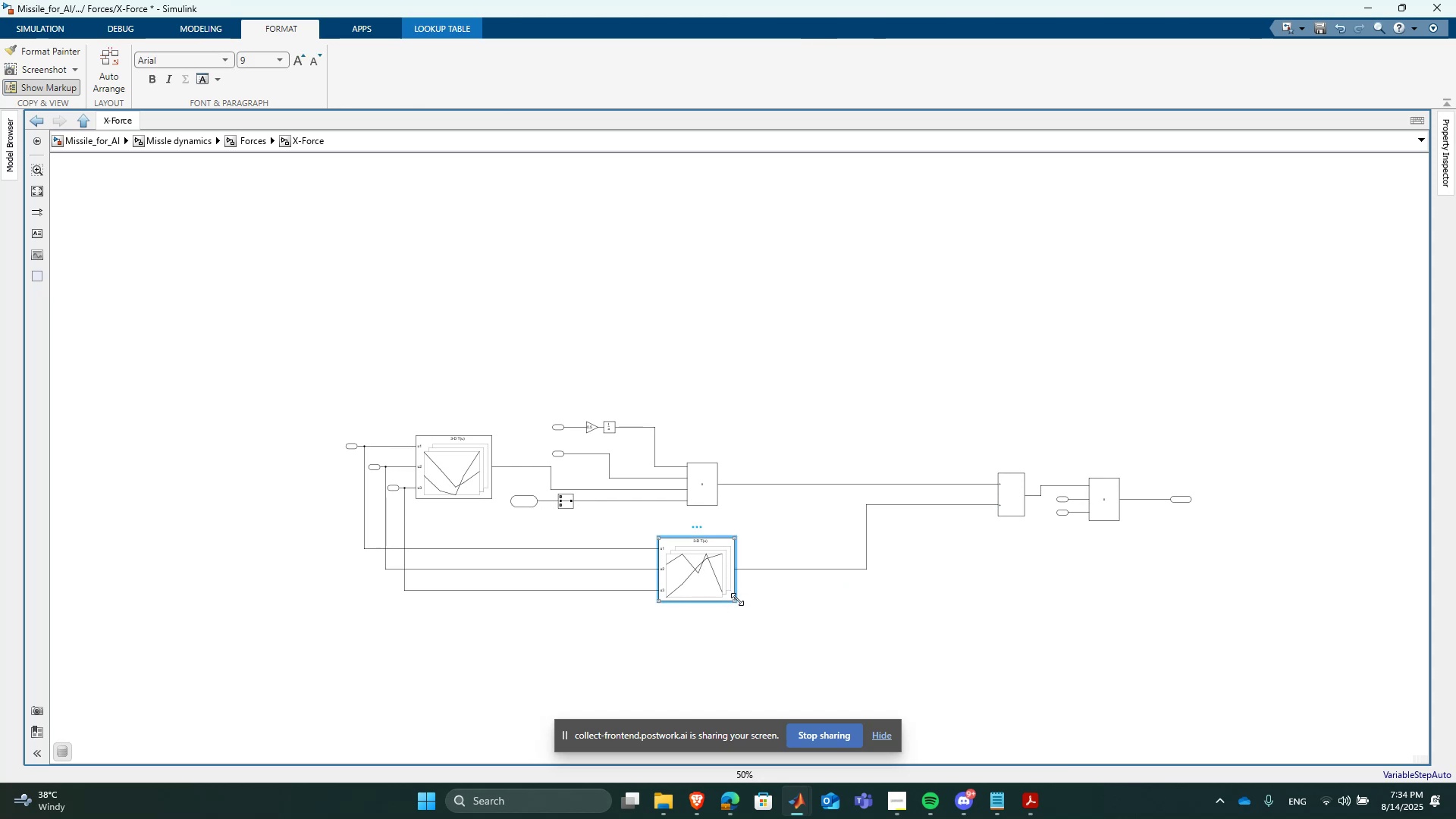 
left_click_drag(start_coordinate=[737, 599], to_coordinate=[718, 575])
 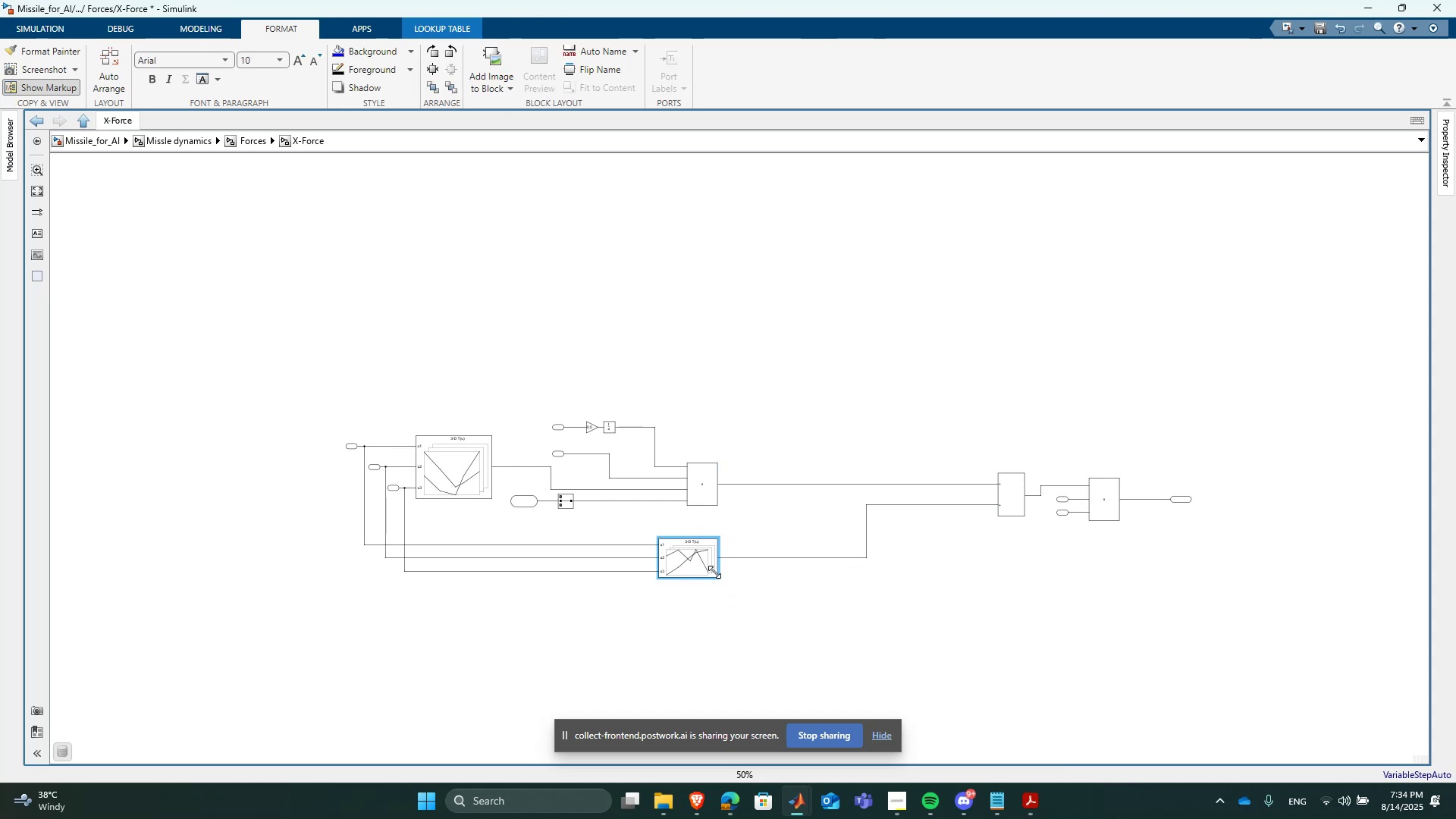 
left_click_drag(start_coordinate=[701, 564], to_coordinate=[701, 547])
 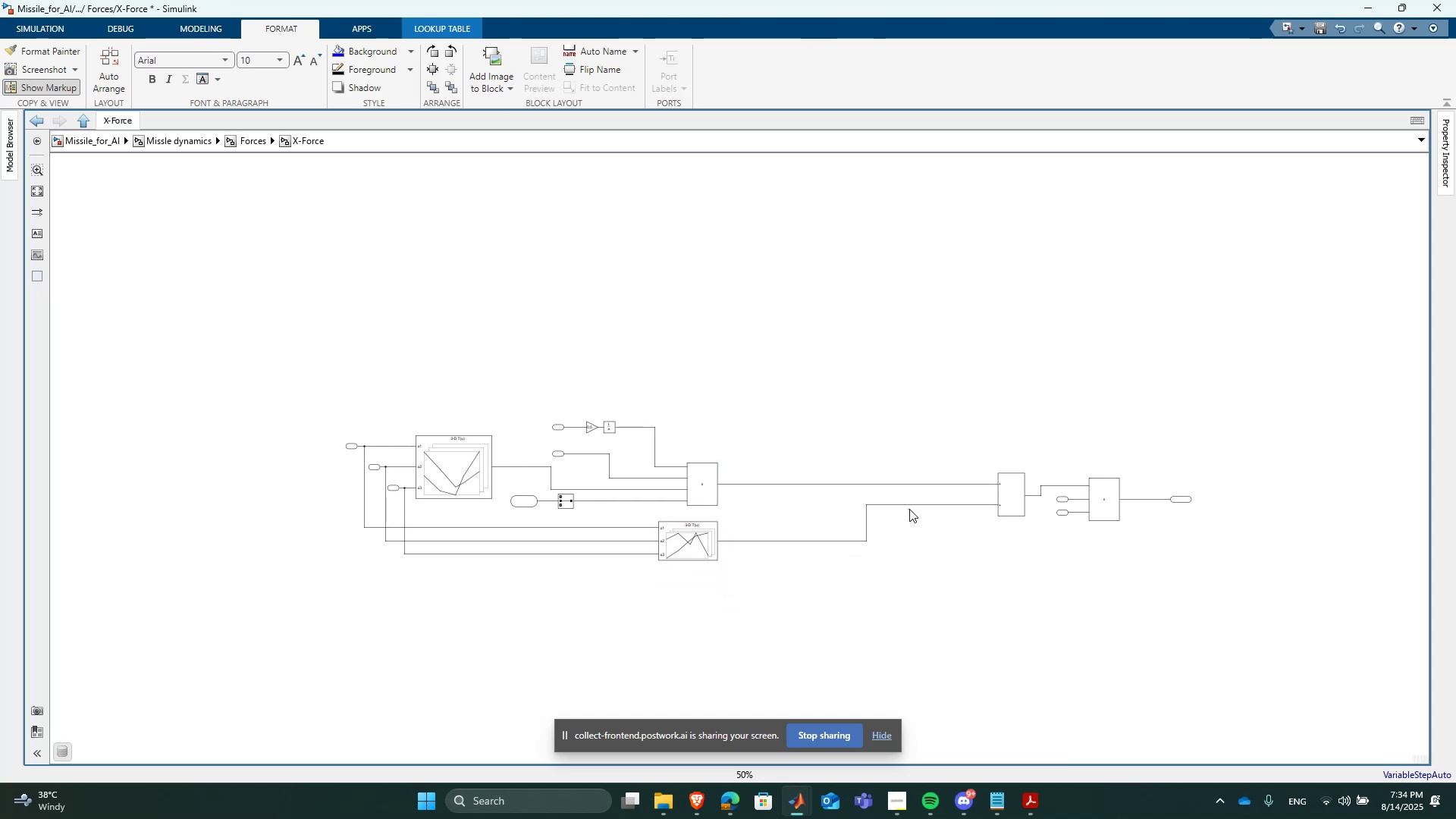 
left_click_drag(start_coordinate=[908, 504], to_coordinate=[924, 539])
 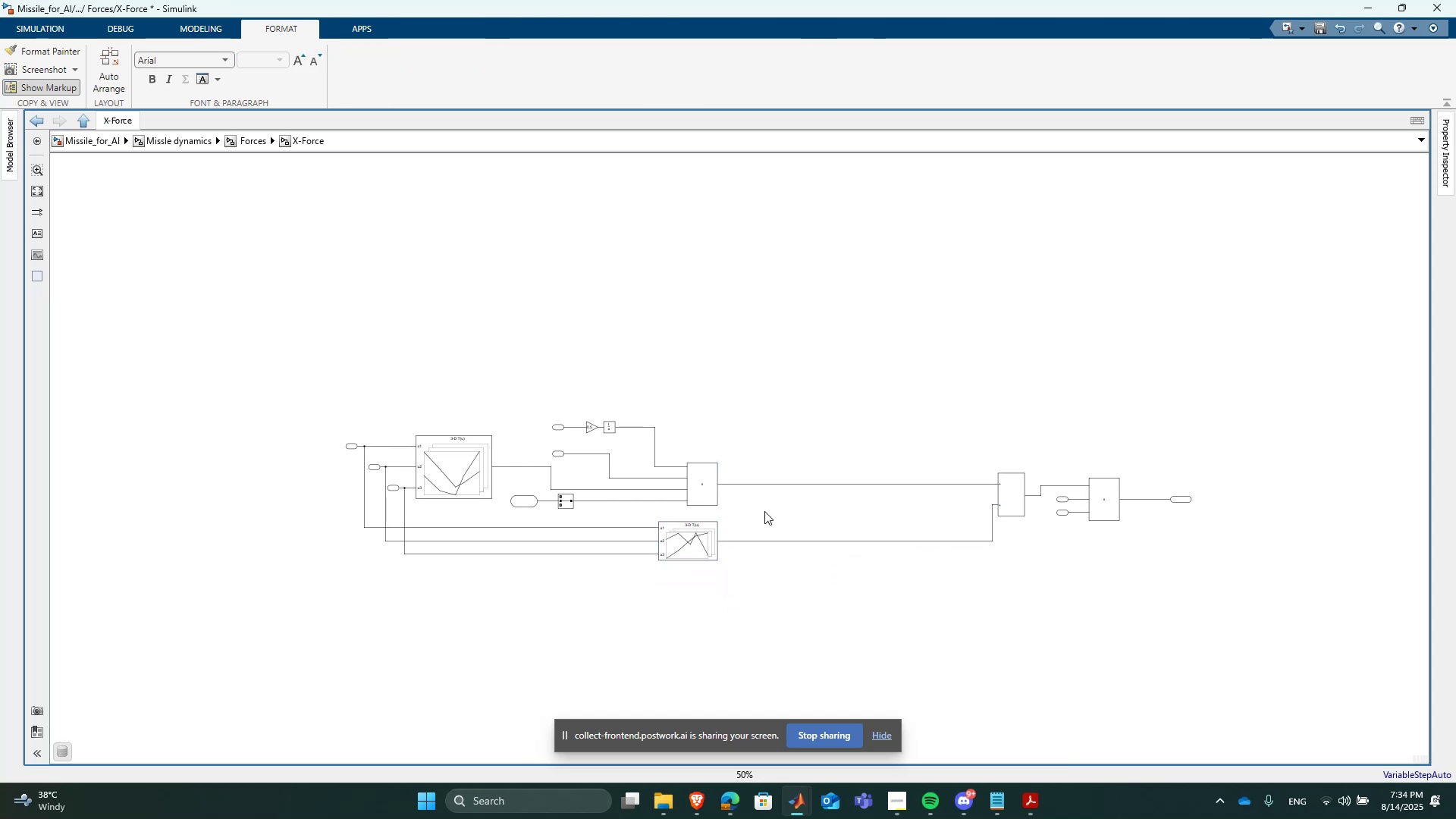 
scroll: coordinate [437, 553], scroll_direction: up, amount: 2.0
 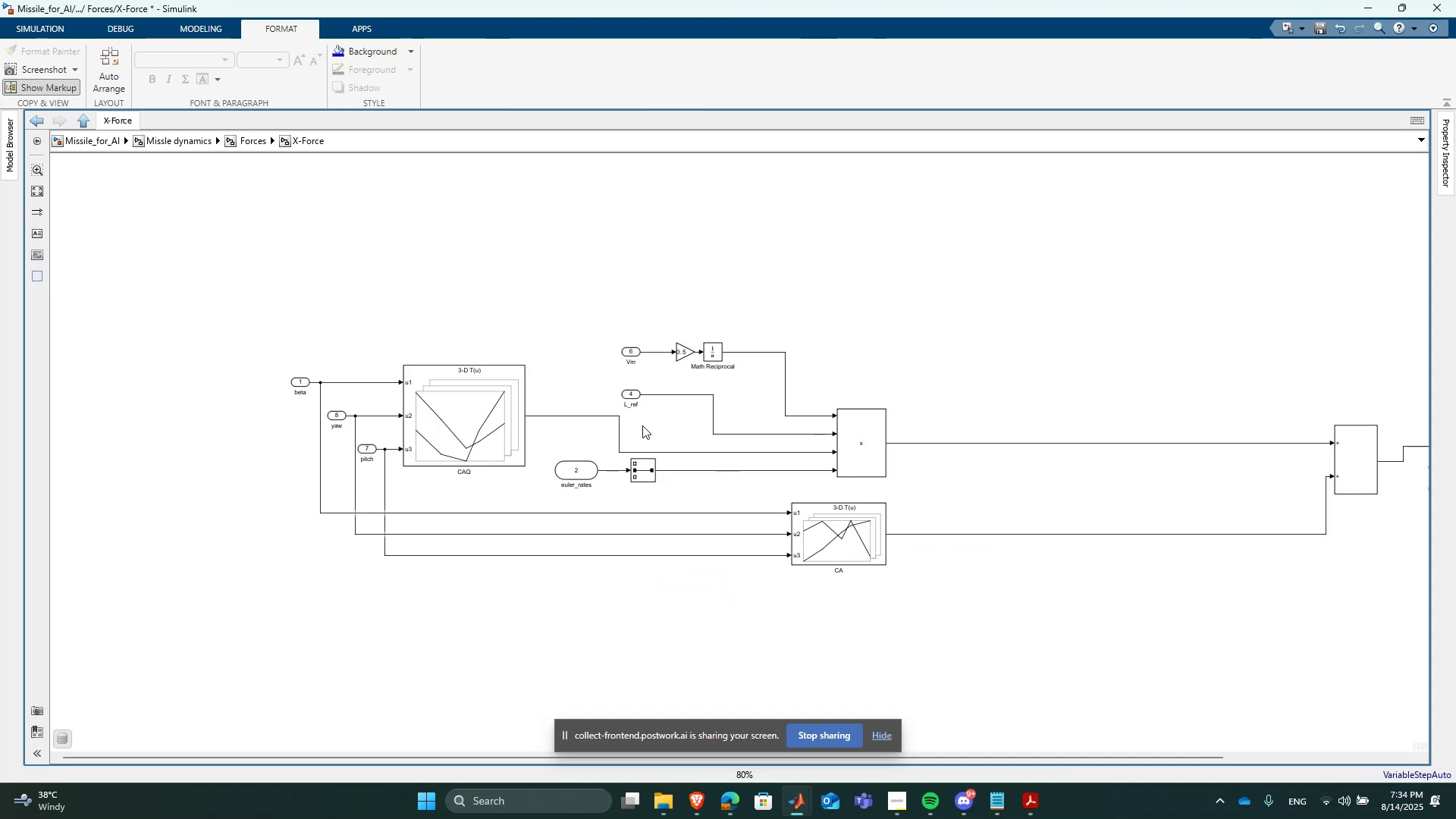 
scroll: coordinate [576, 469], scroll_direction: down, amount: 2.0
 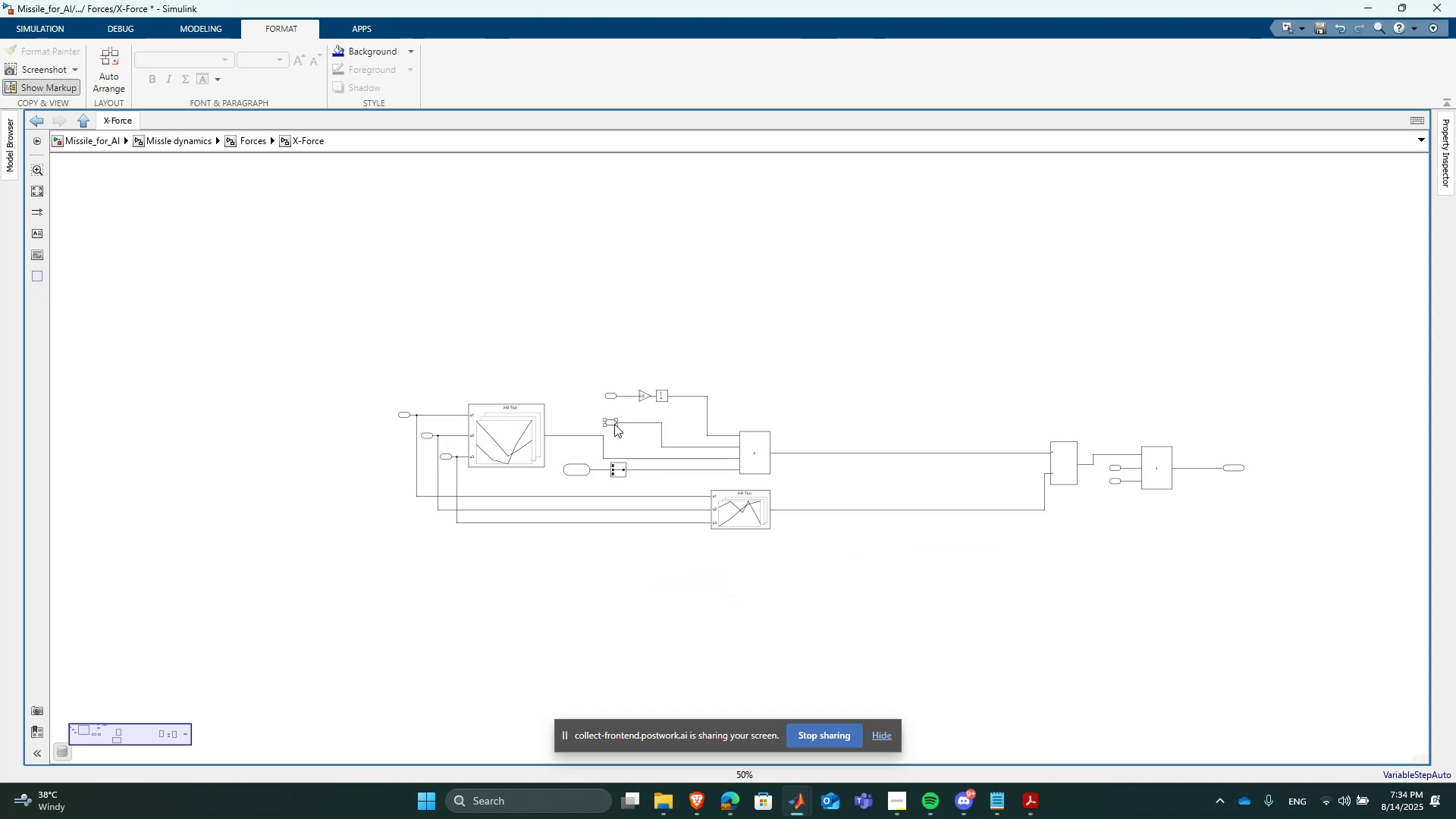 
left_click_drag(start_coordinate=[614, 424], to_coordinate=[629, 448])
 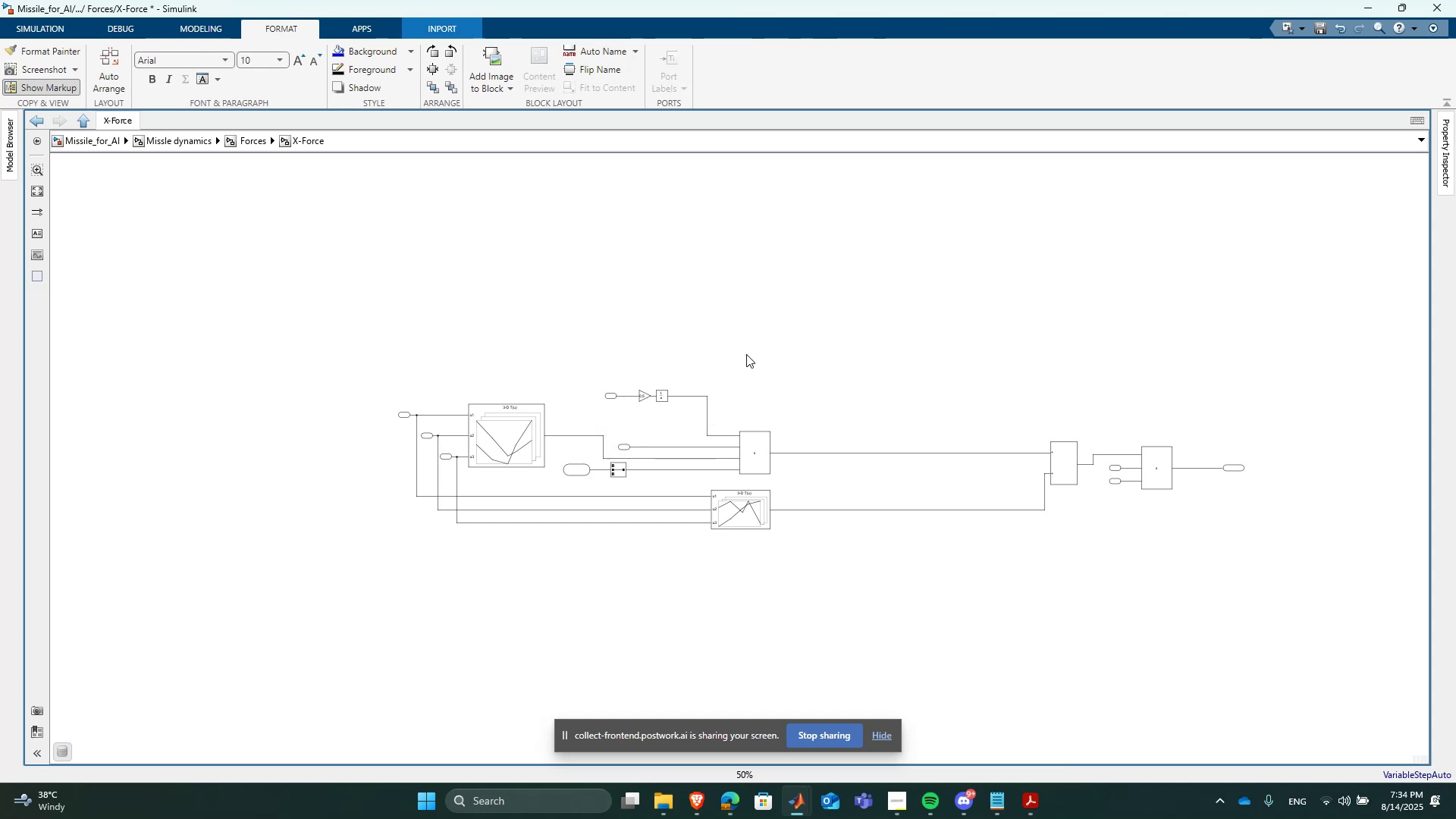 
scroll: coordinate [743, 362], scroll_direction: up, amount: 1.0
 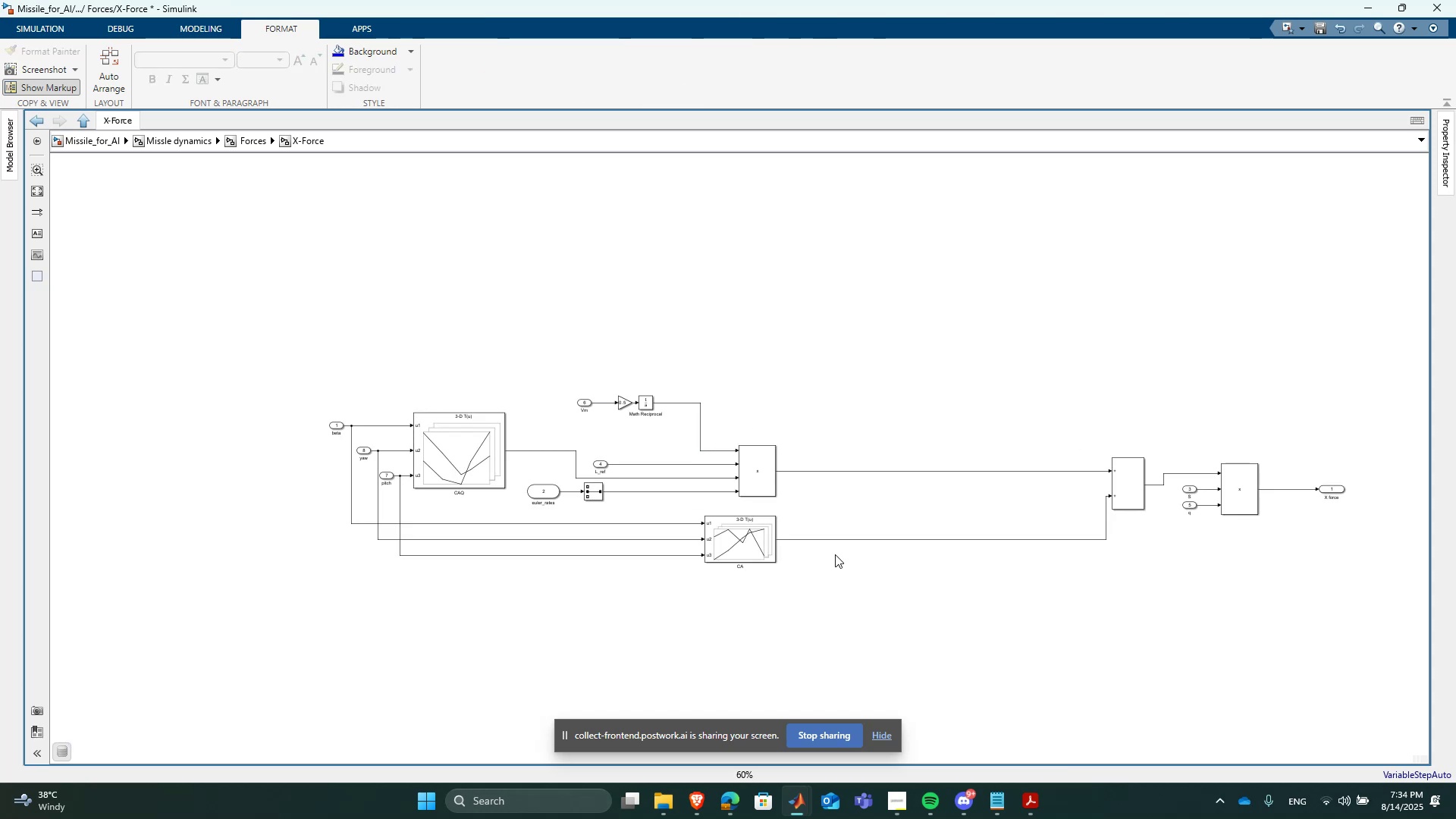 
left_click_drag(start_coordinate=[838, 541], to_coordinate=[846, 497])
 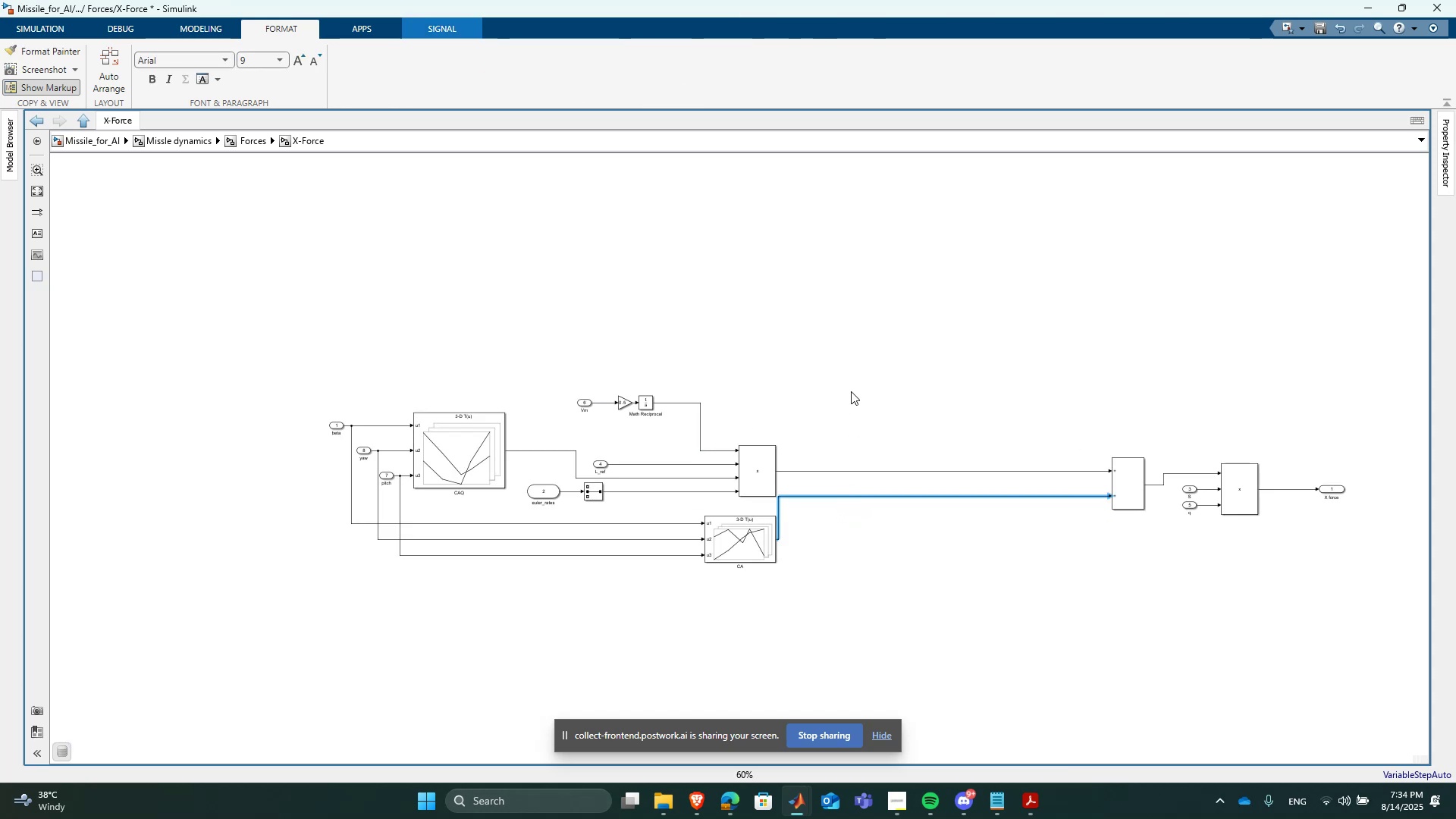 
left_click([851, 391])
 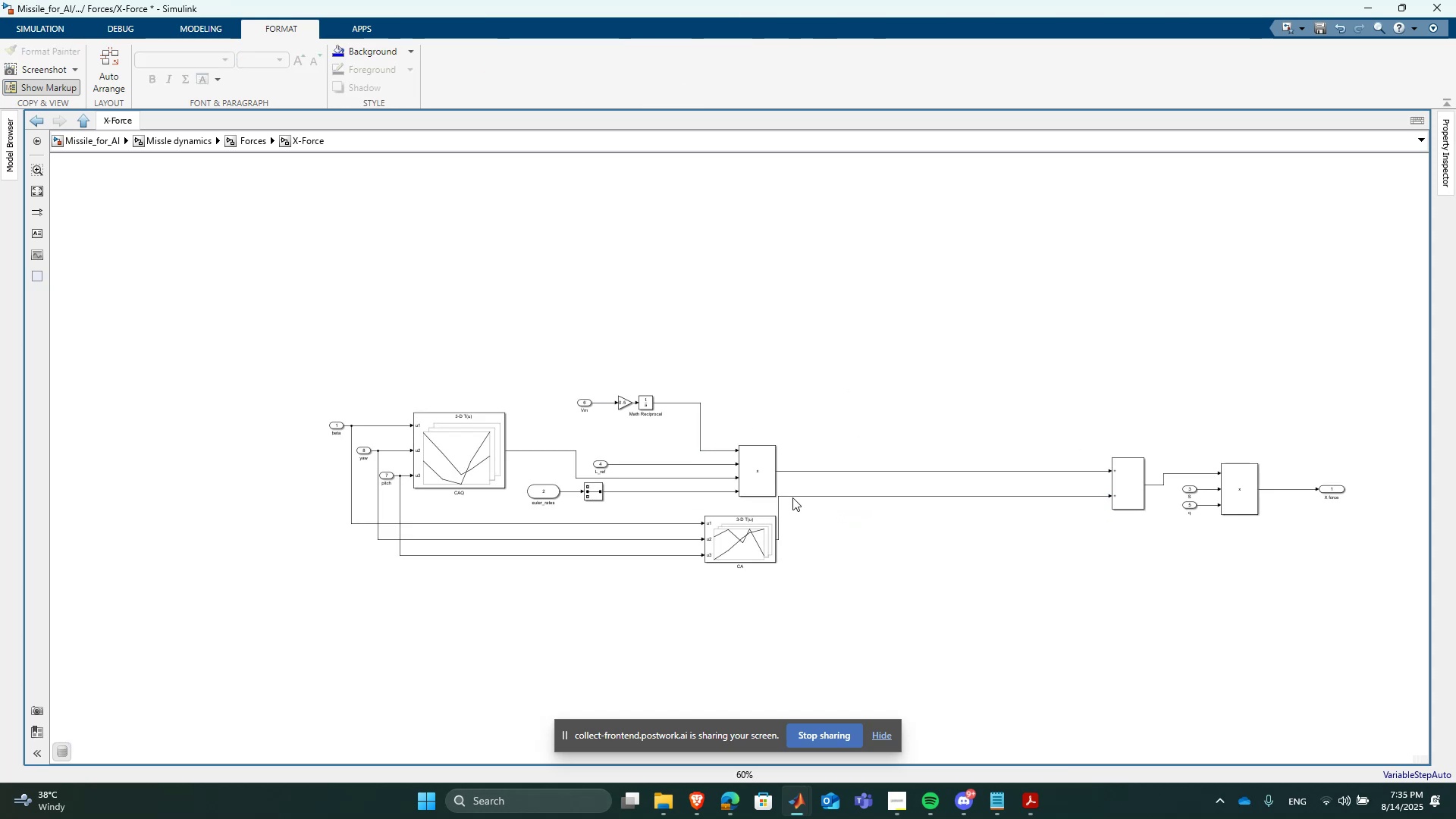 
left_click_drag(start_coordinate=[792, 497], to_coordinate=[806, 541])
 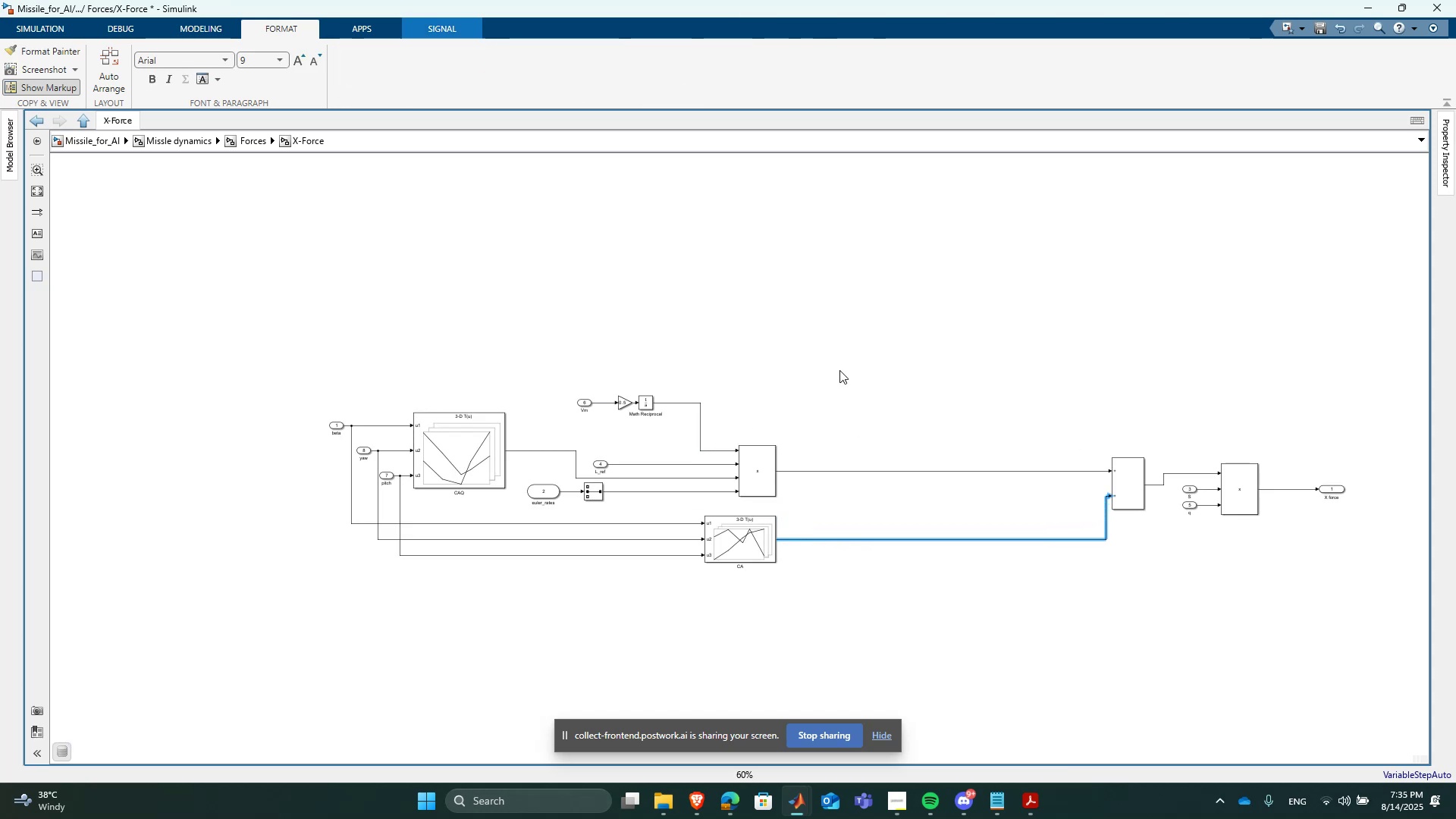 
left_click([839, 370])
 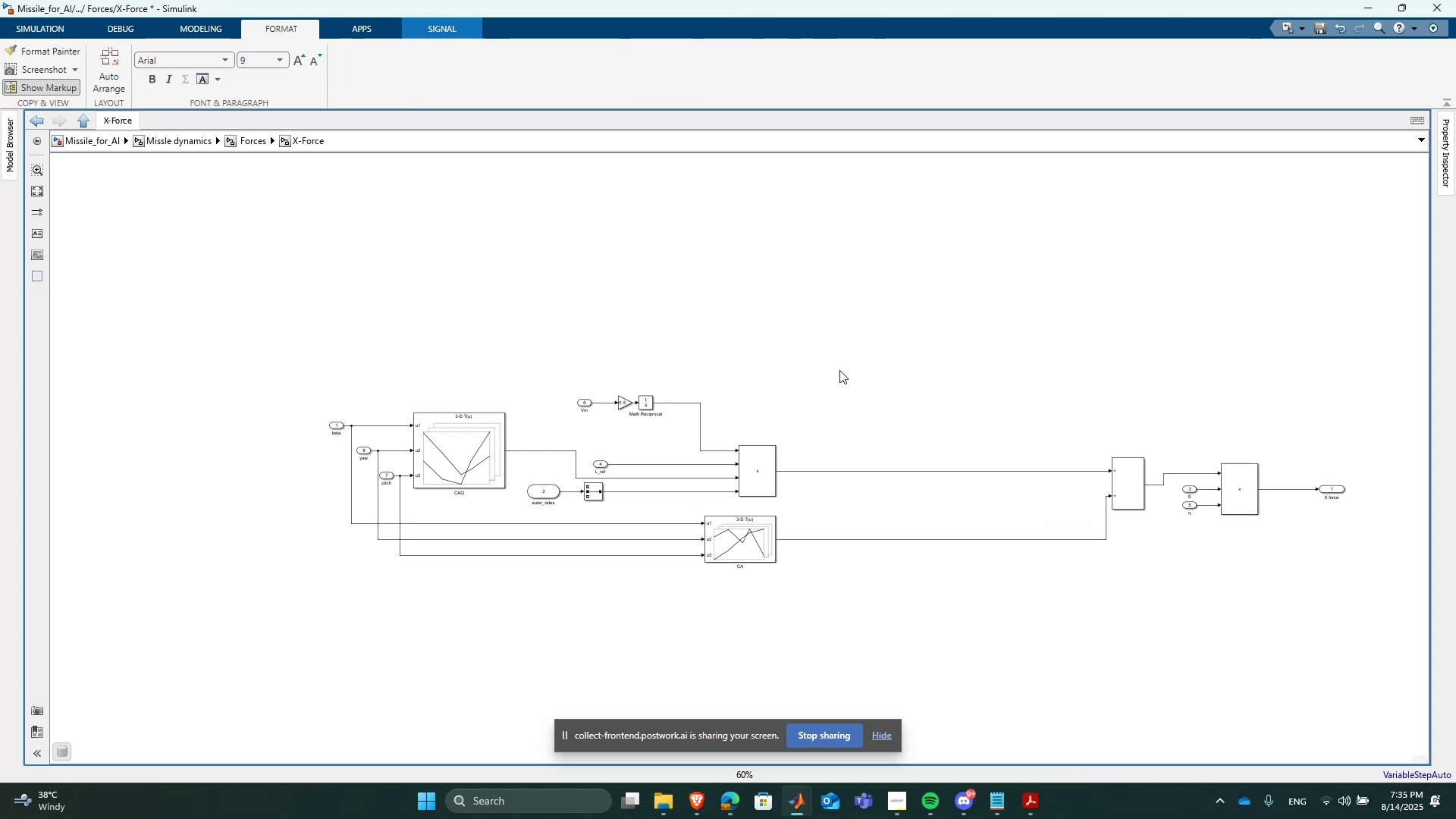 
scroll: coordinate [836, 380], scroll_direction: down, amount: 1.0
 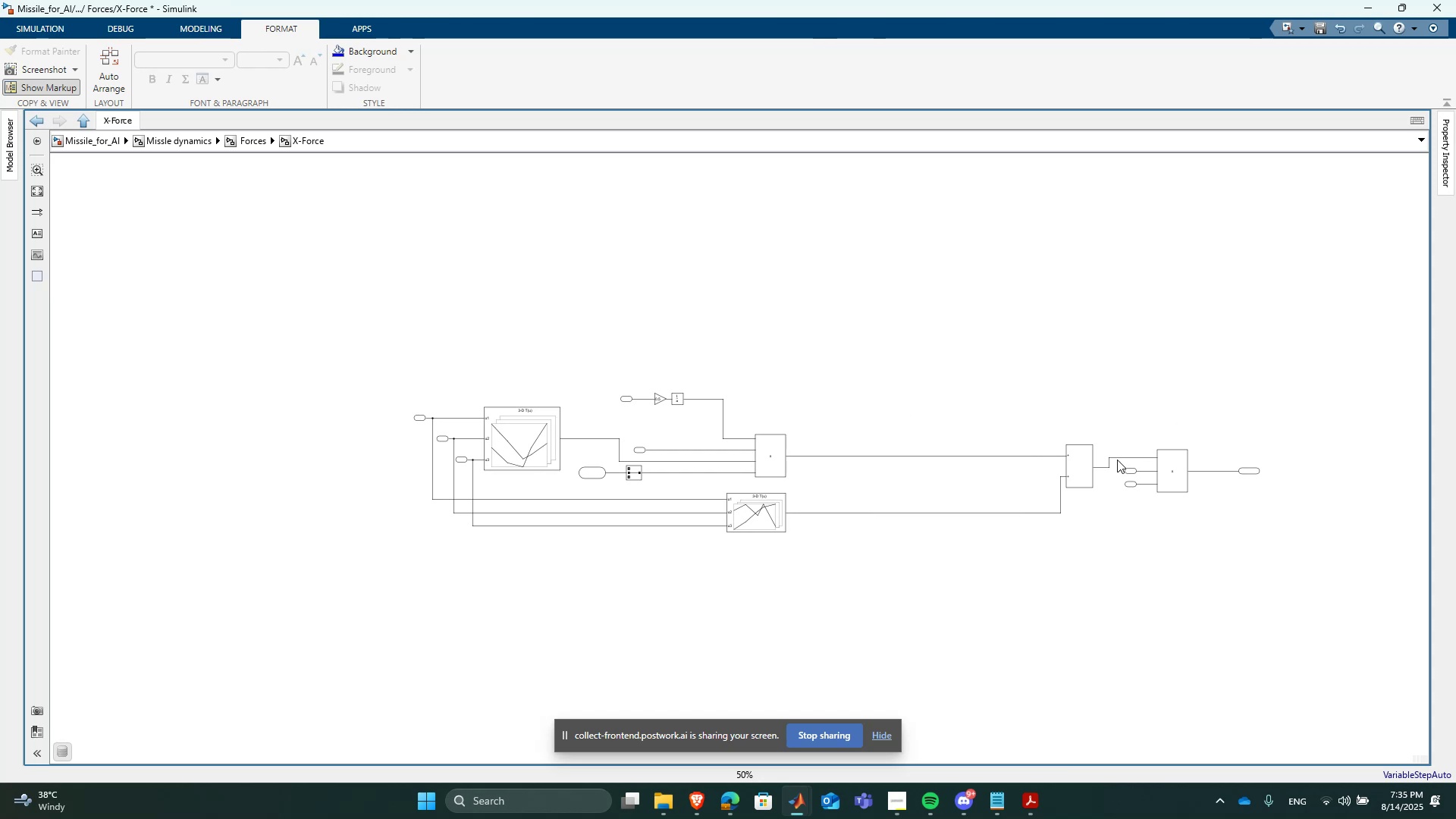 
left_click_drag(start_coordinate=[1163, 459], to_coordinate=[1164, 470])
 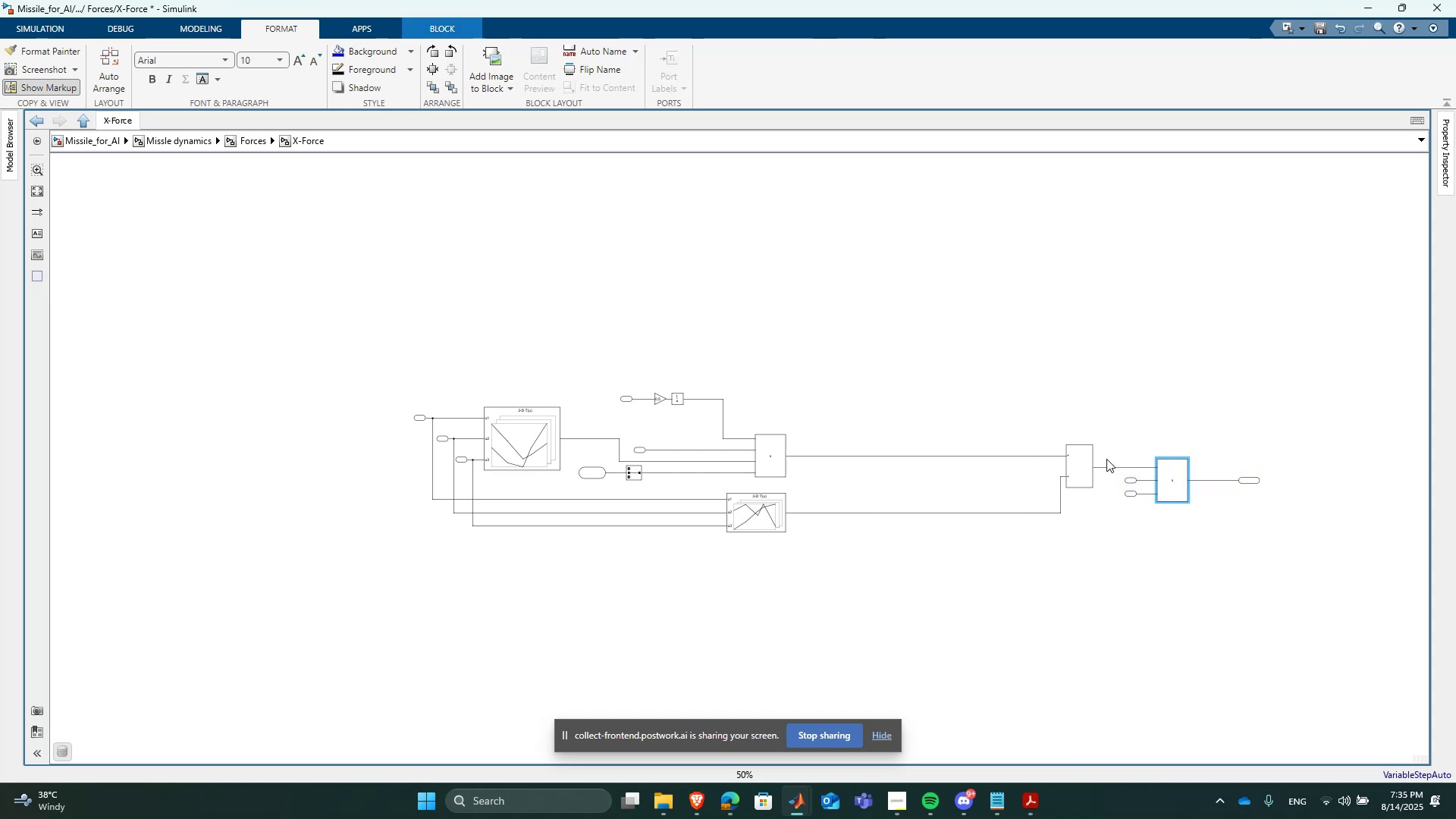 
left_click([1153, 409])
 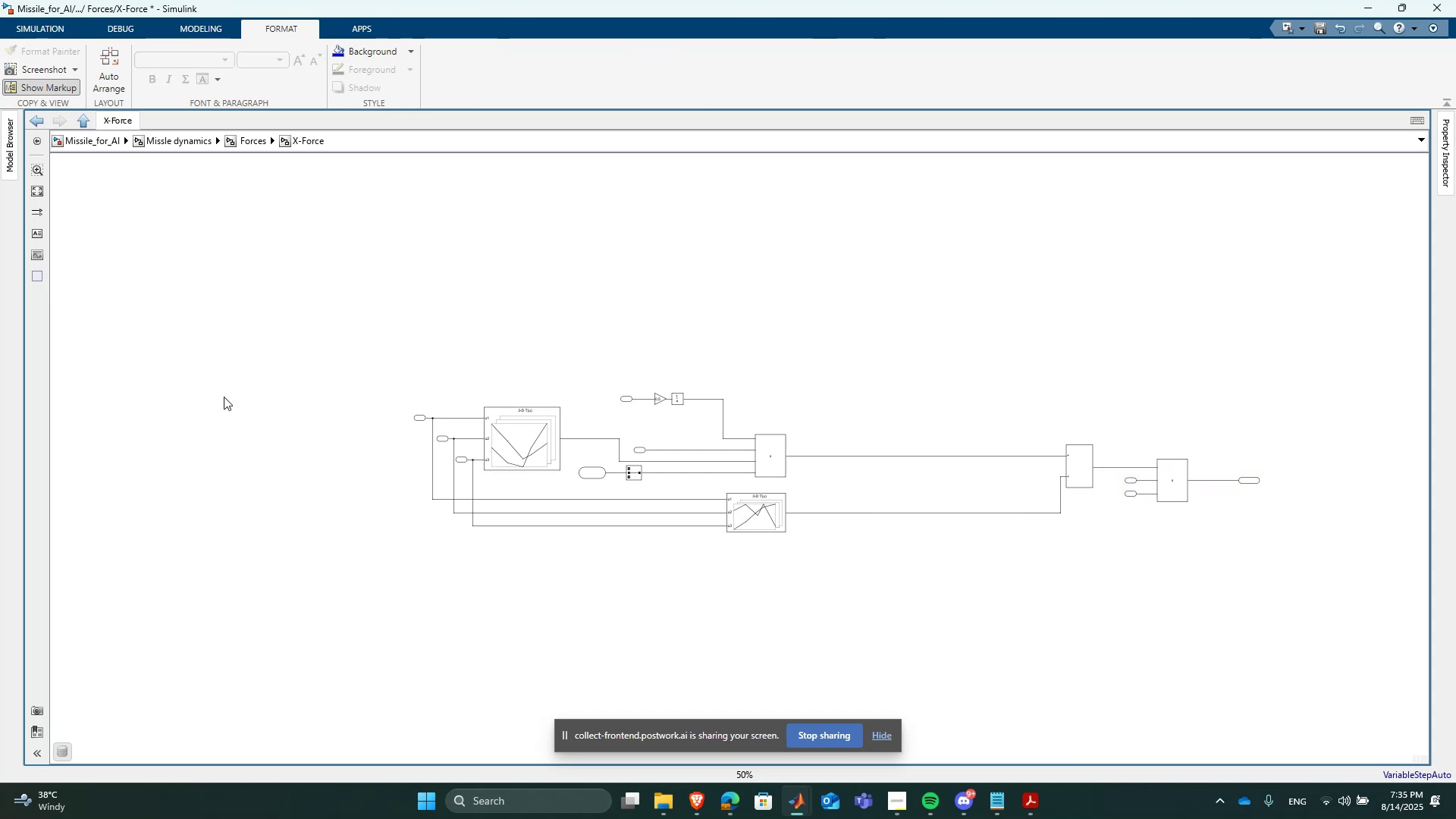 
left_click_drag(start_coordinate=[344, 352], to_coordinate=[1298, 599])
 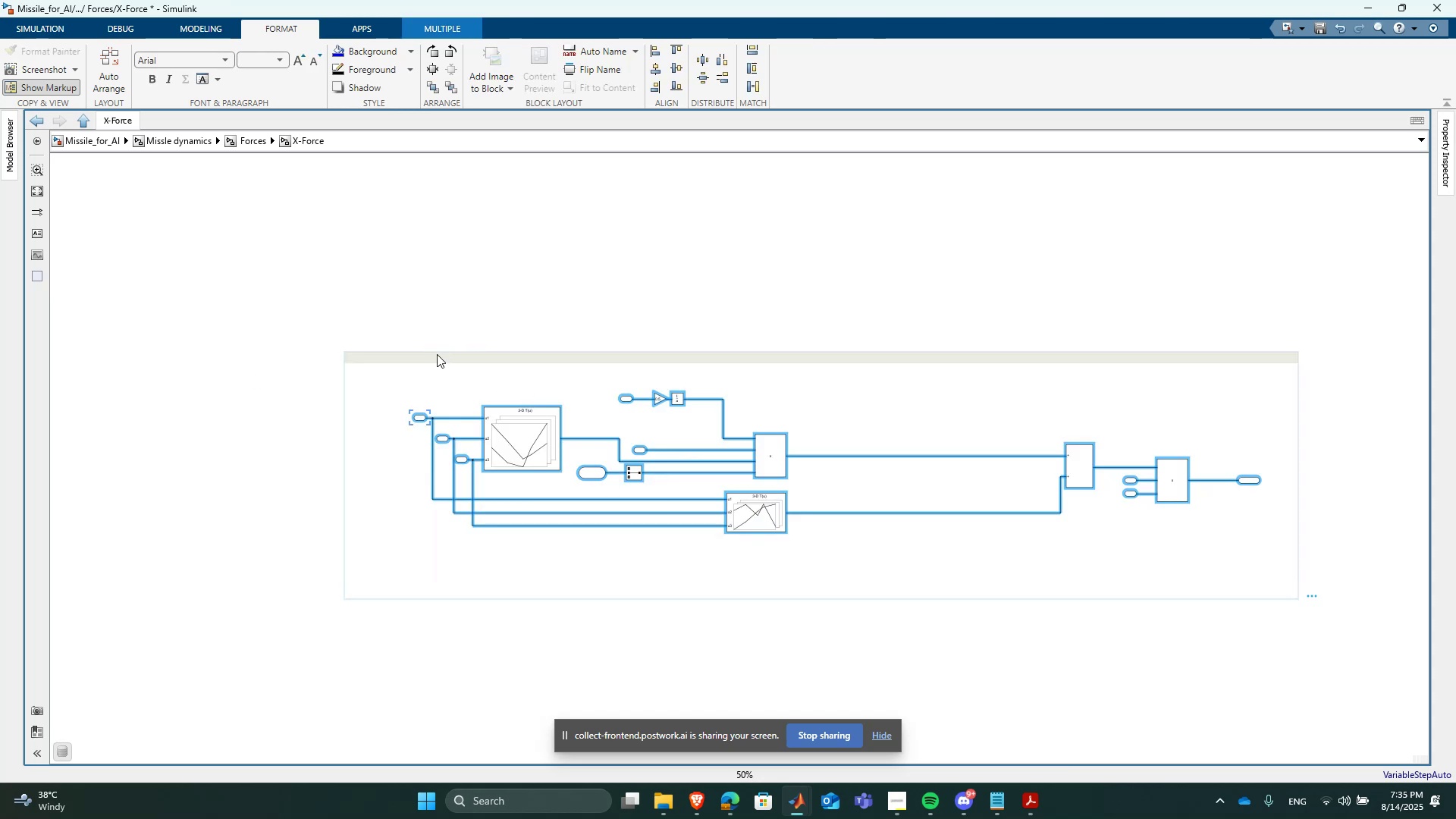 
left_click([437, 354])
 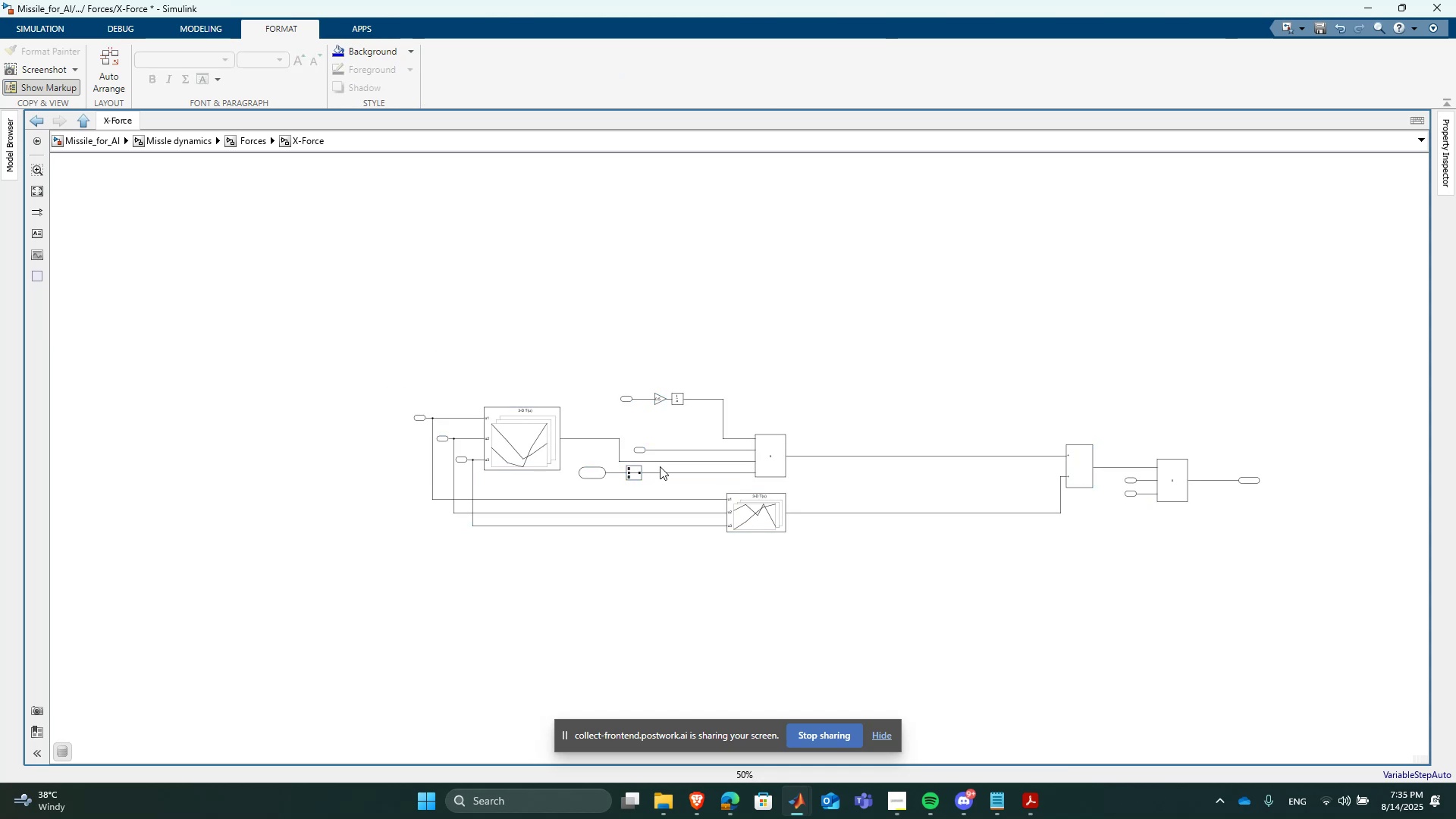 
left_click([617, 334])
 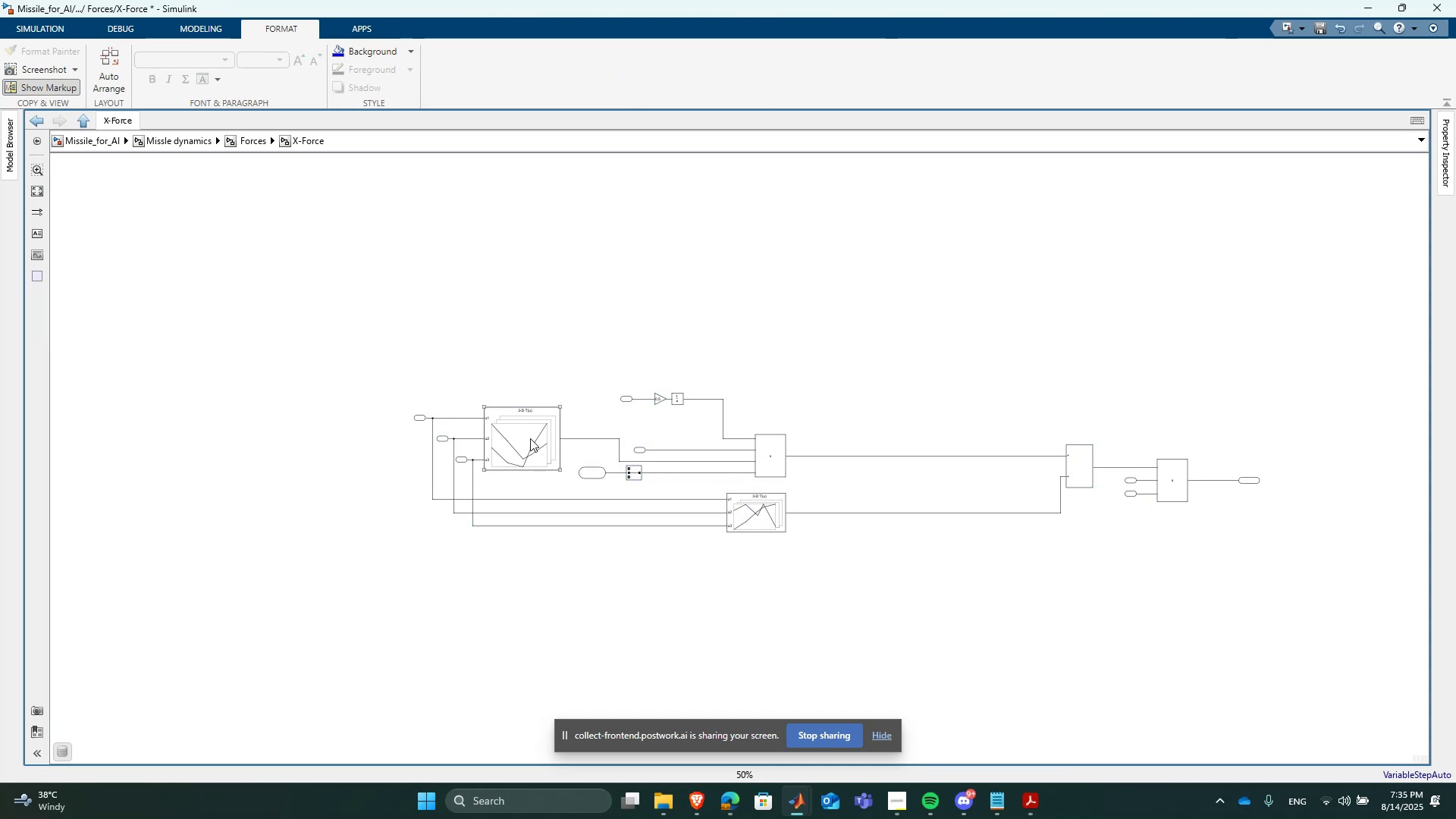 
left_click([530, 438])
 